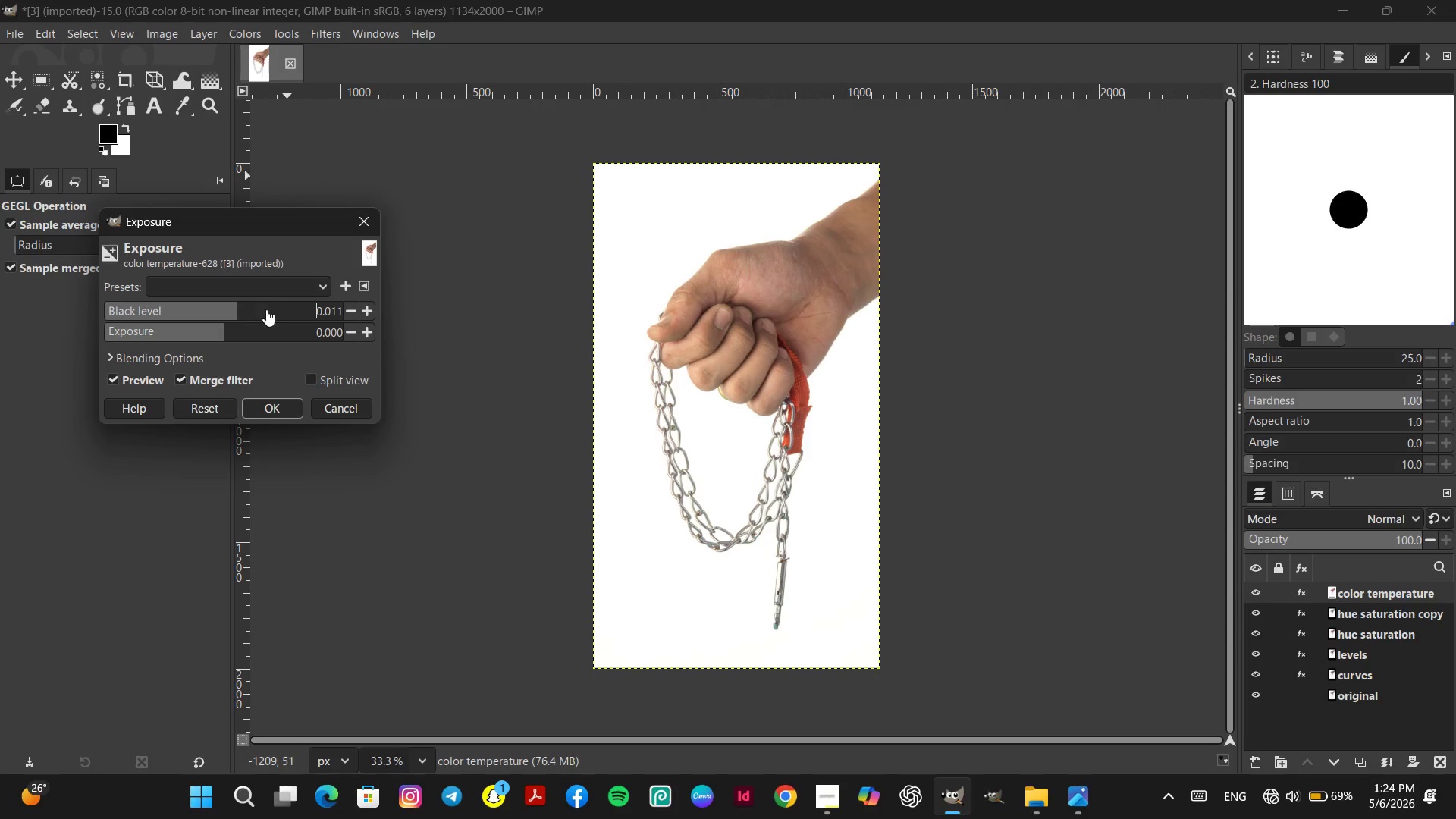 
left_click([266, 309])
 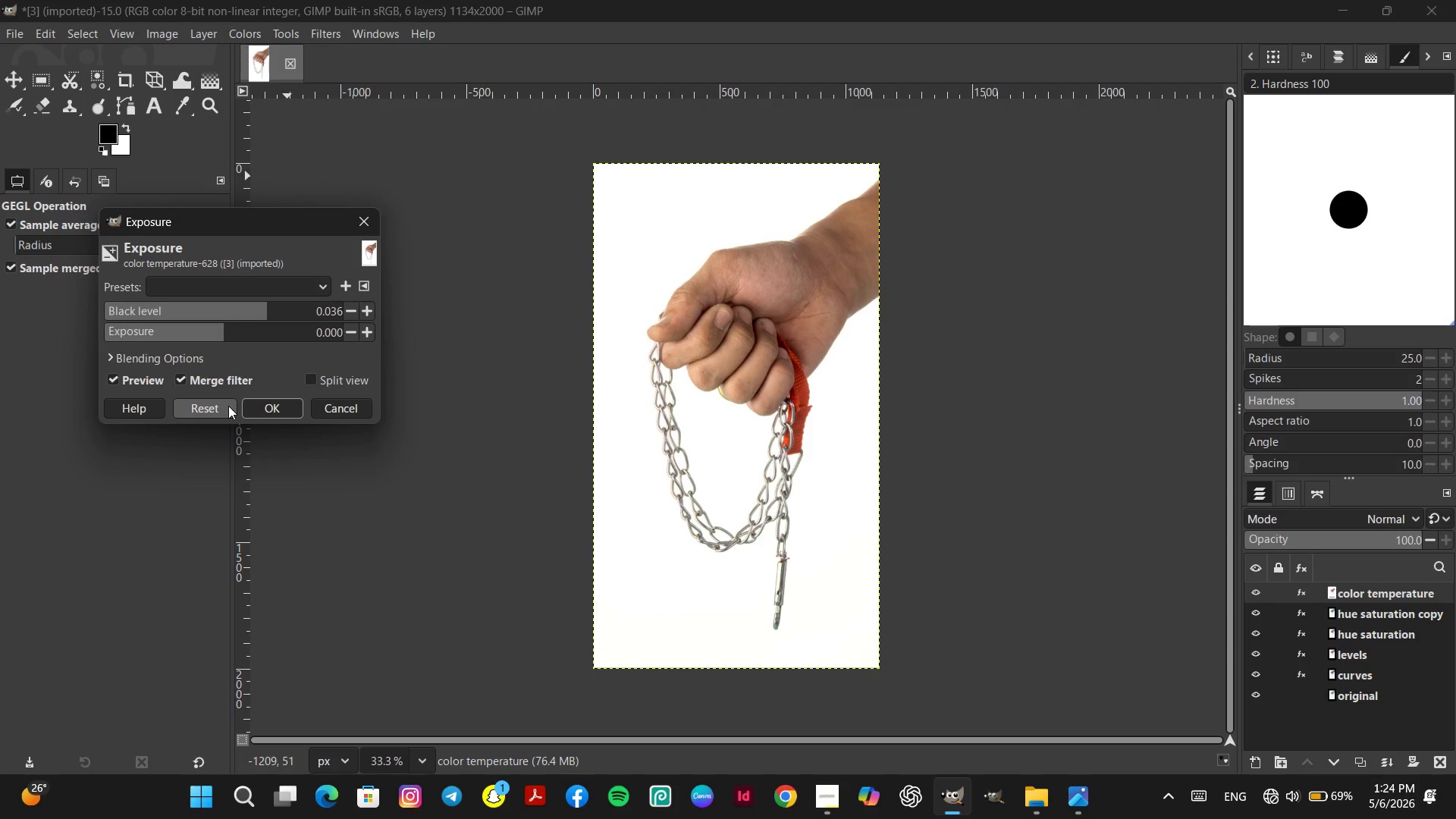 
left_click([216, 408])
 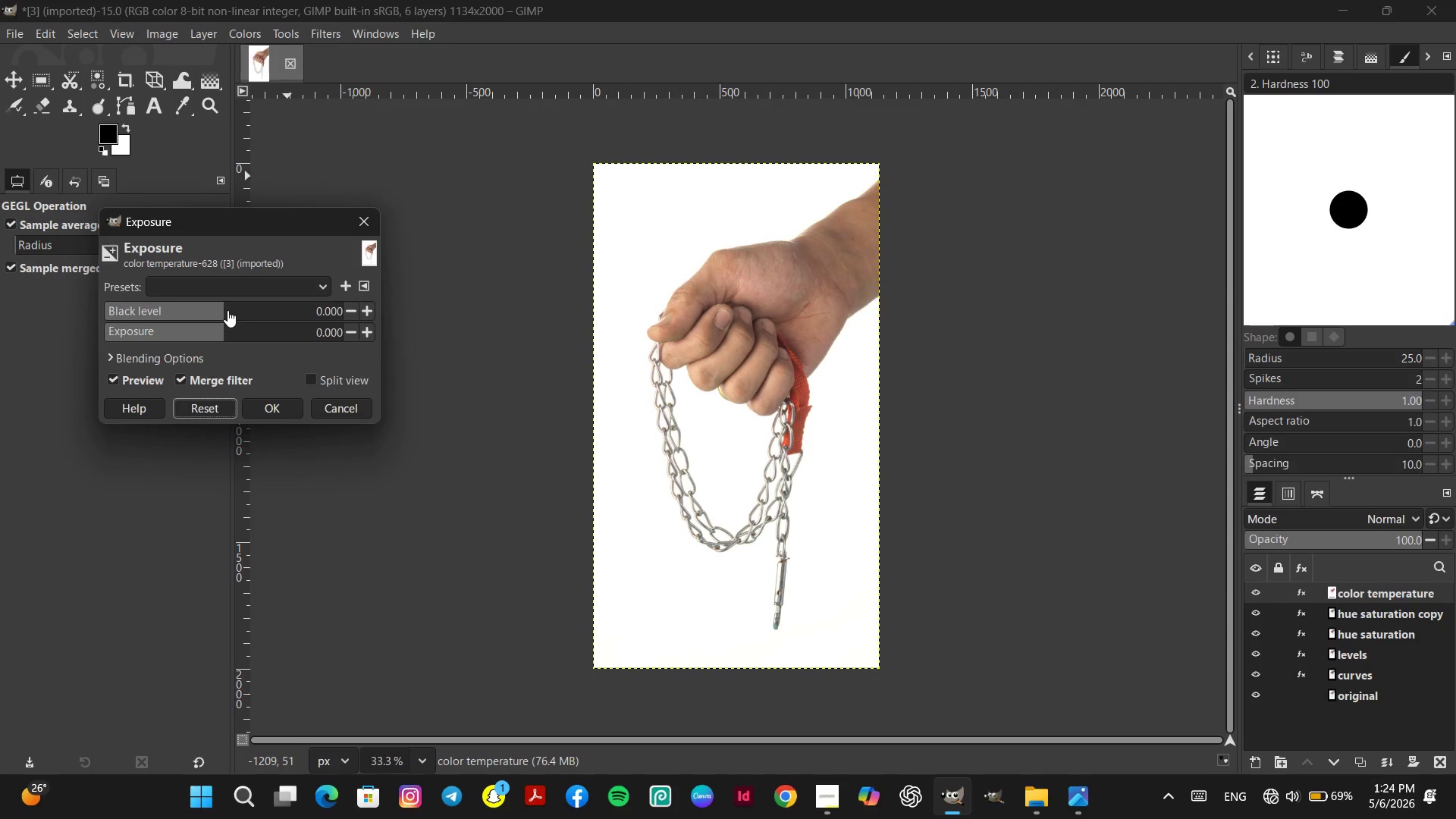 
left_click([229, 309])
 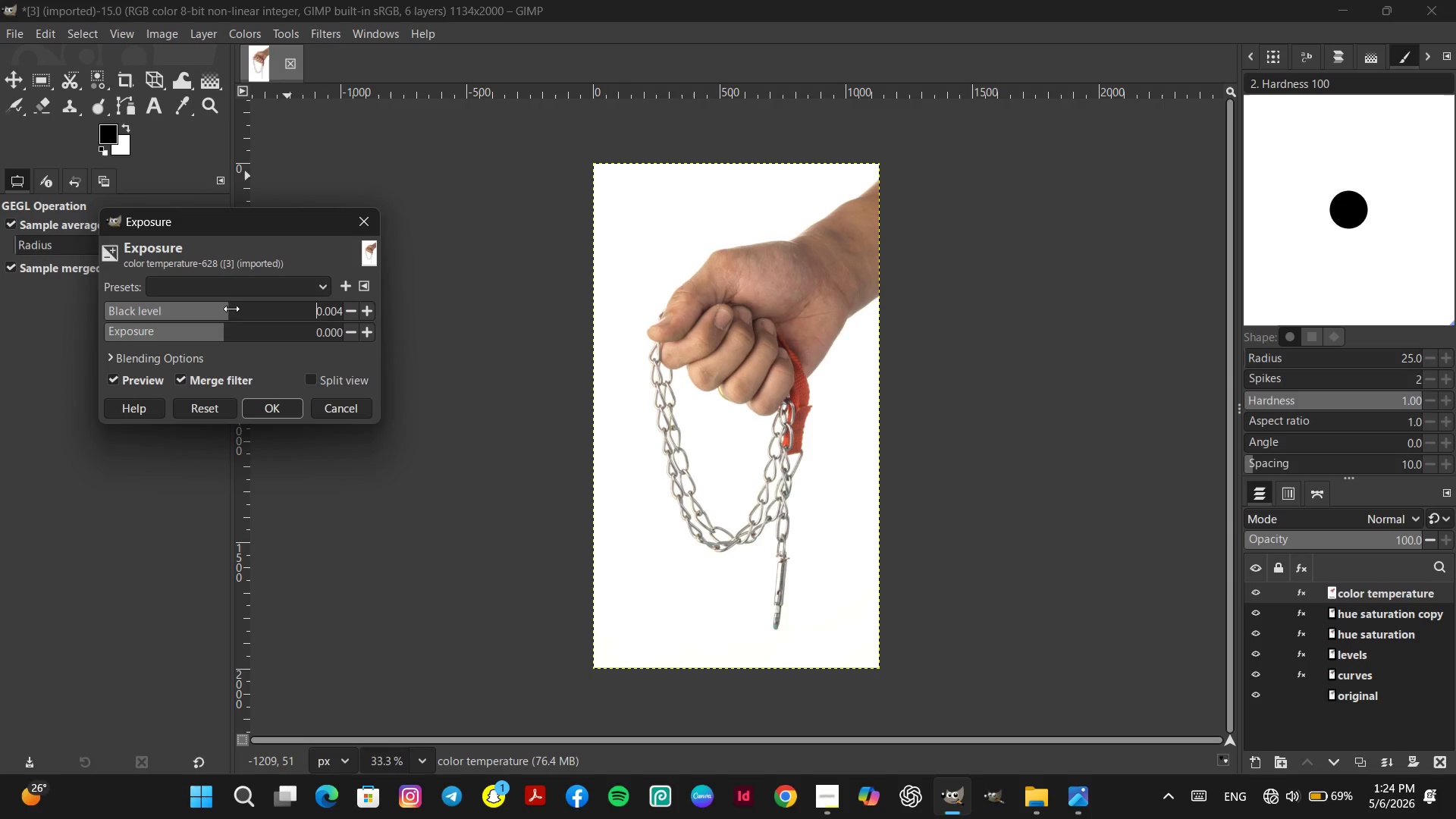 
left_click([231, 309])
 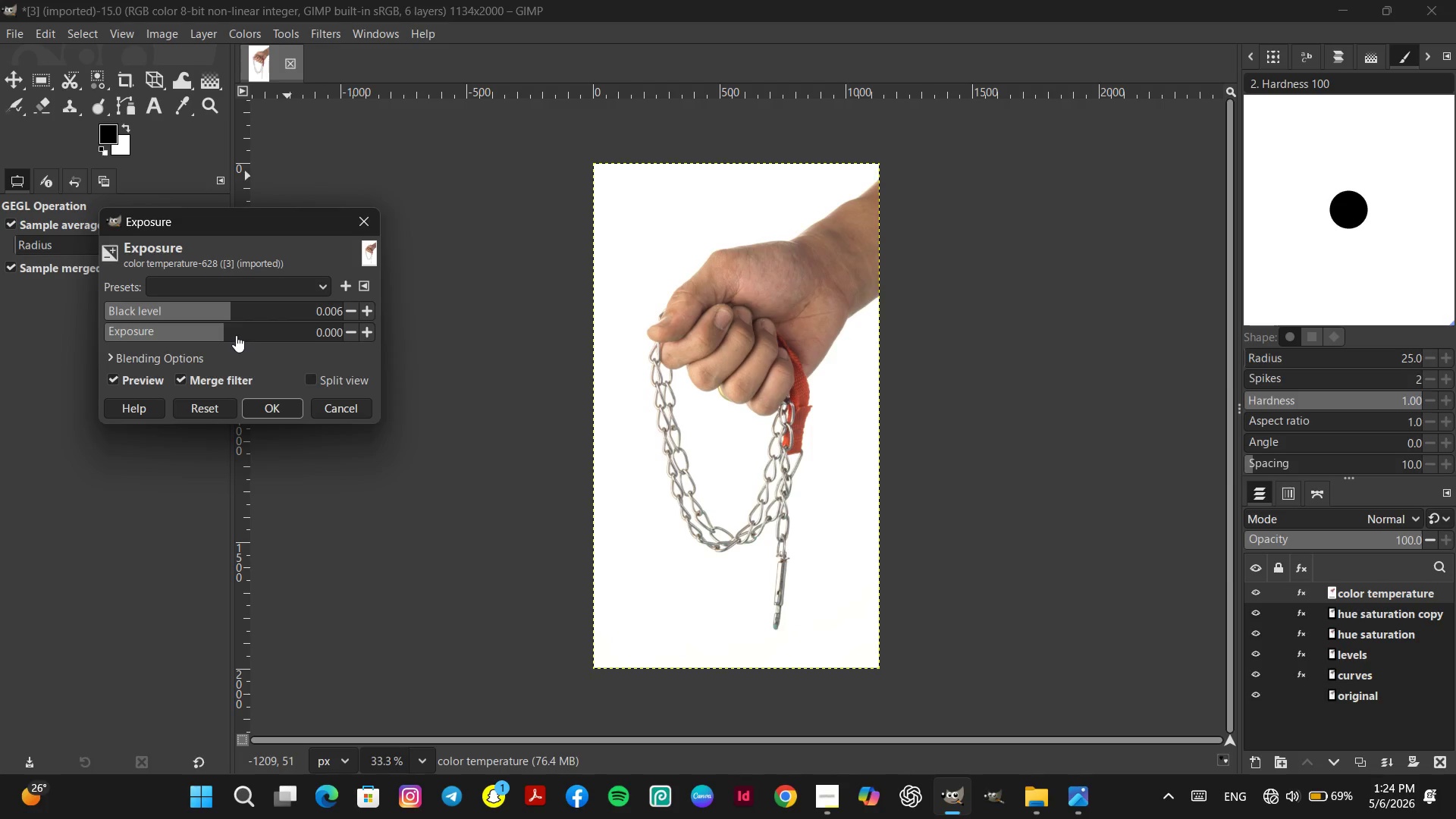 
left_click([236, 335])
 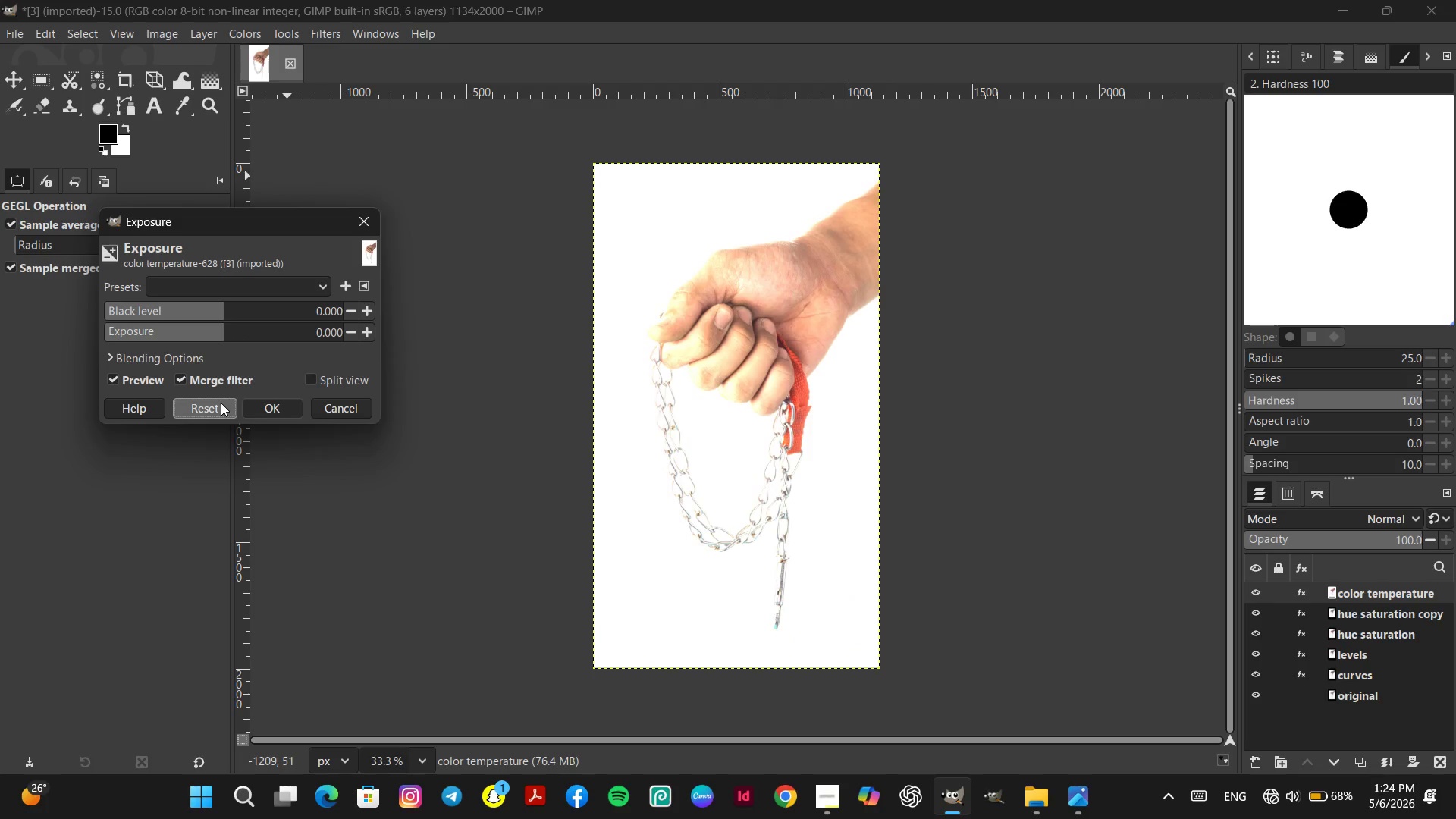 
left_click([339, 405])
 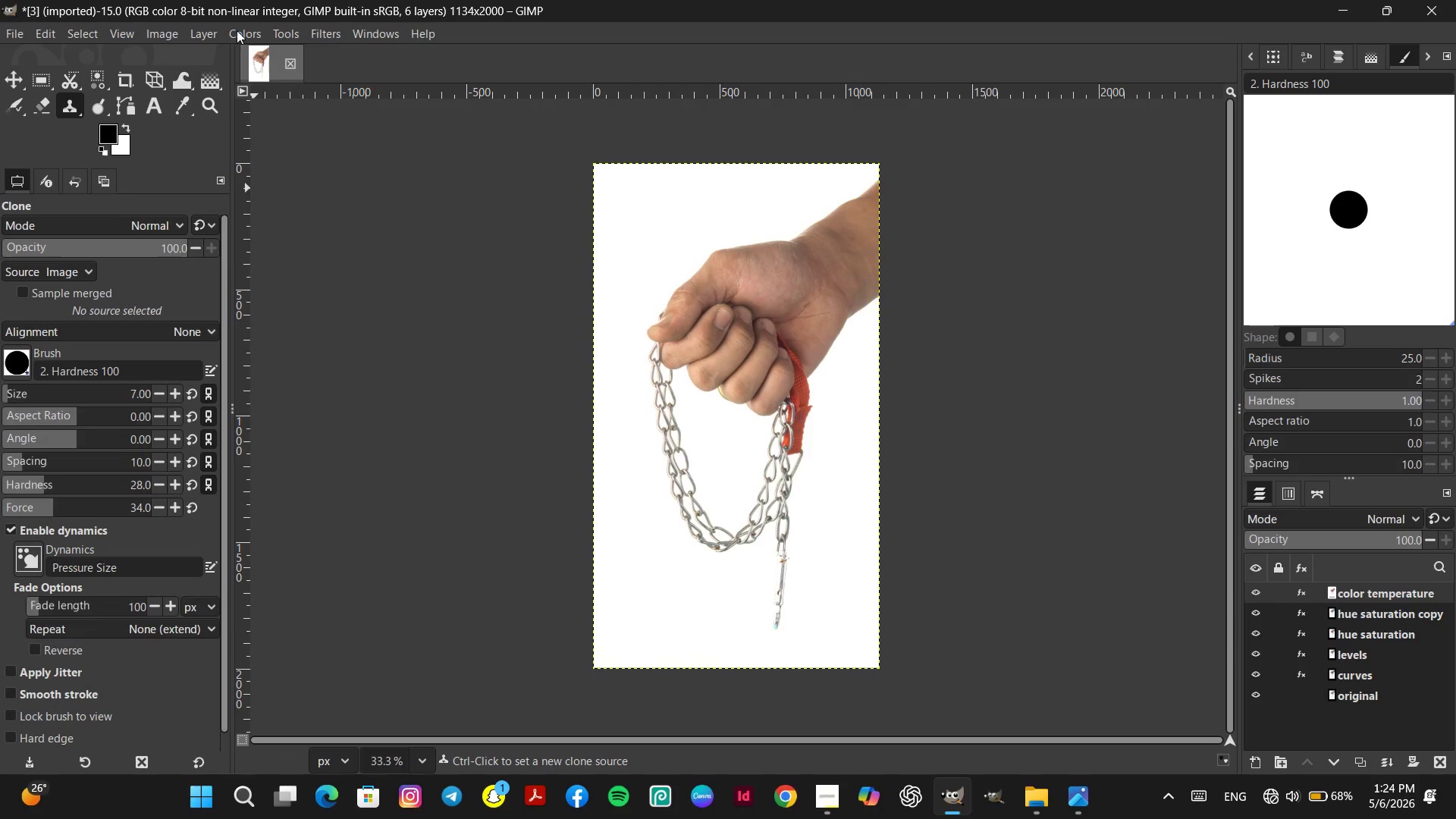 
left_click([239, 30])
 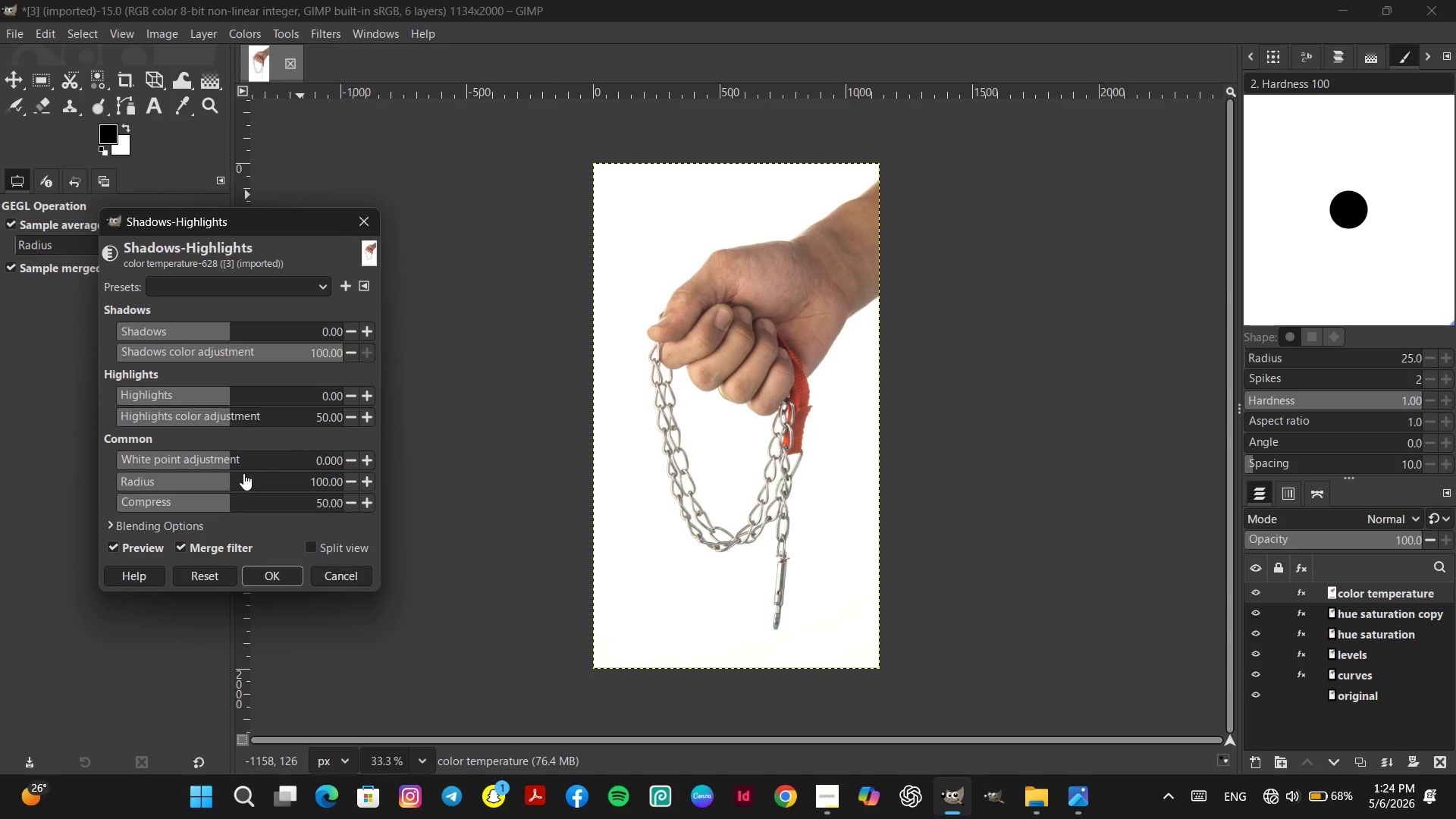 
wait(5.36)
 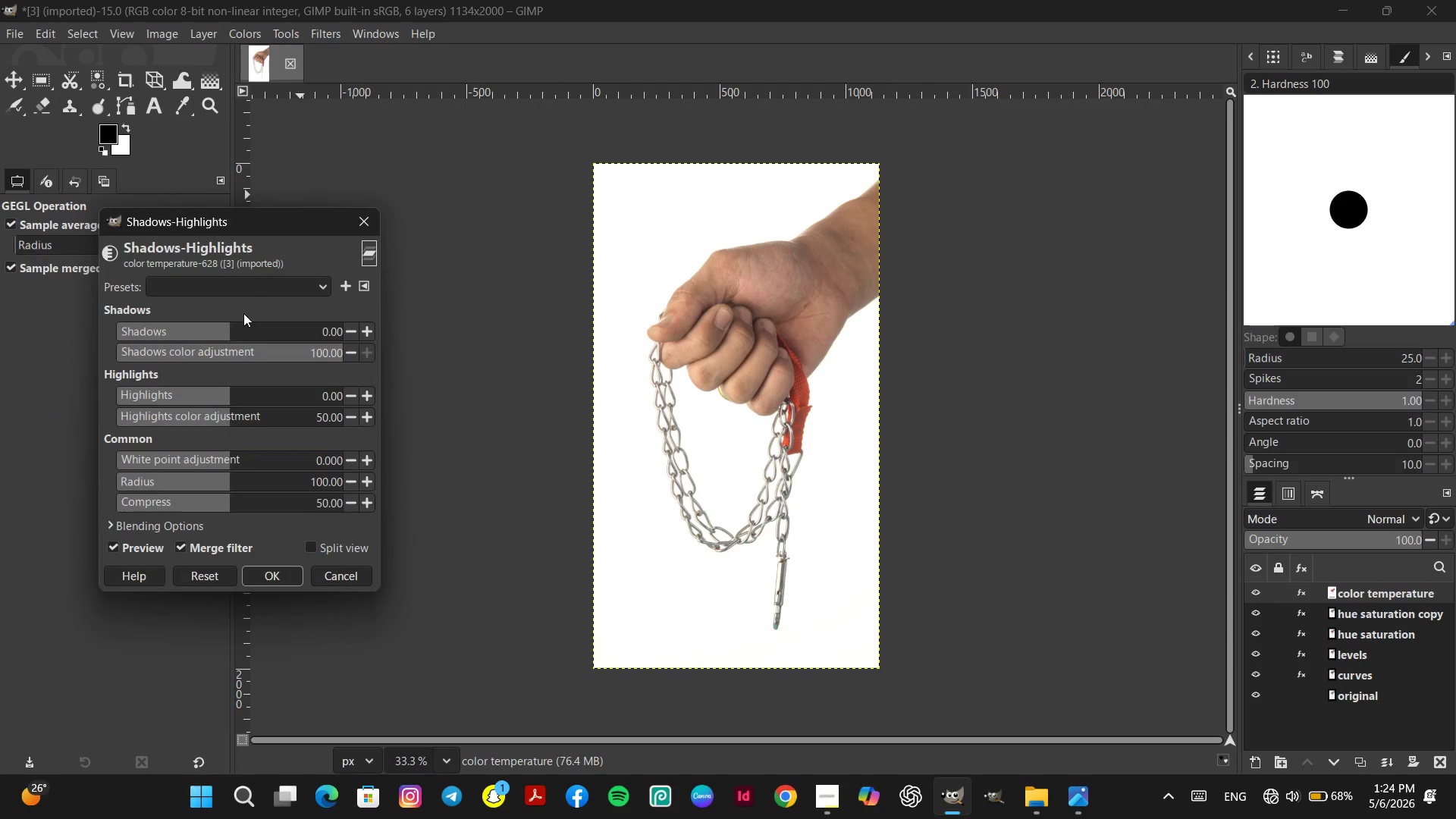 
double_click([262, 458])
 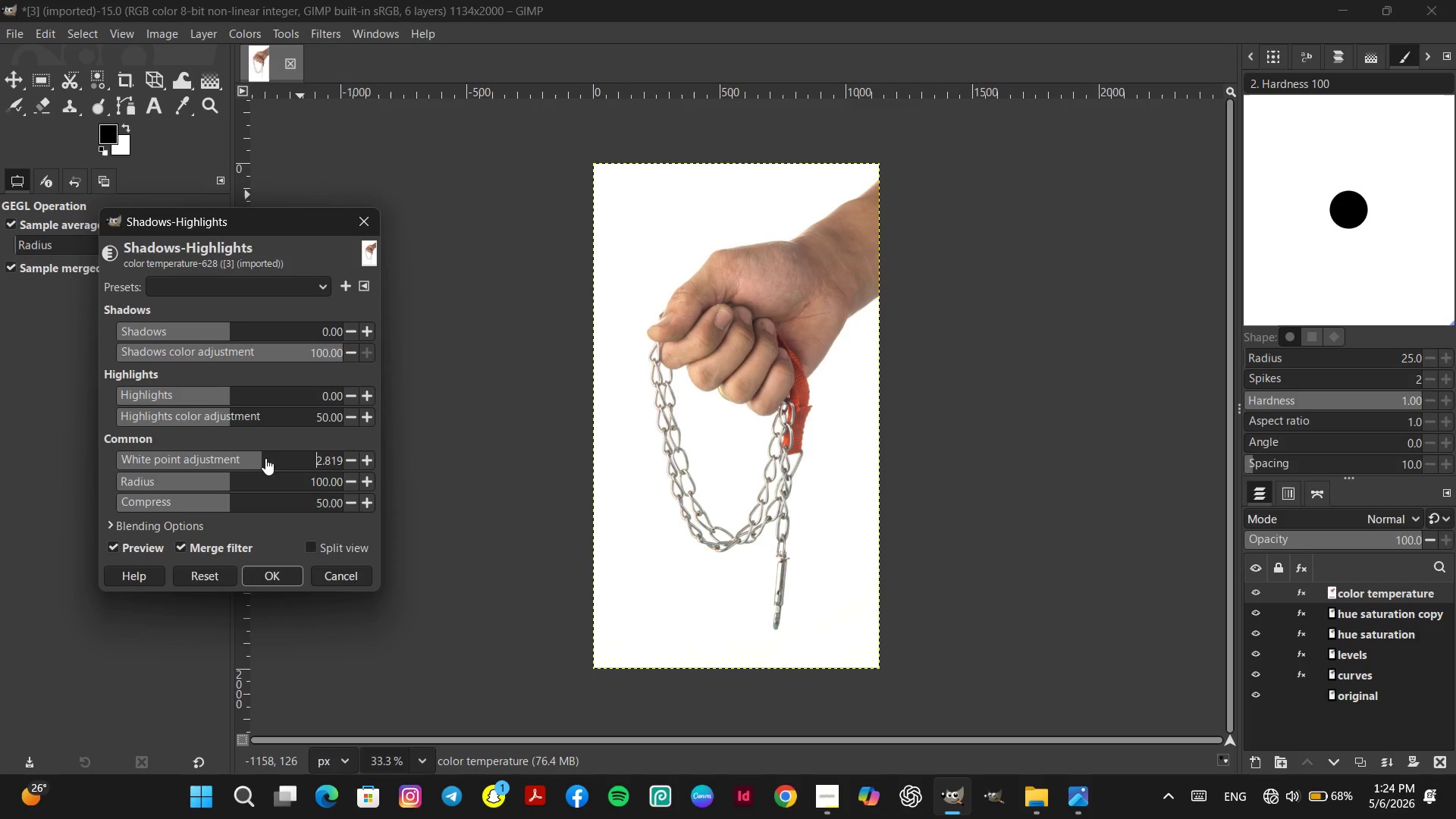 
triple_click([265, 458])
 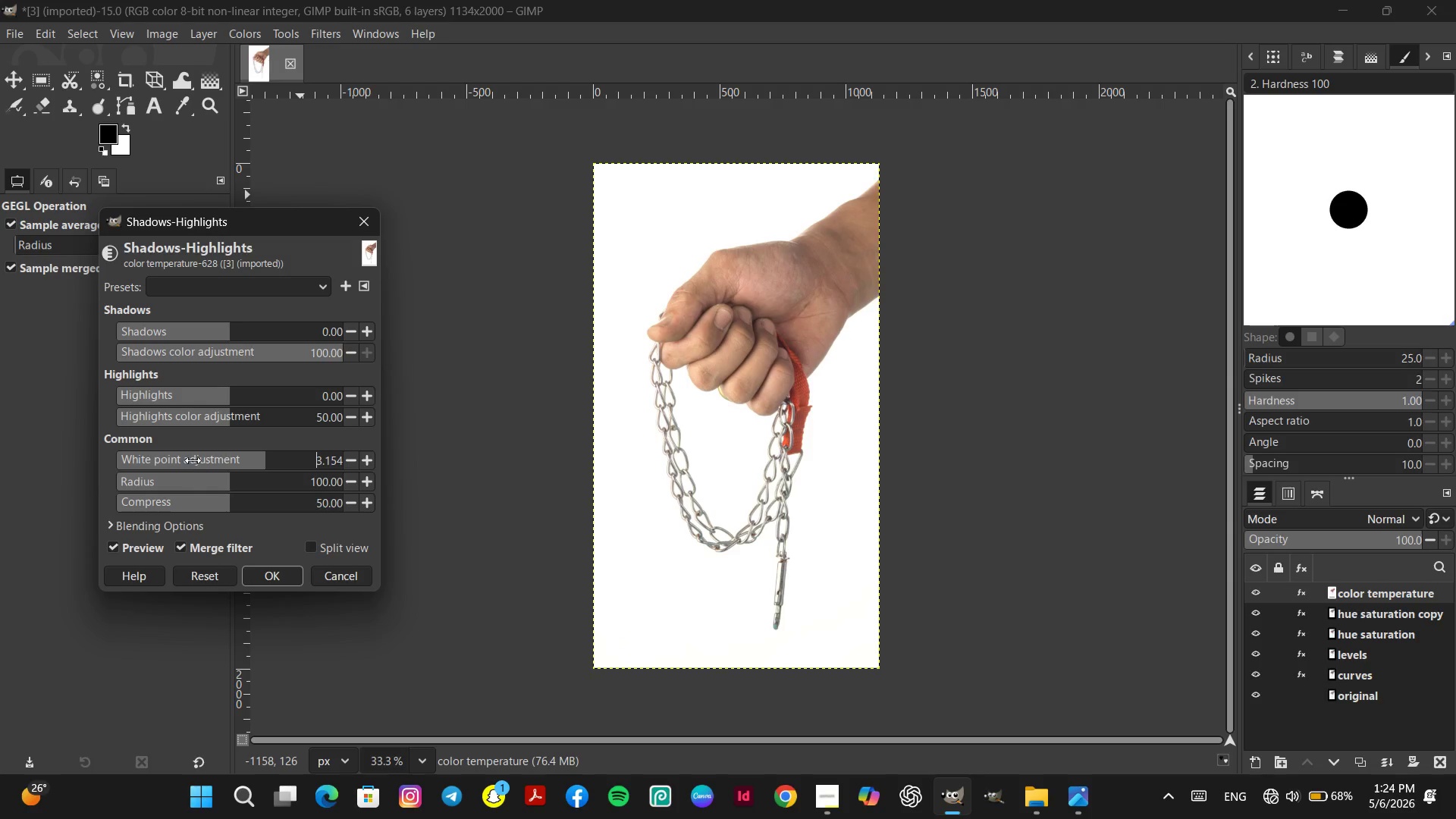 
triple_click([193, 460])
 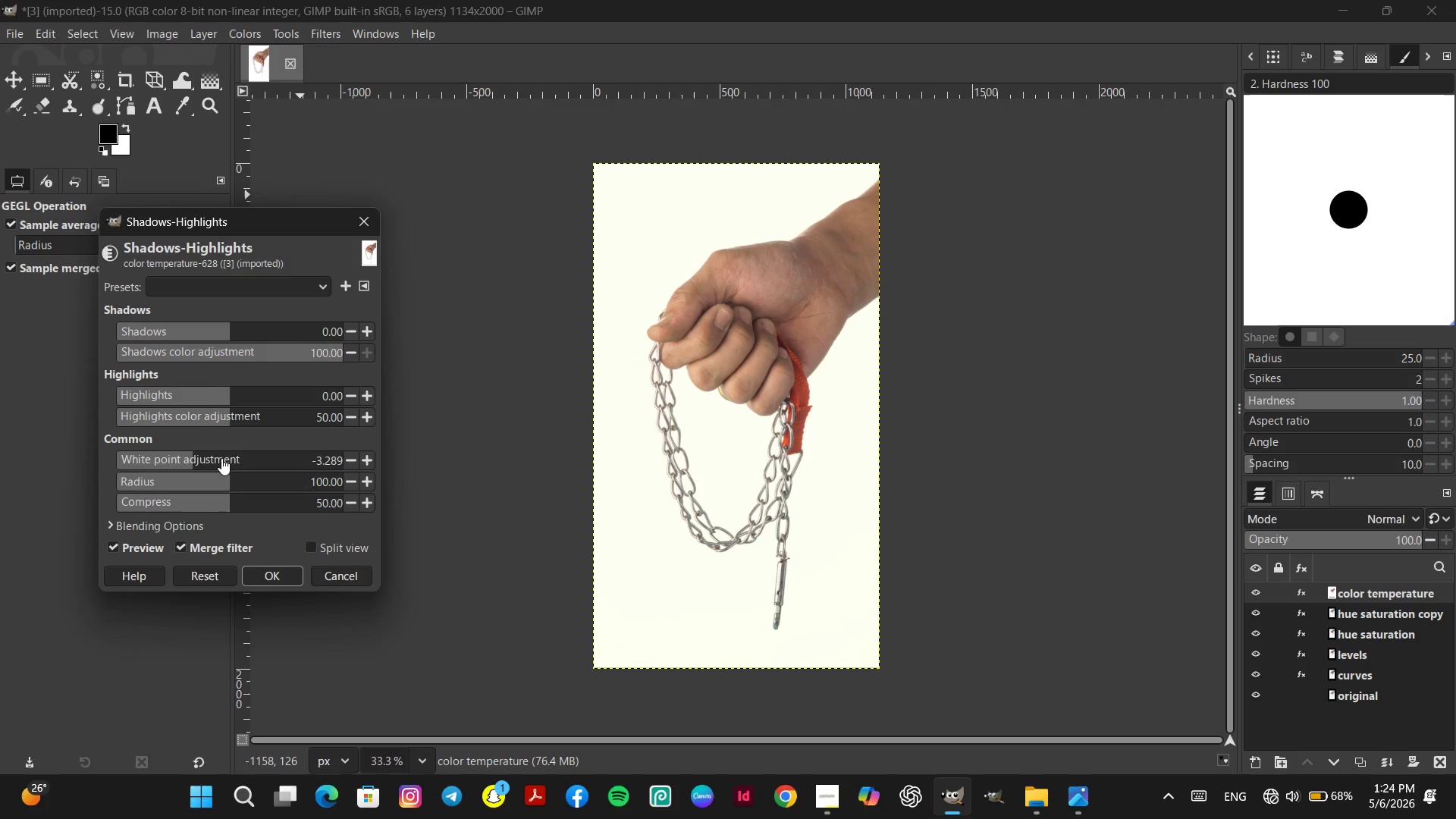 
left_click([230, 458])
 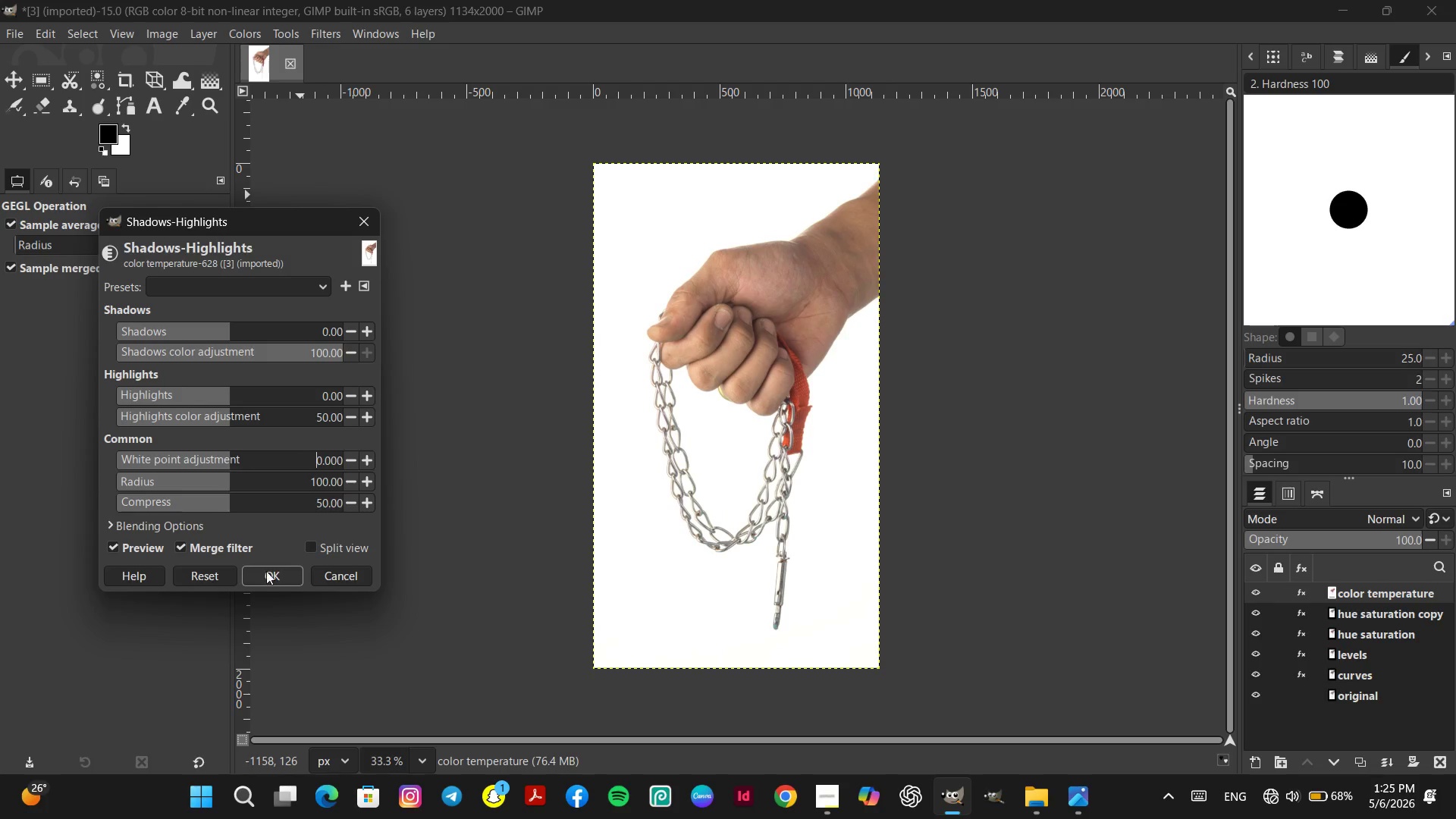 
left_click([202, 579])
 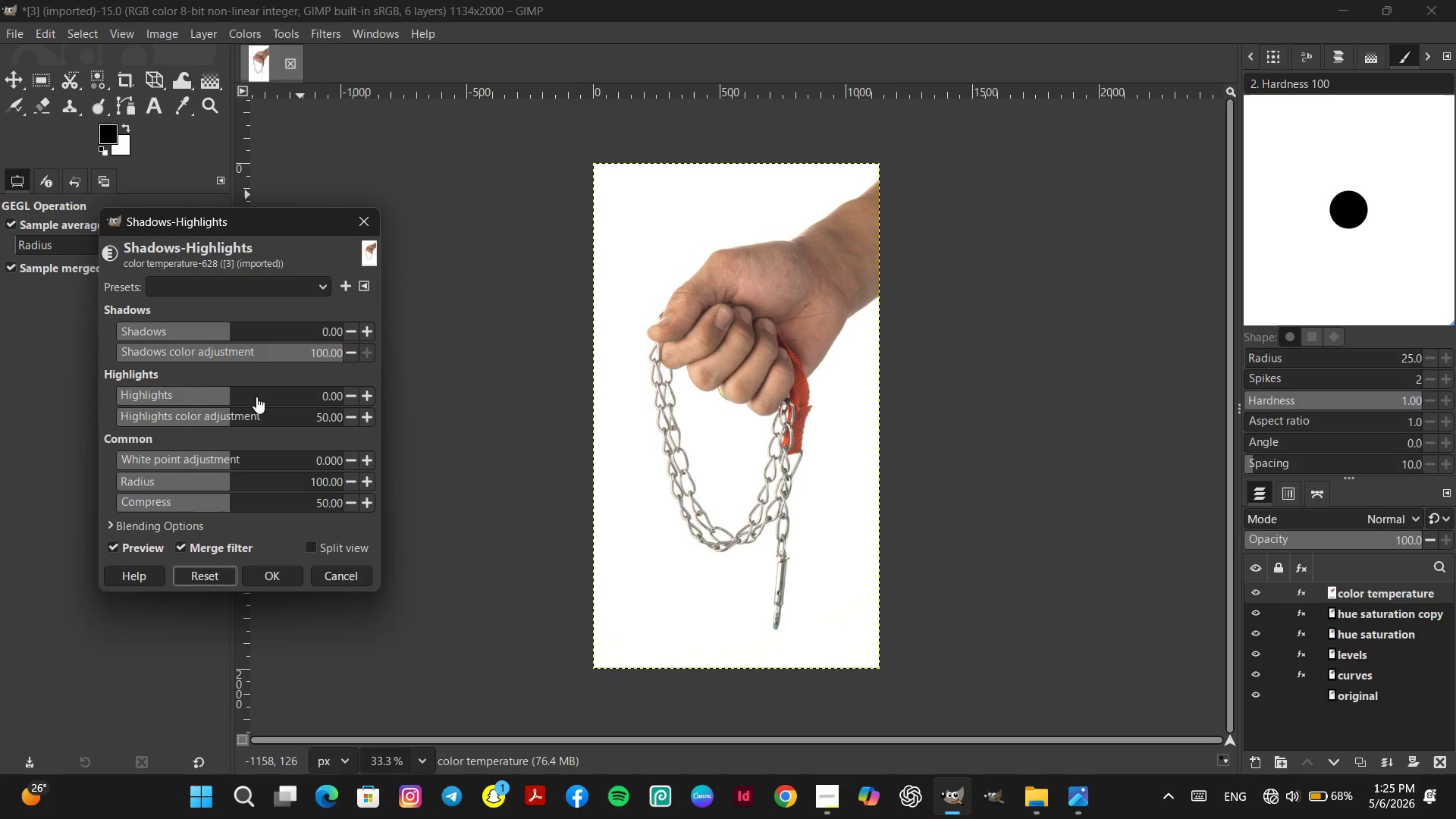 
left_click([257, 395])
 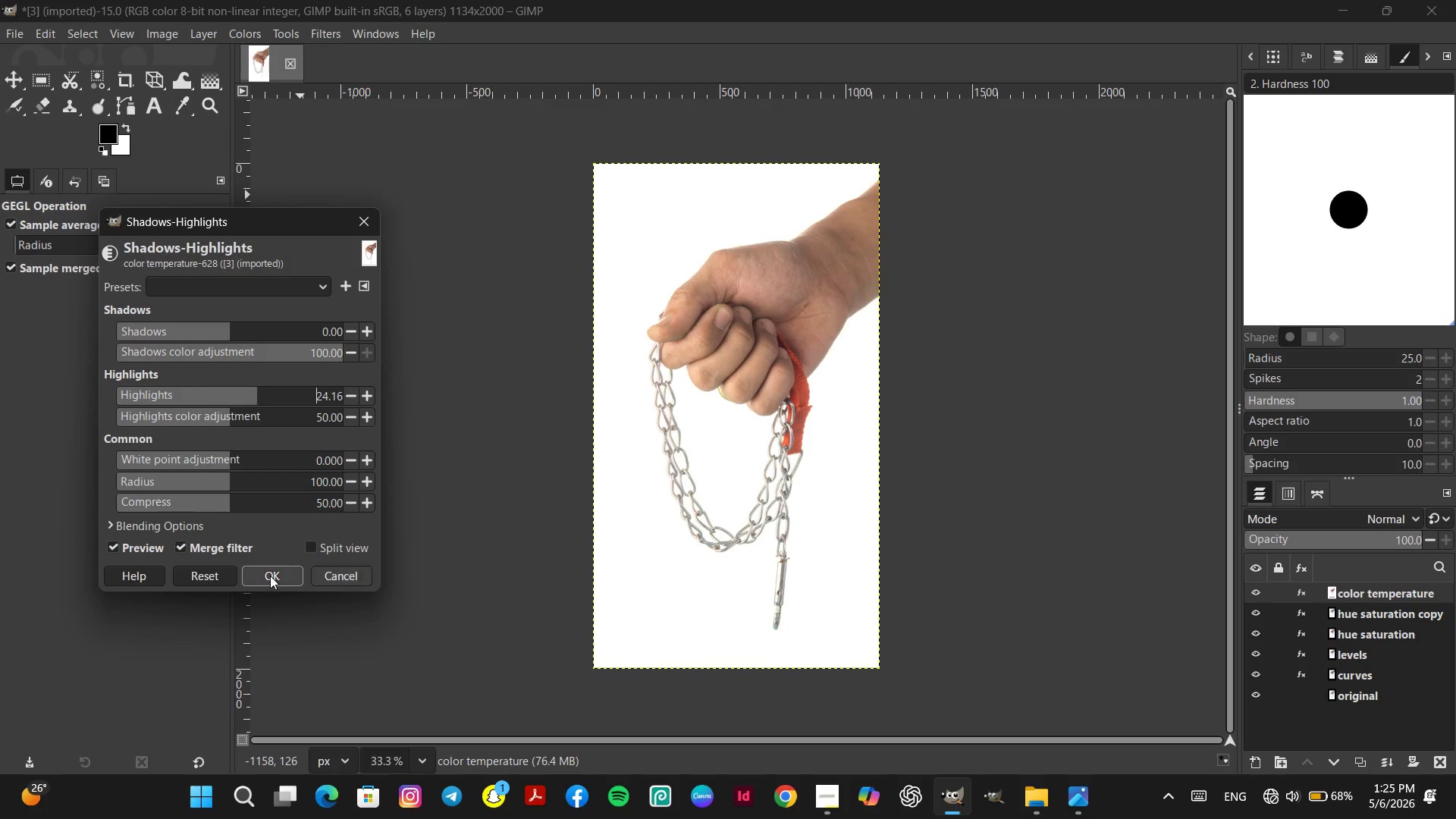 
left_click([216, 577])
 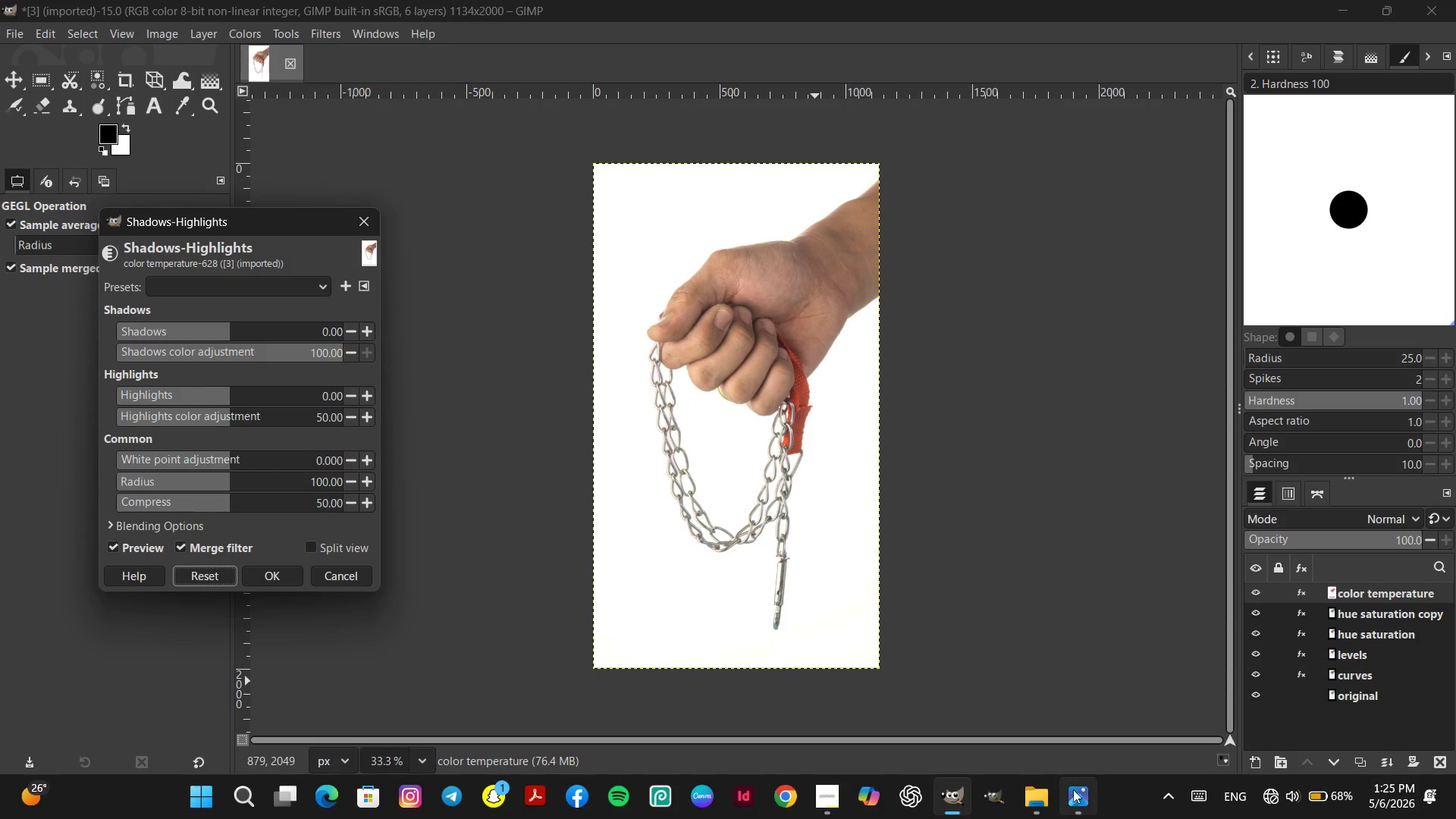 
left_click([1028, 806])
 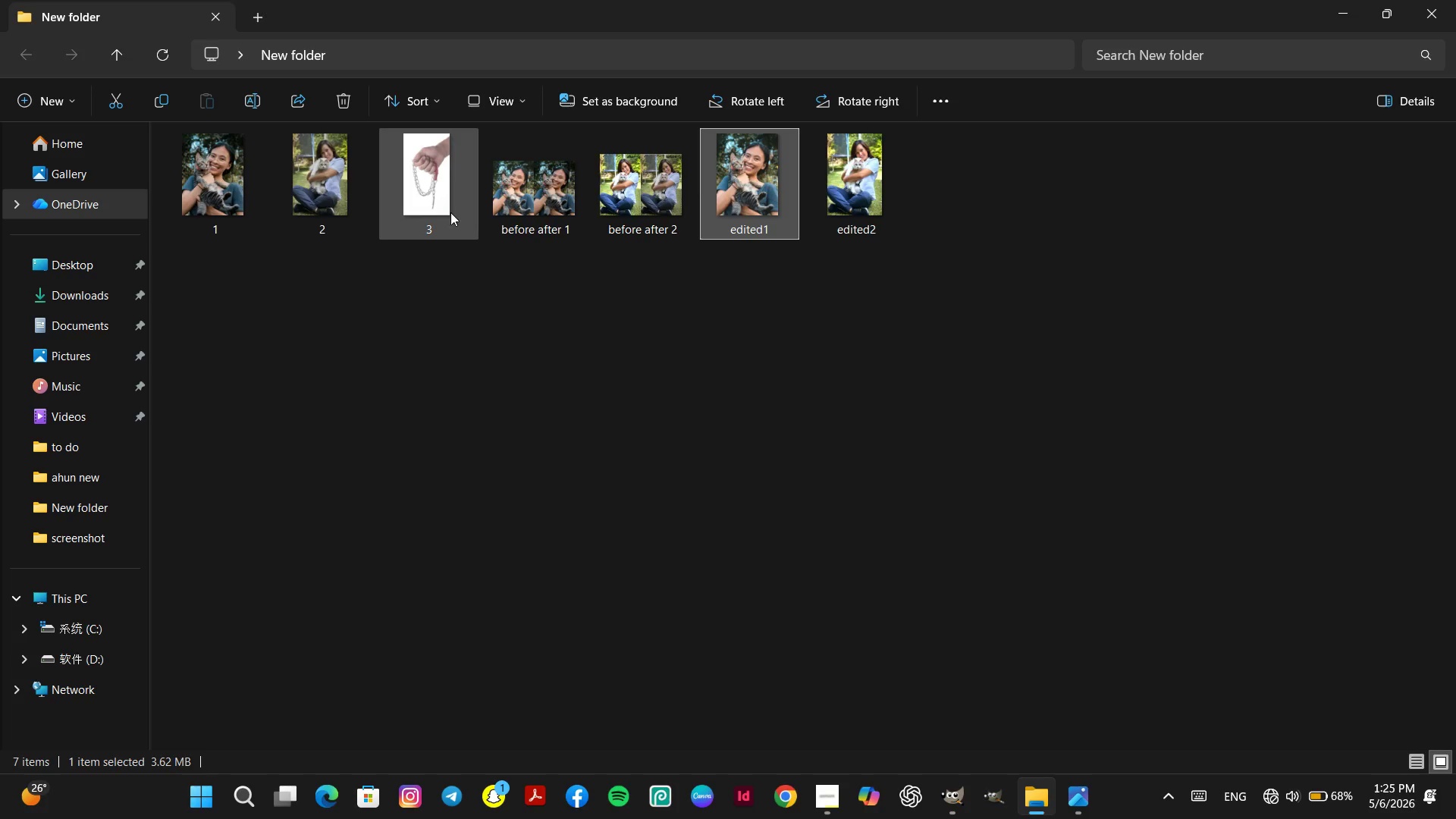 
double_click([450, 212])
 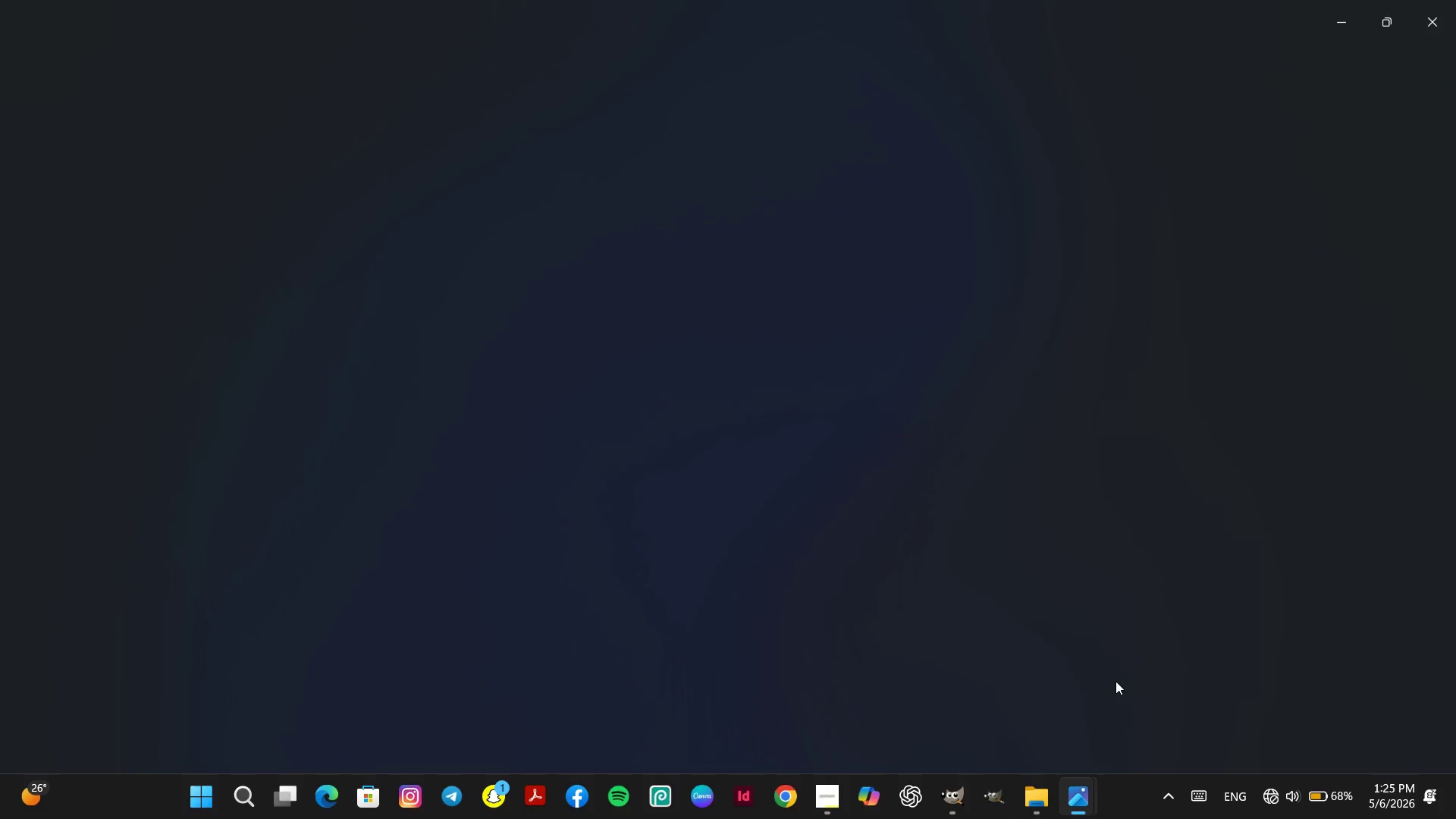 
mouse_move([1107, 700])
 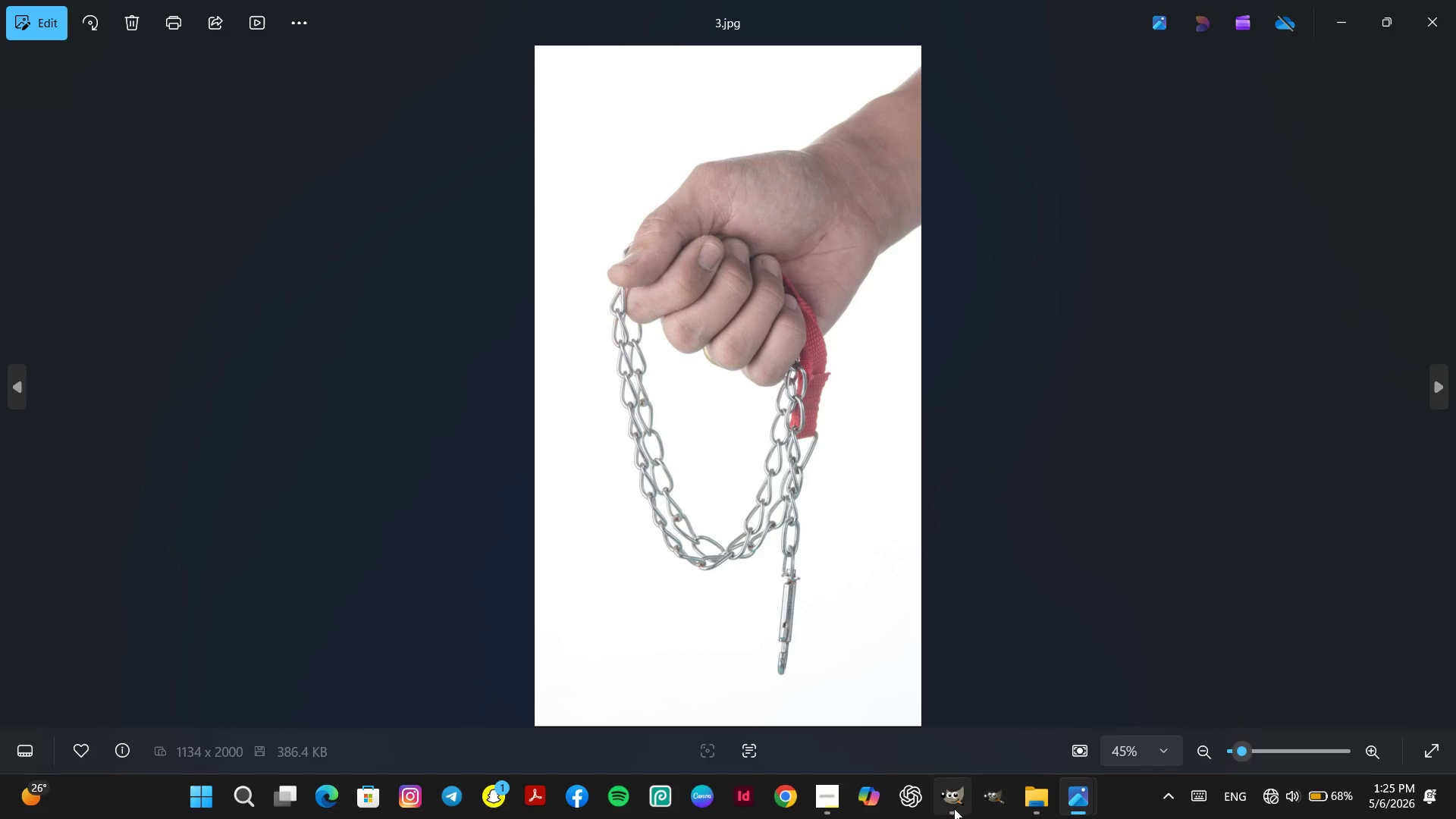 
left_click([952, 808])
 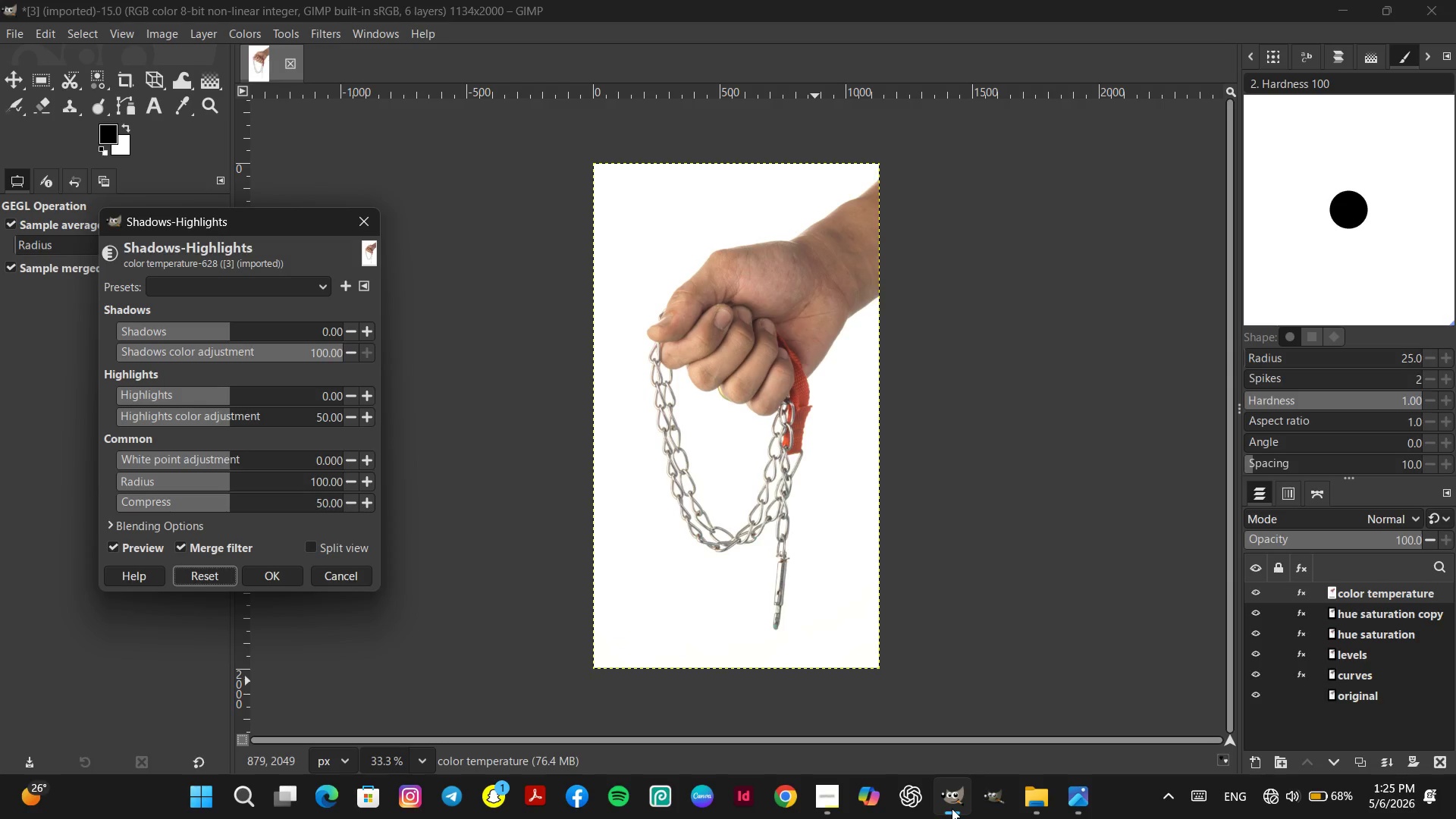 
left_click([952, 808])
 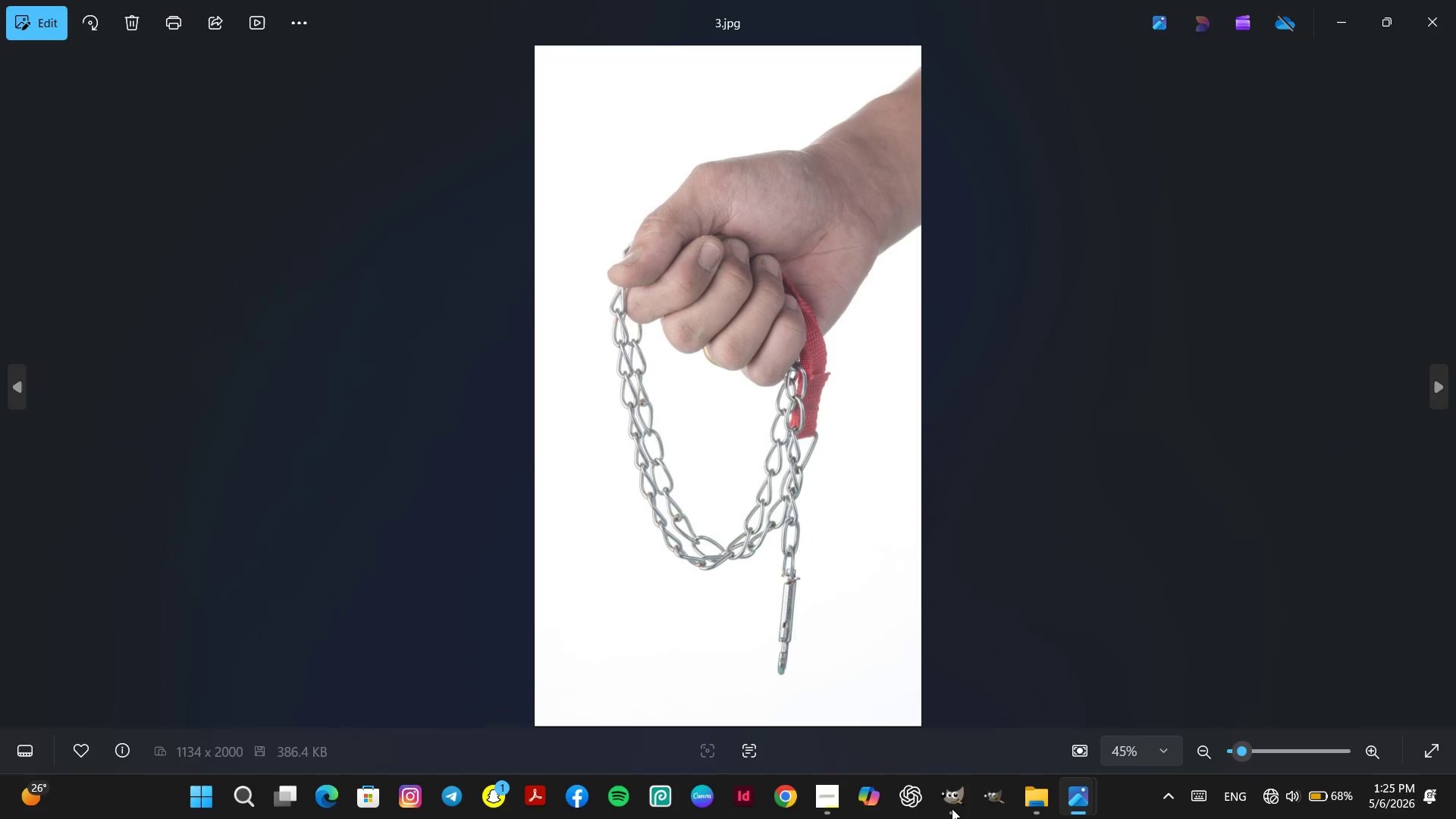 
left_click([952, 808])
 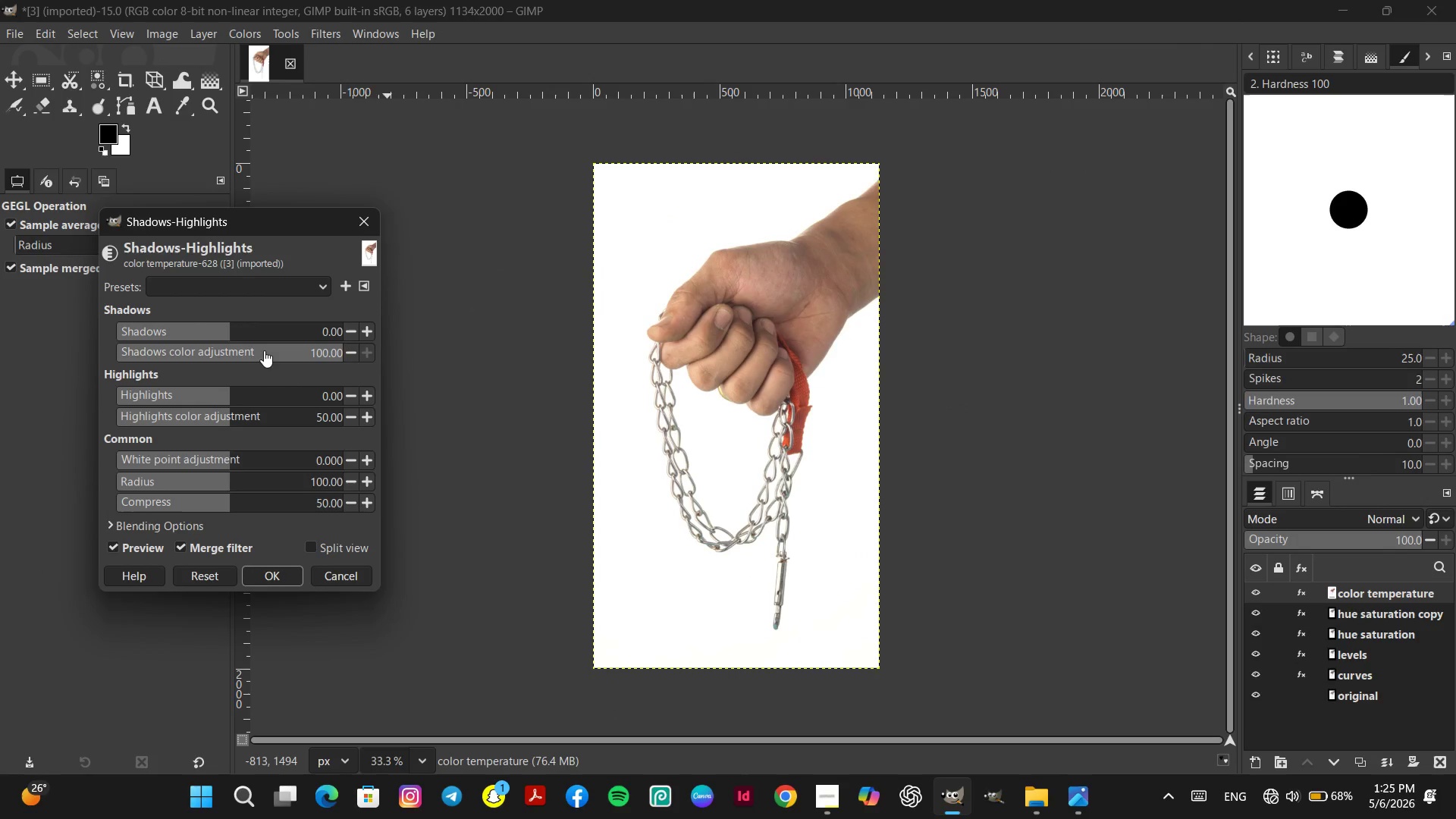 
left_click([243, 329])
 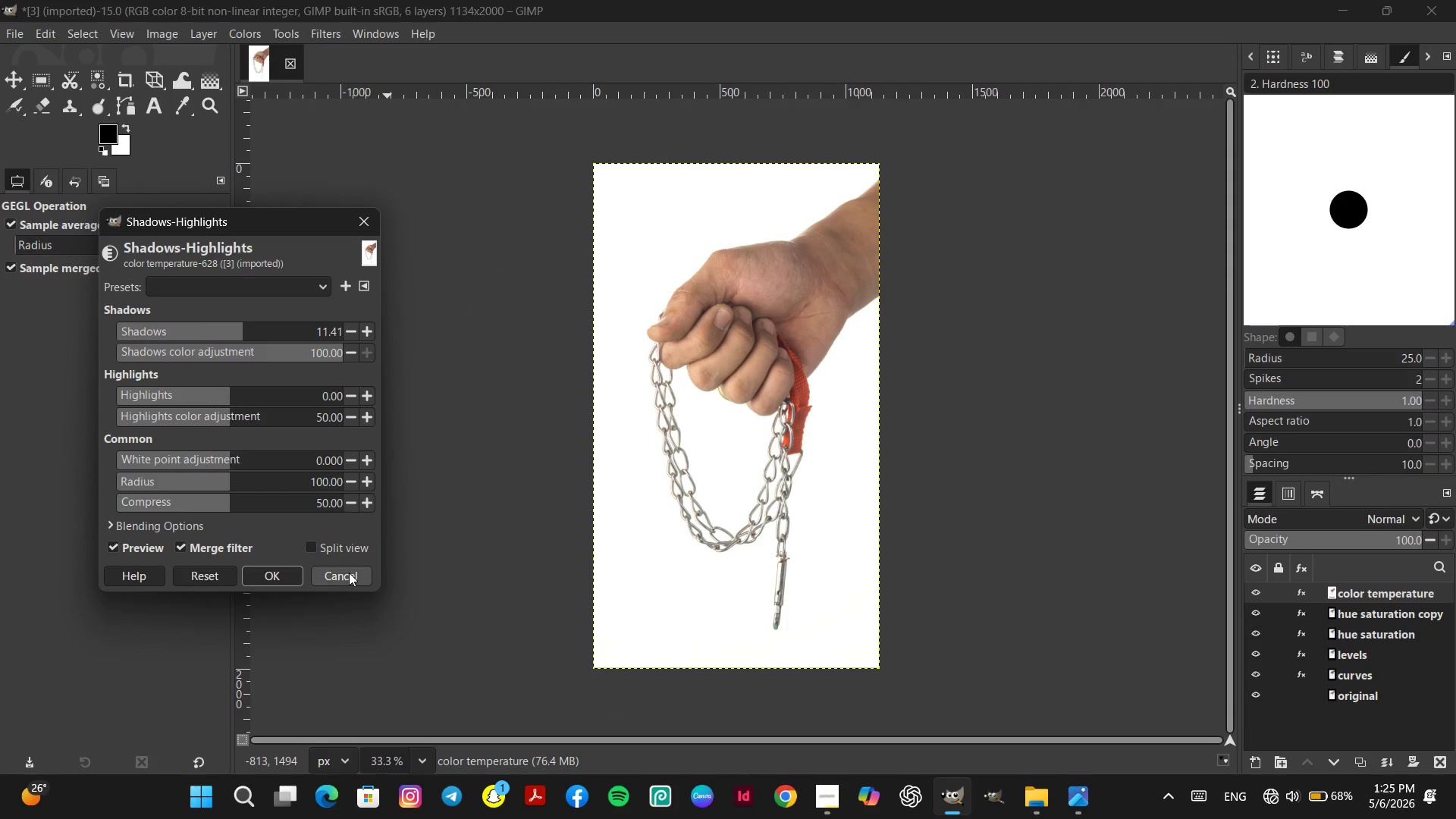 
left_click_drag(start_coordinate=[347, 577], to_coordinate=[345, 573])
 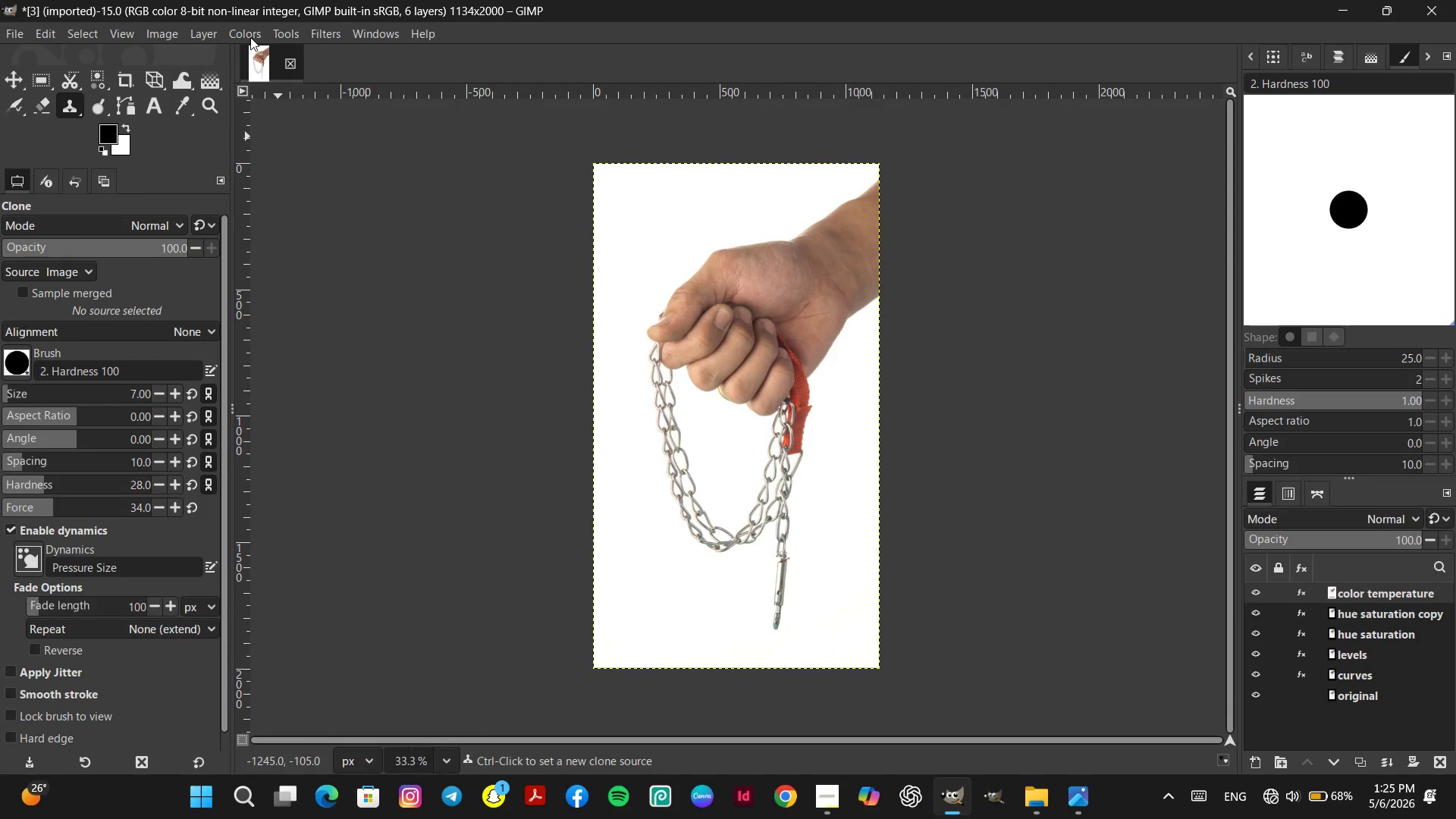 
left_click([250, 36])
 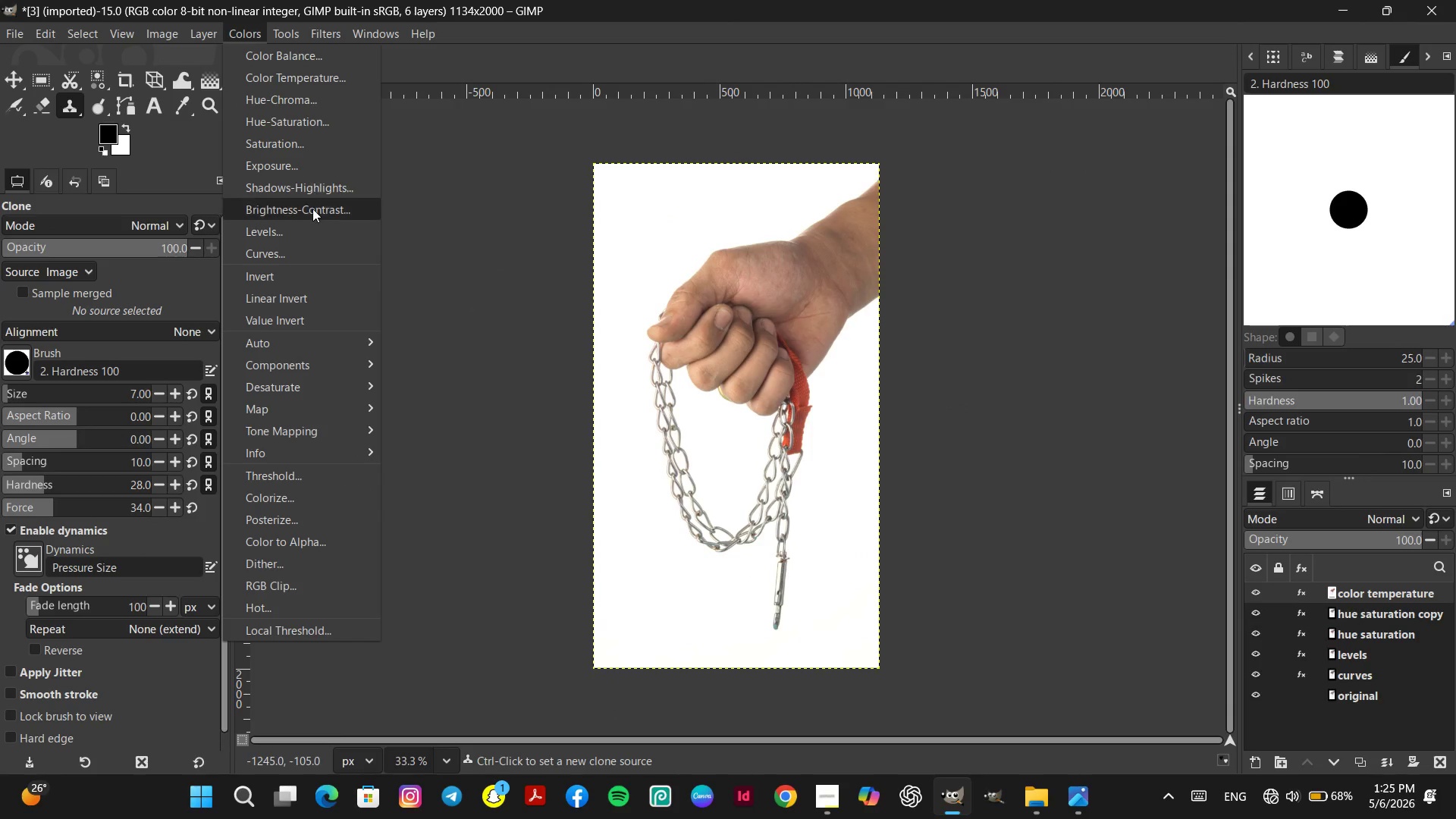 
left_click([312, 209])
 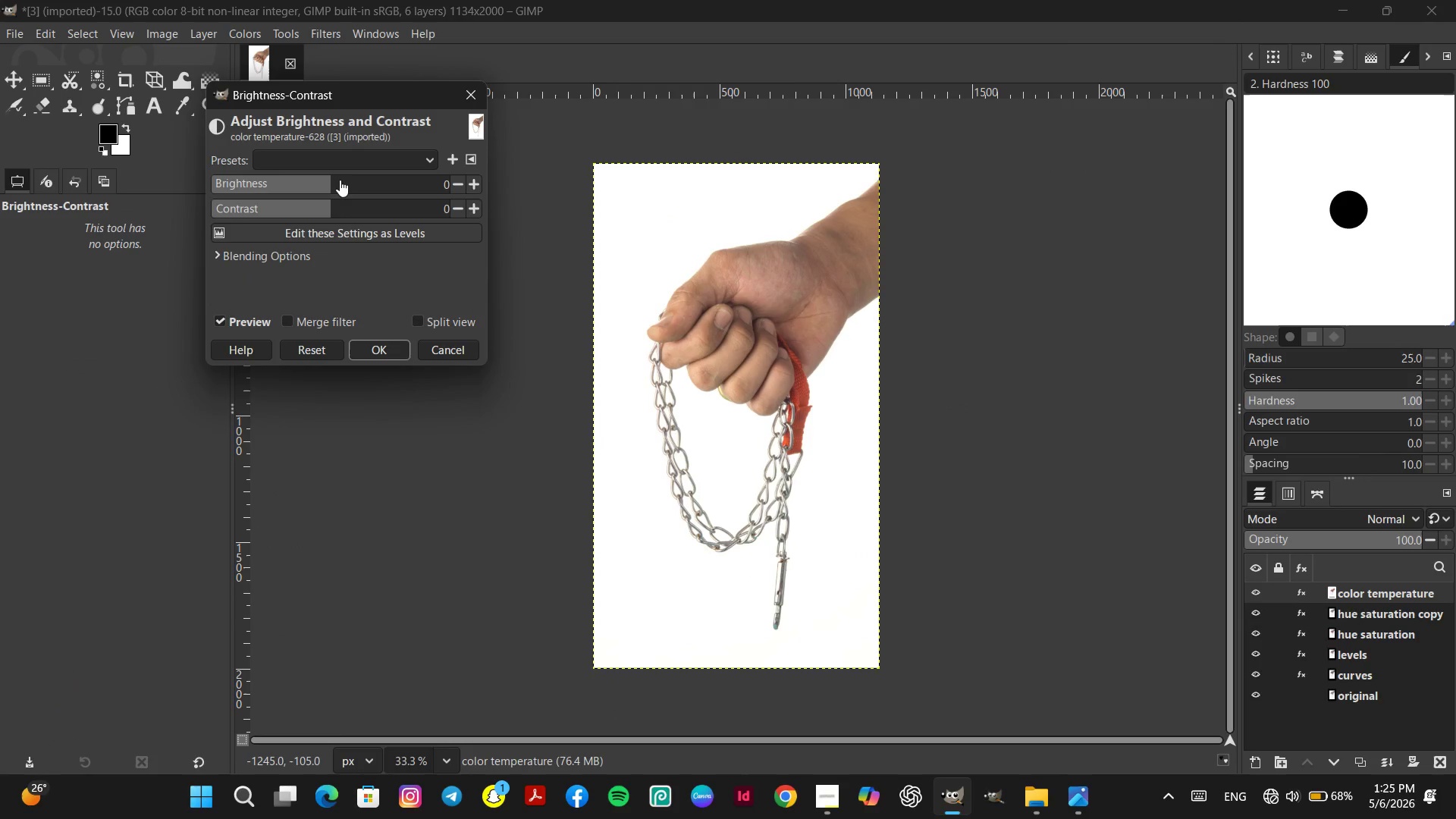 
left_click([339, 180])
 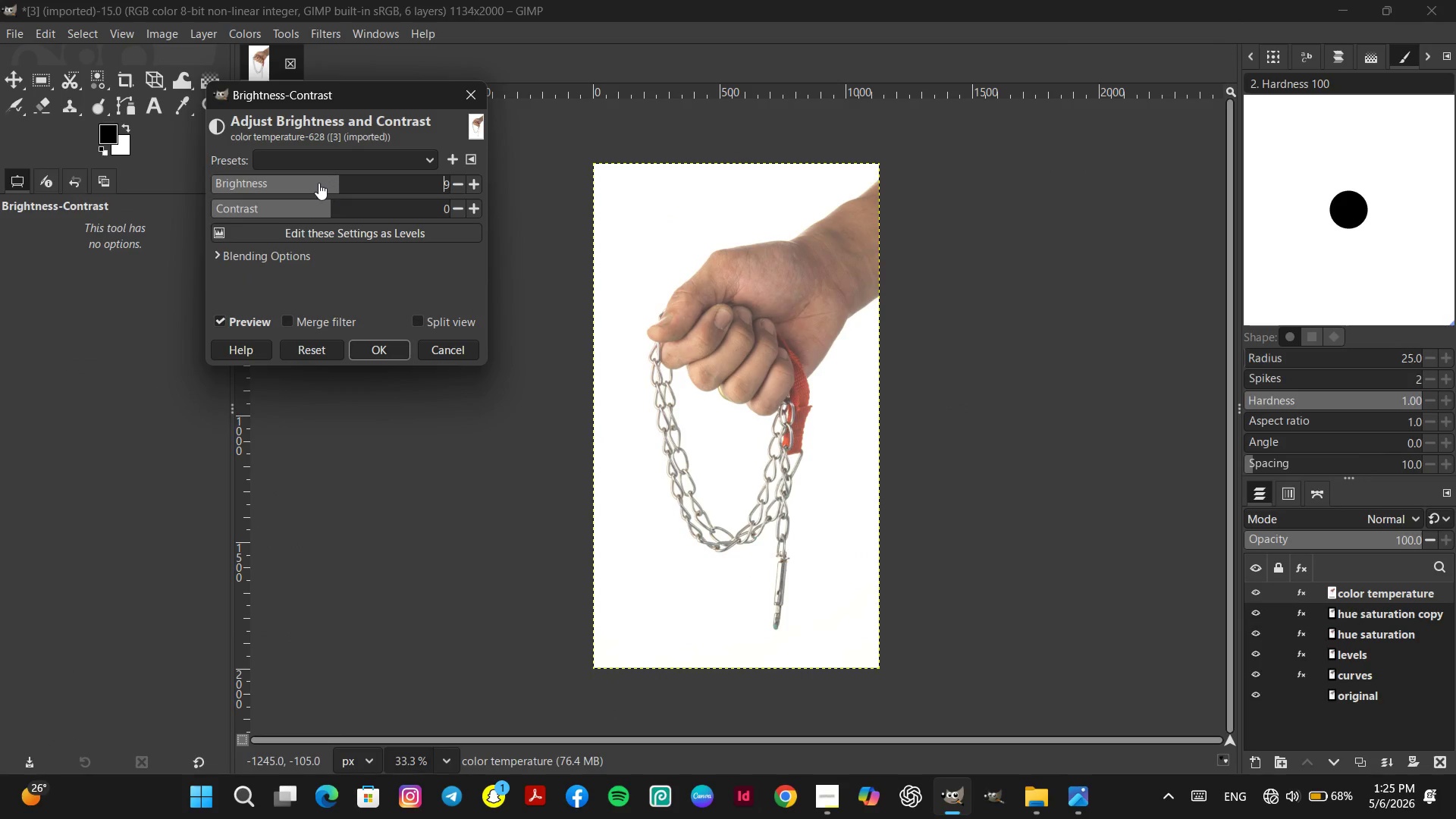 
left_click([318, 183])
 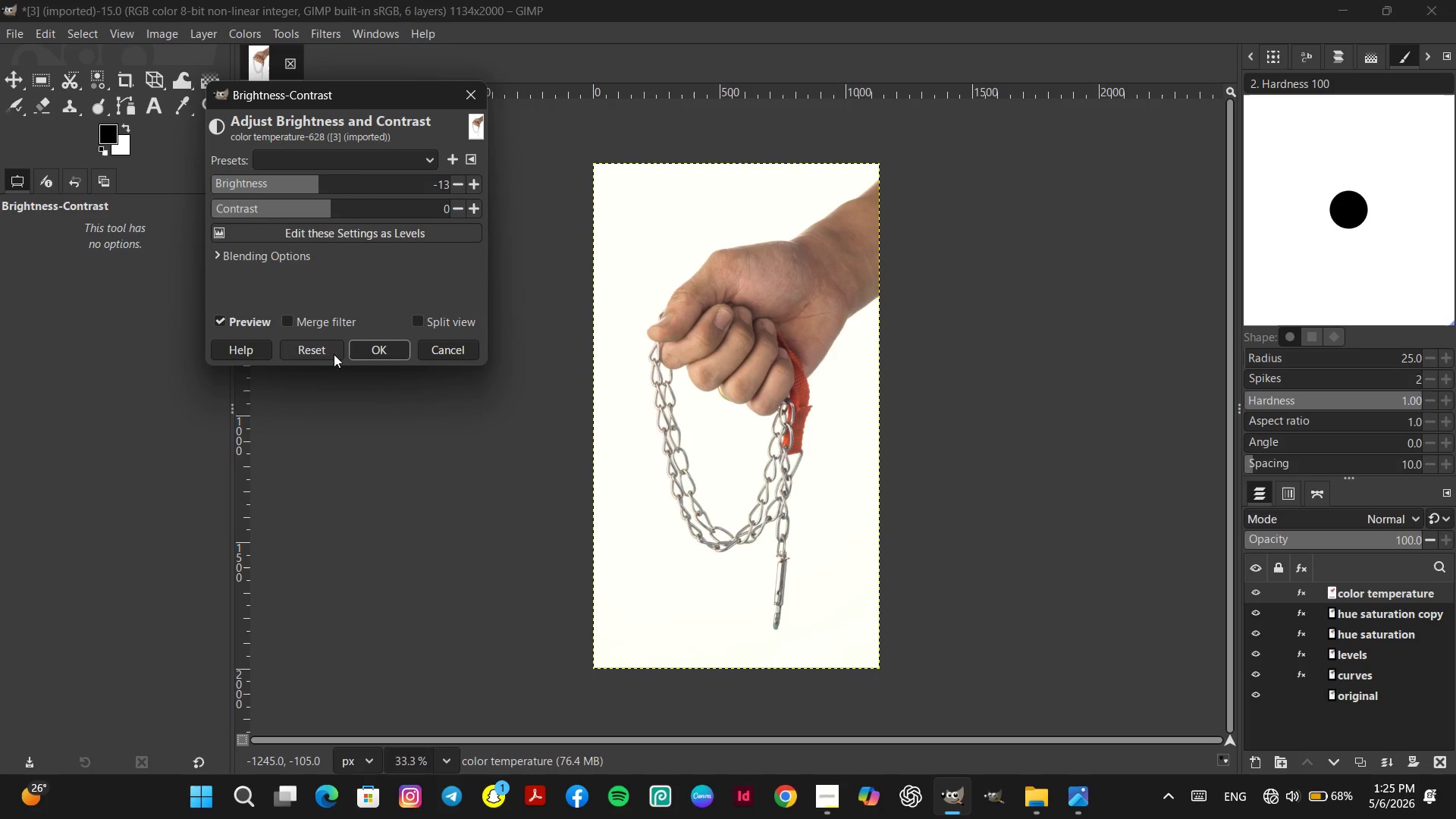 
left_click([315, 347])
 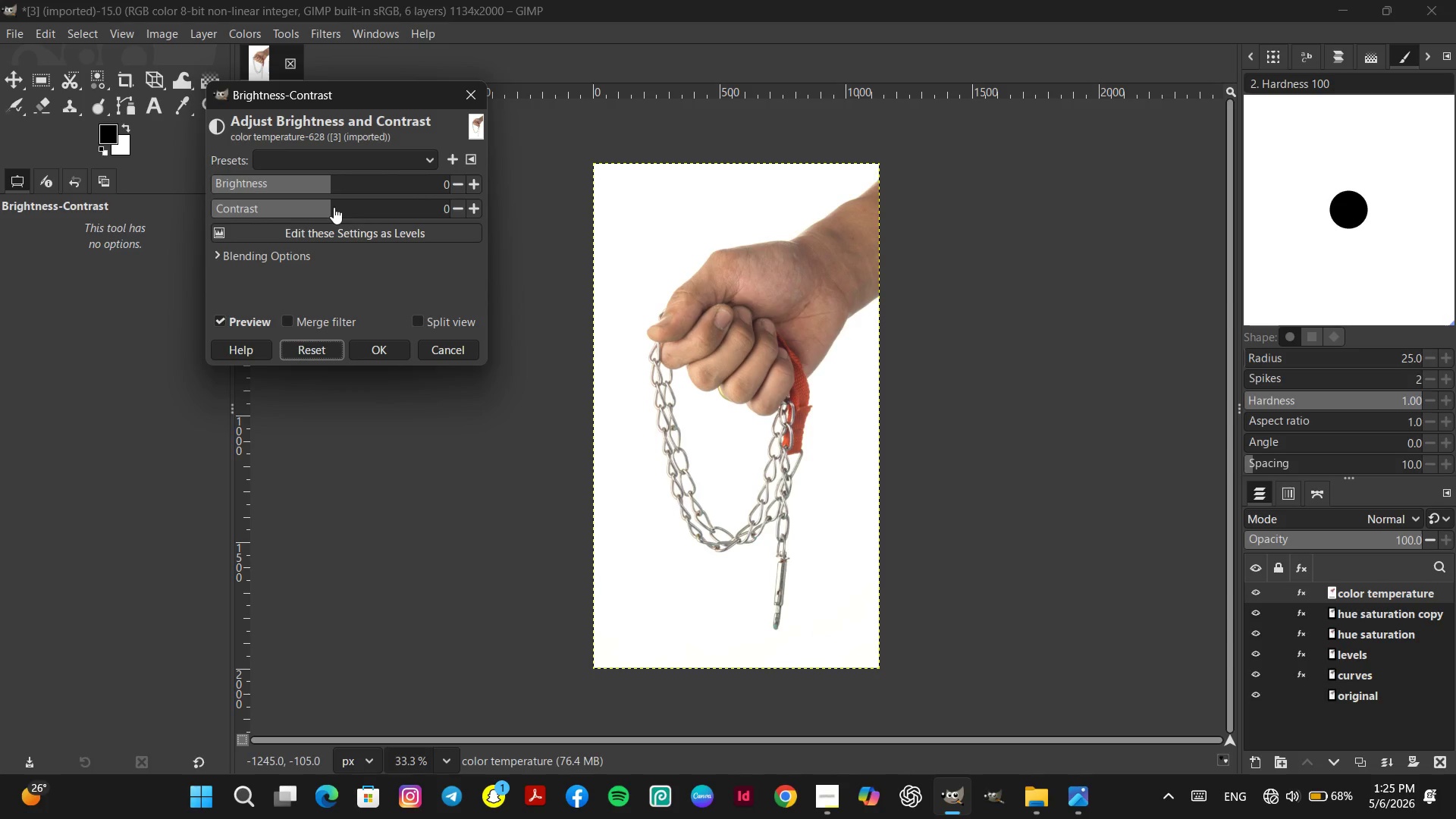 
left_click([337, 210])
 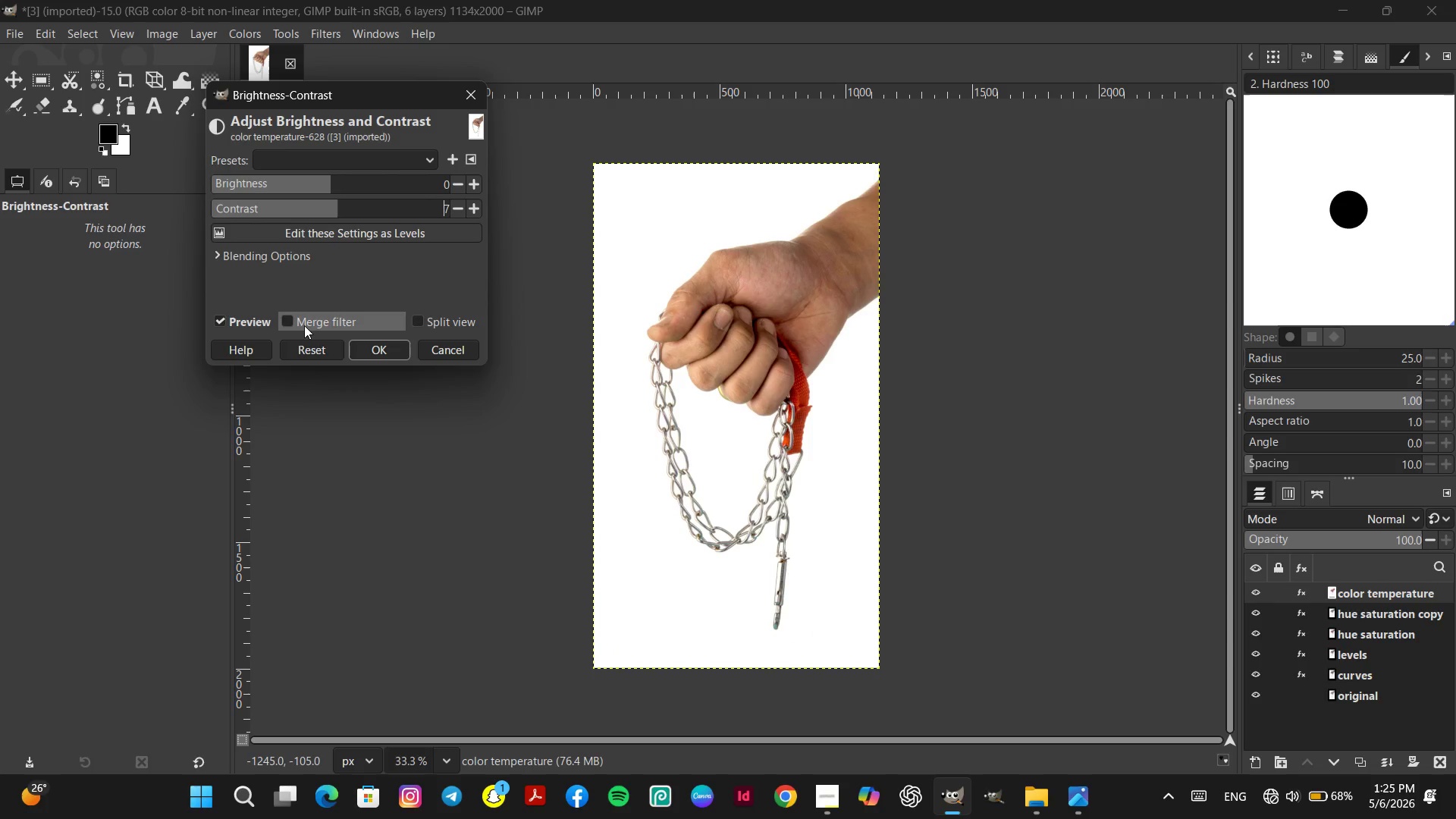 
left_click([309, 352])
 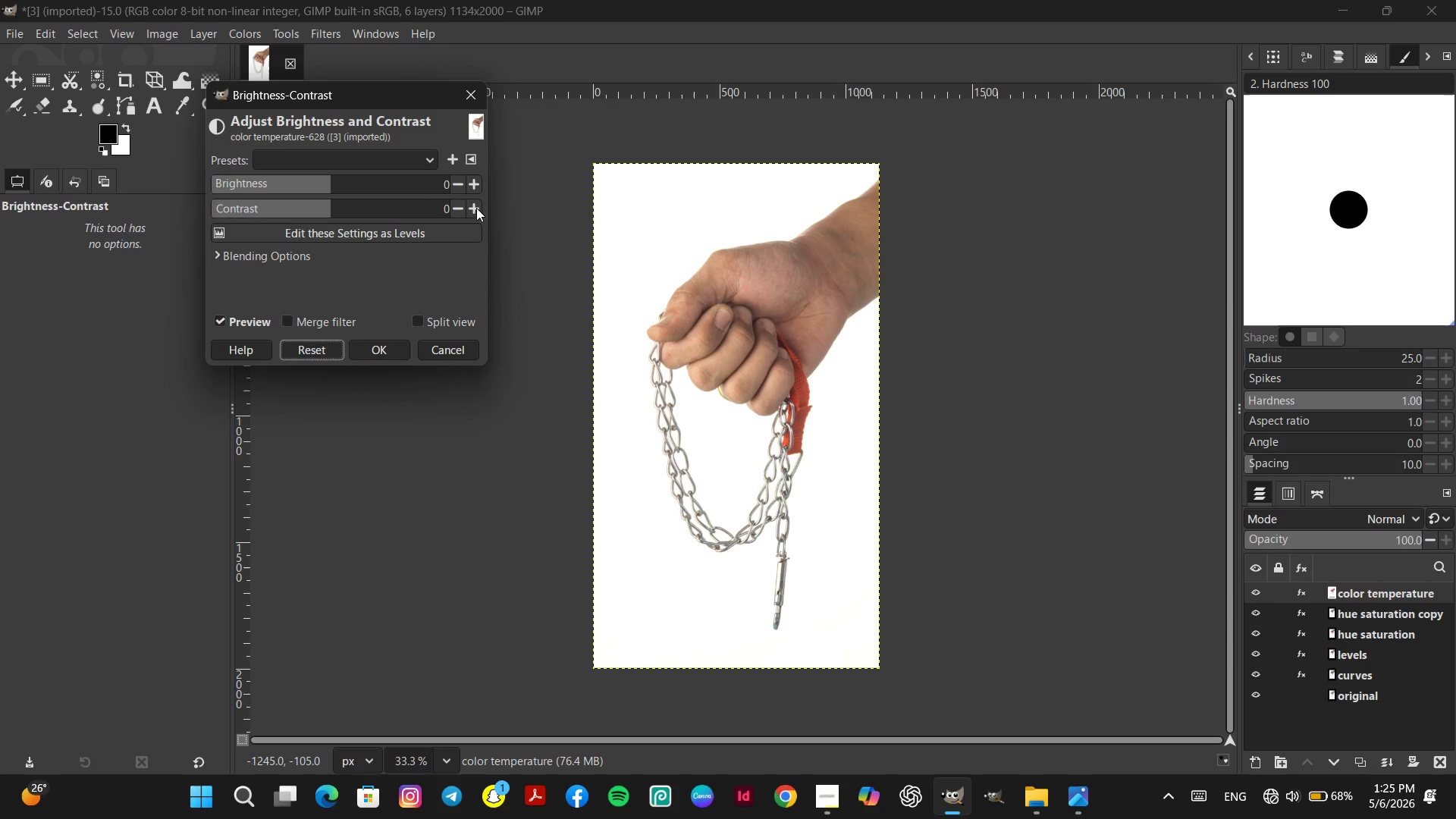 
double_click([476, 208])
 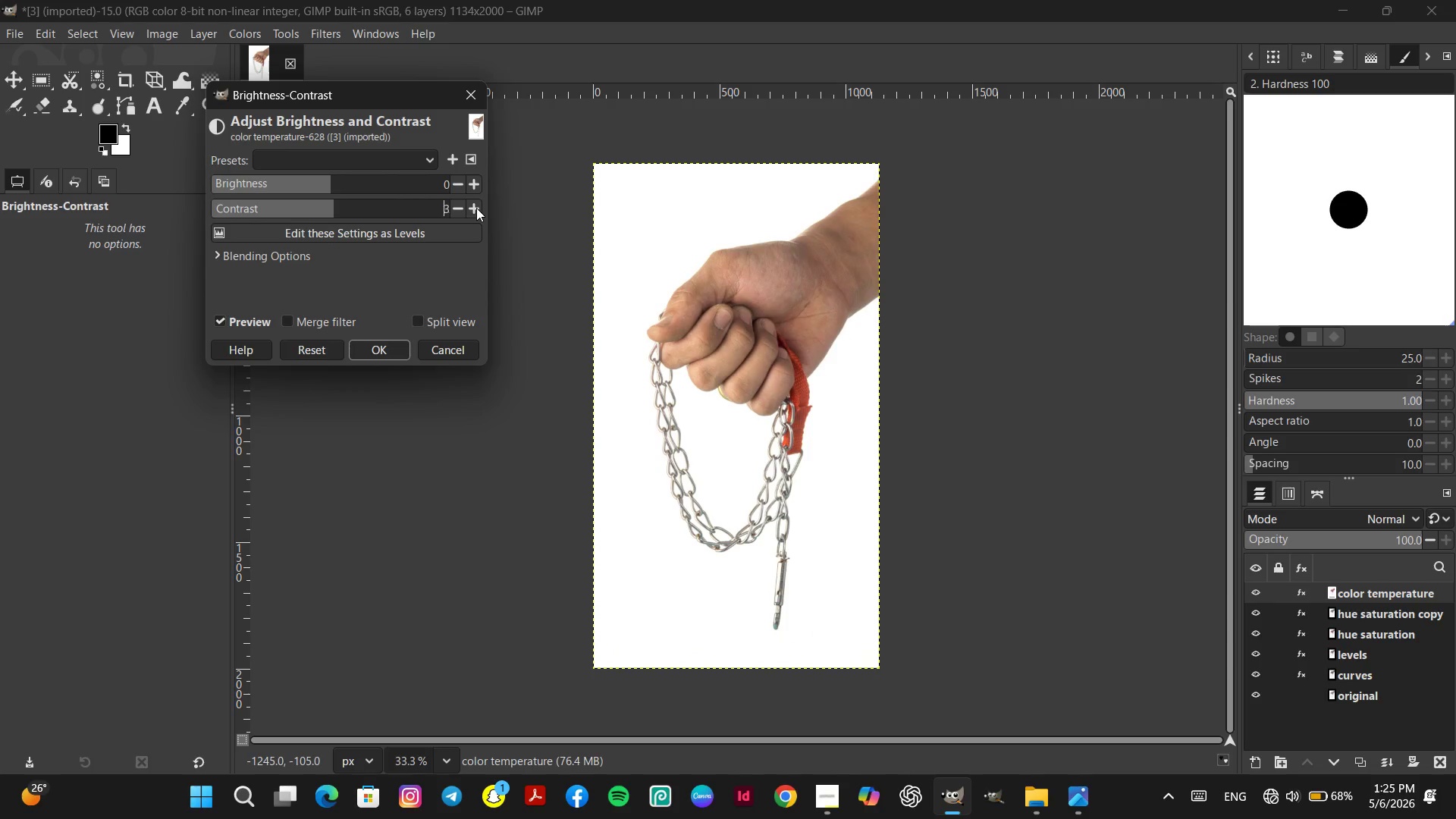 
triple_click([476, 208])
 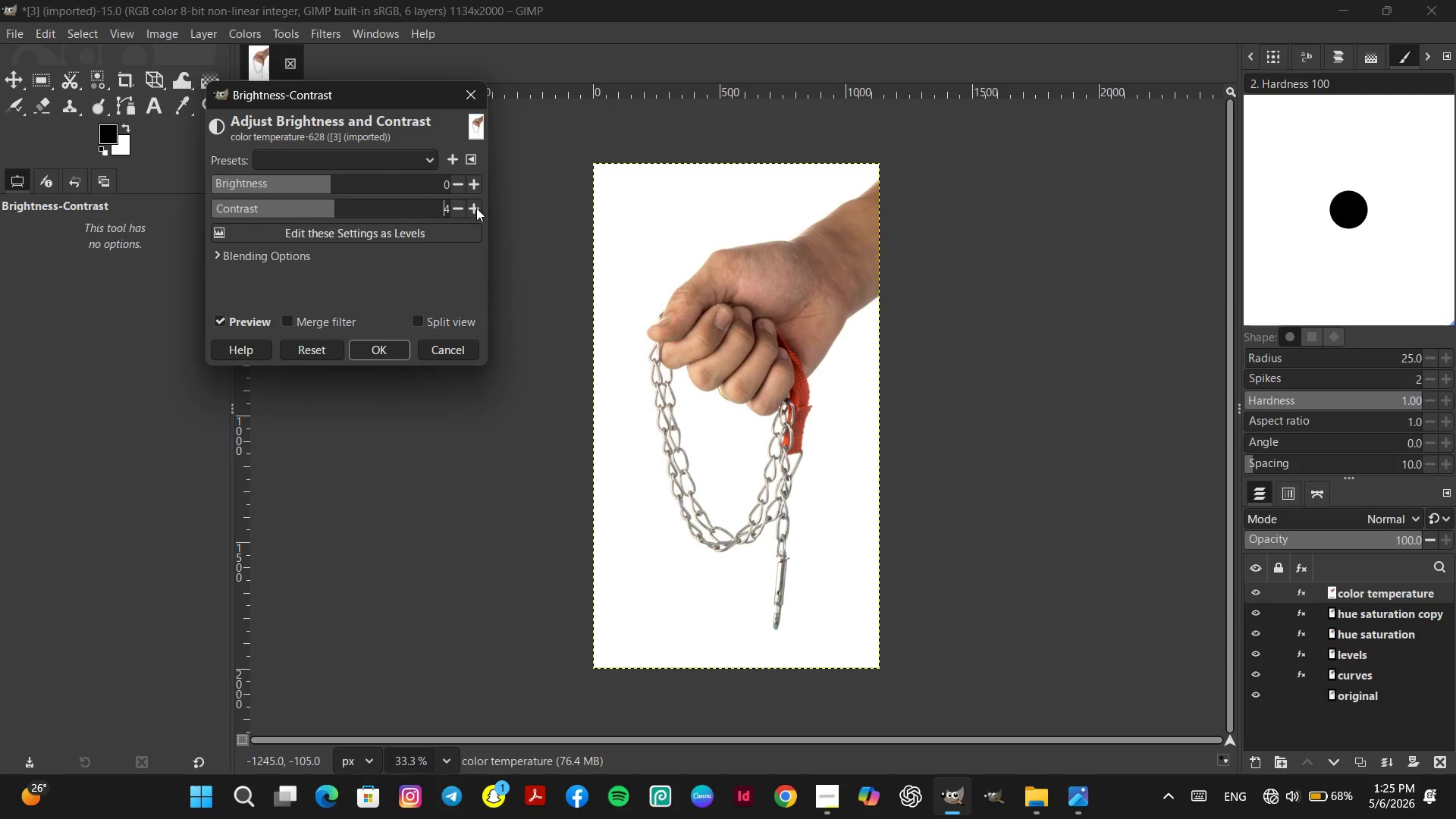 
triple_click([476, 208])
 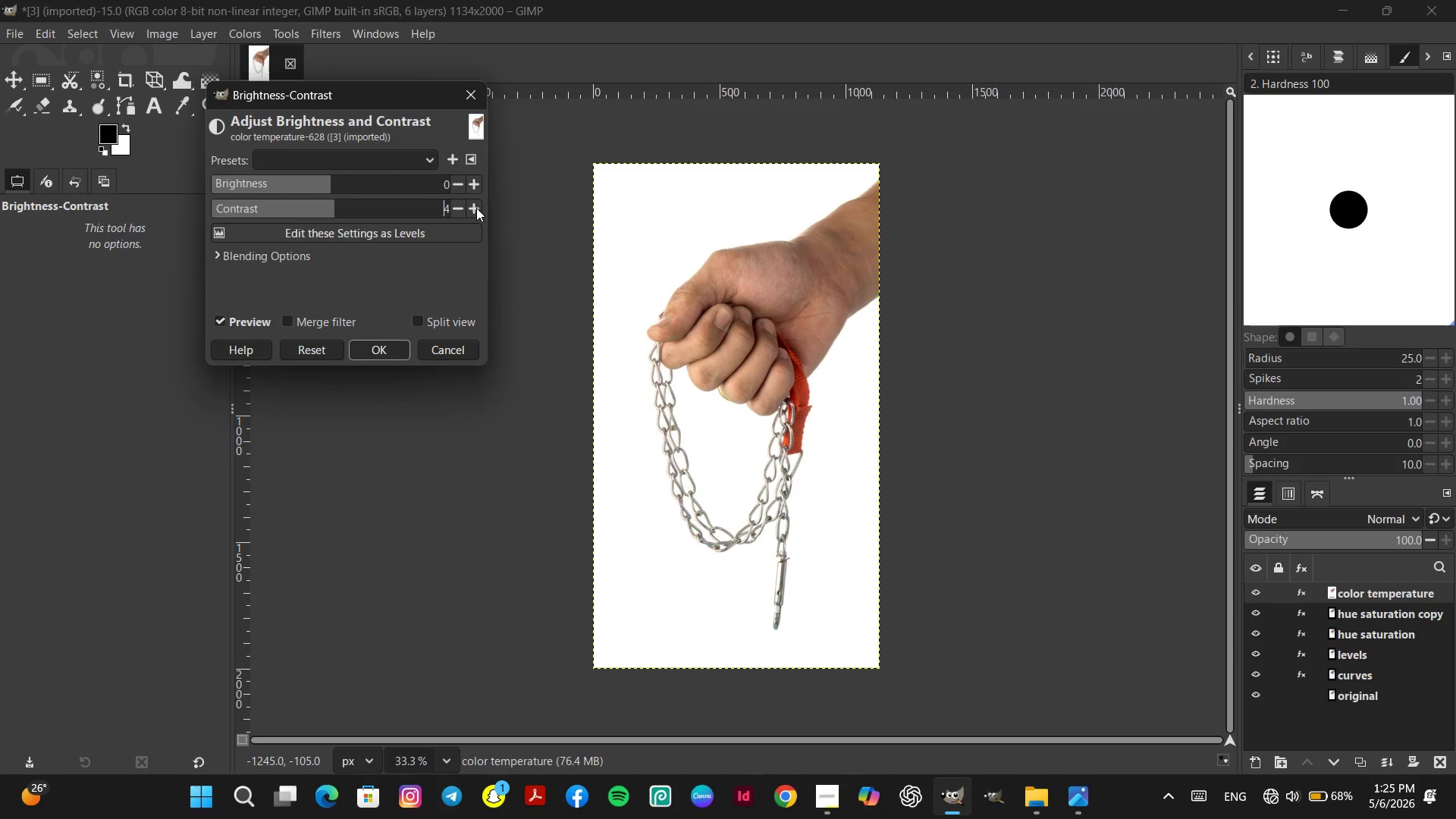 
double_click([476, 208])
 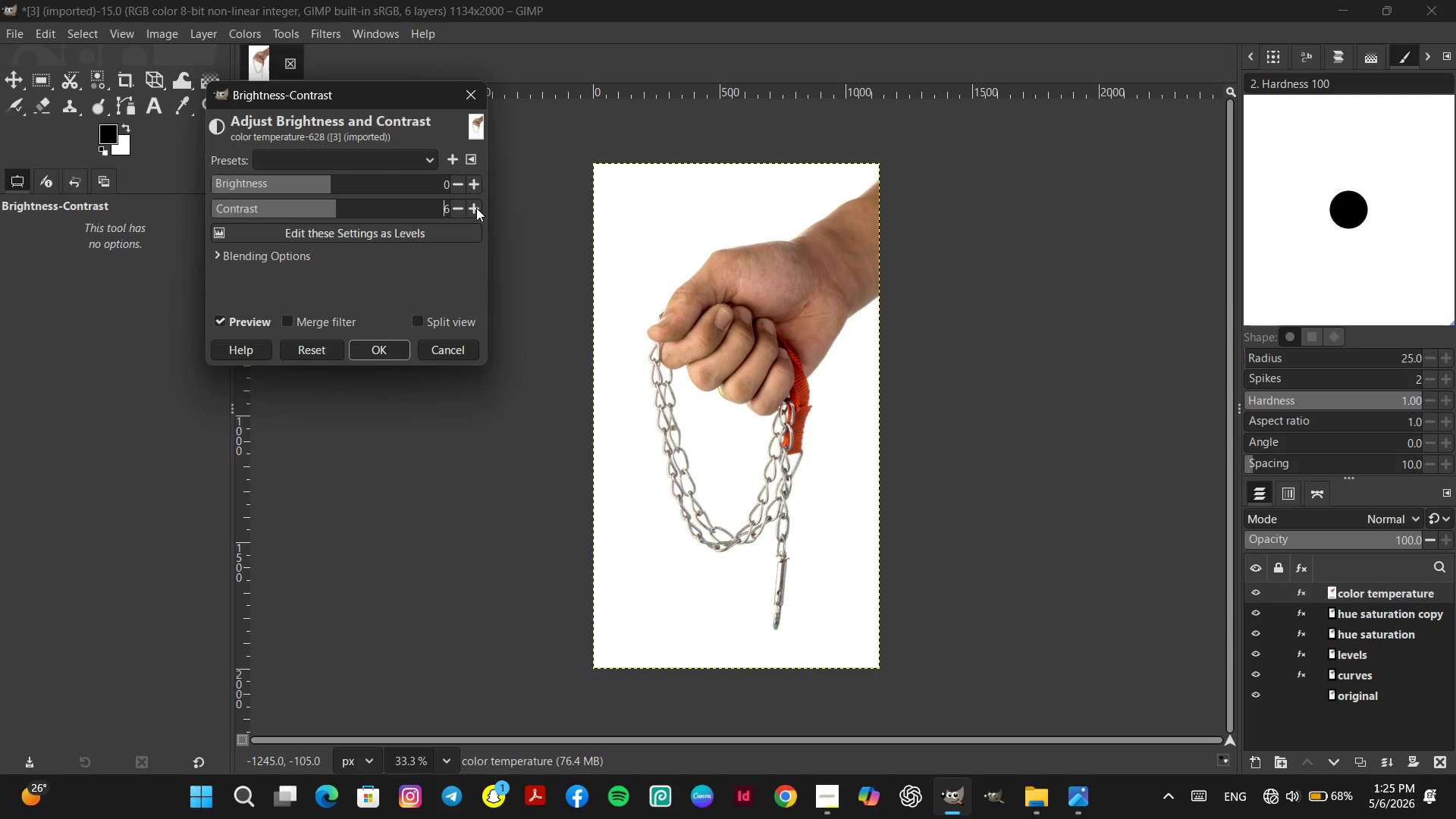 
left_click([476, 208])
 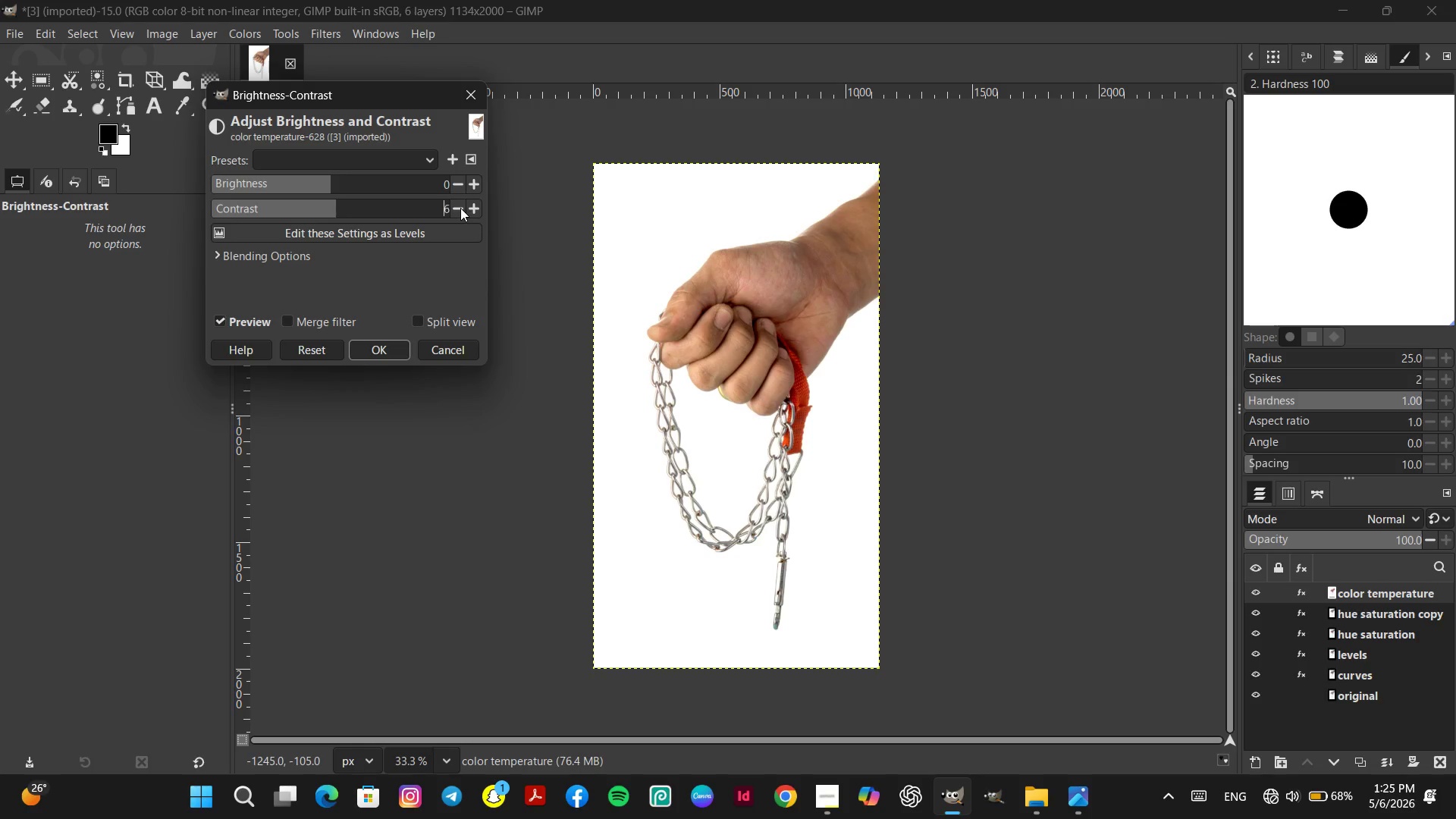 
double_click([460, 208])
 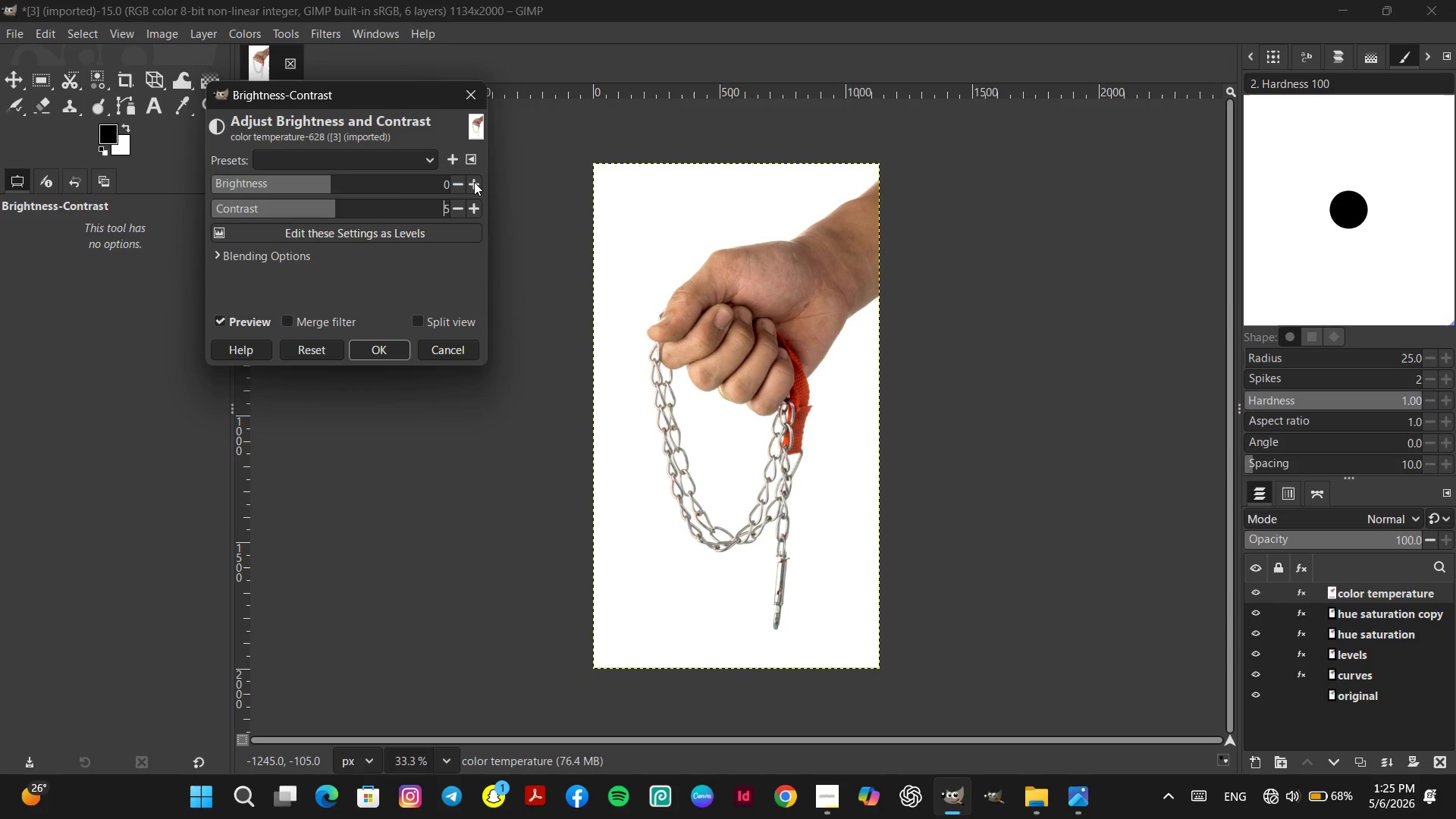 
double_click([474, 182])
 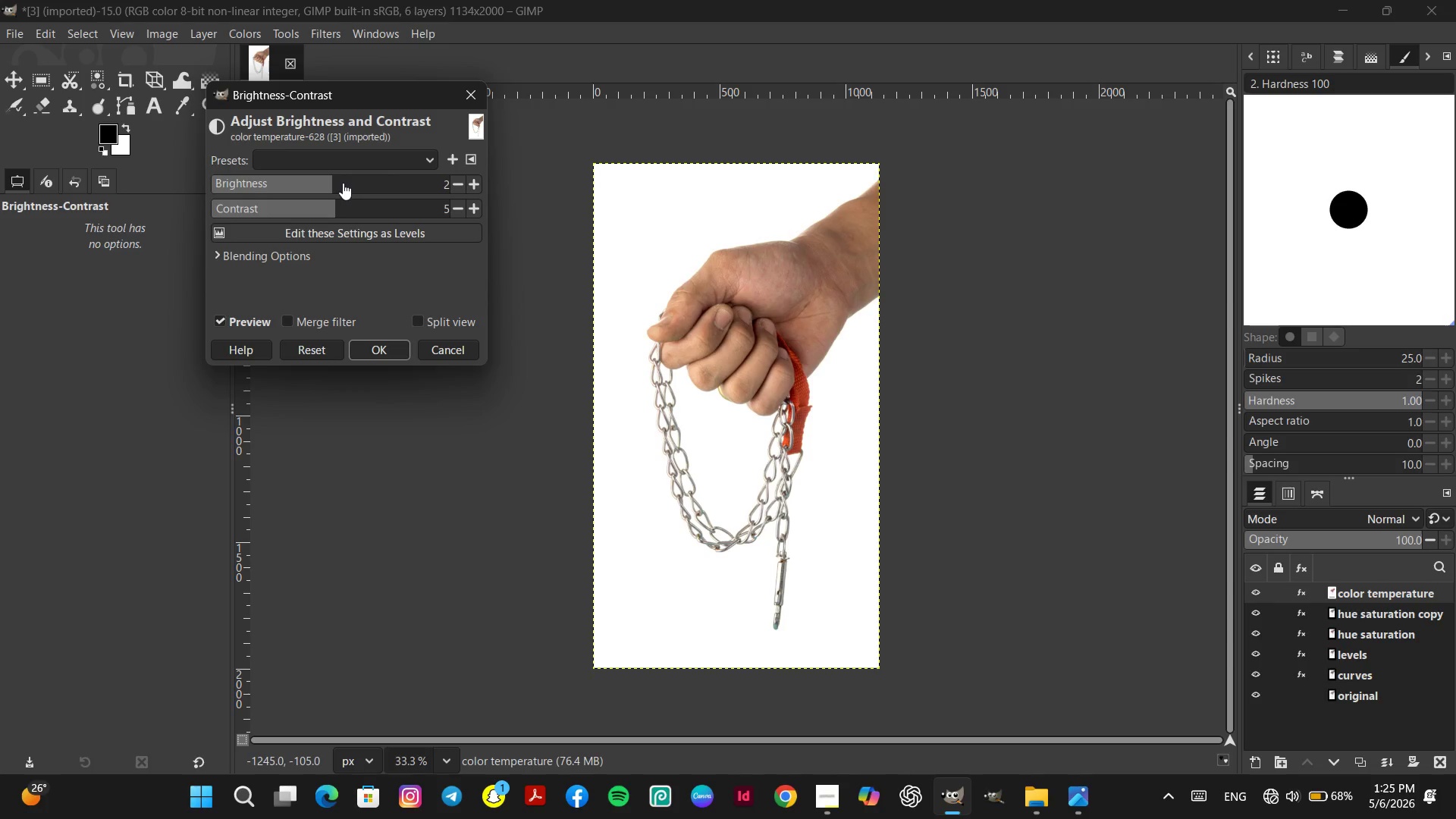 
left_click([343, 183])
 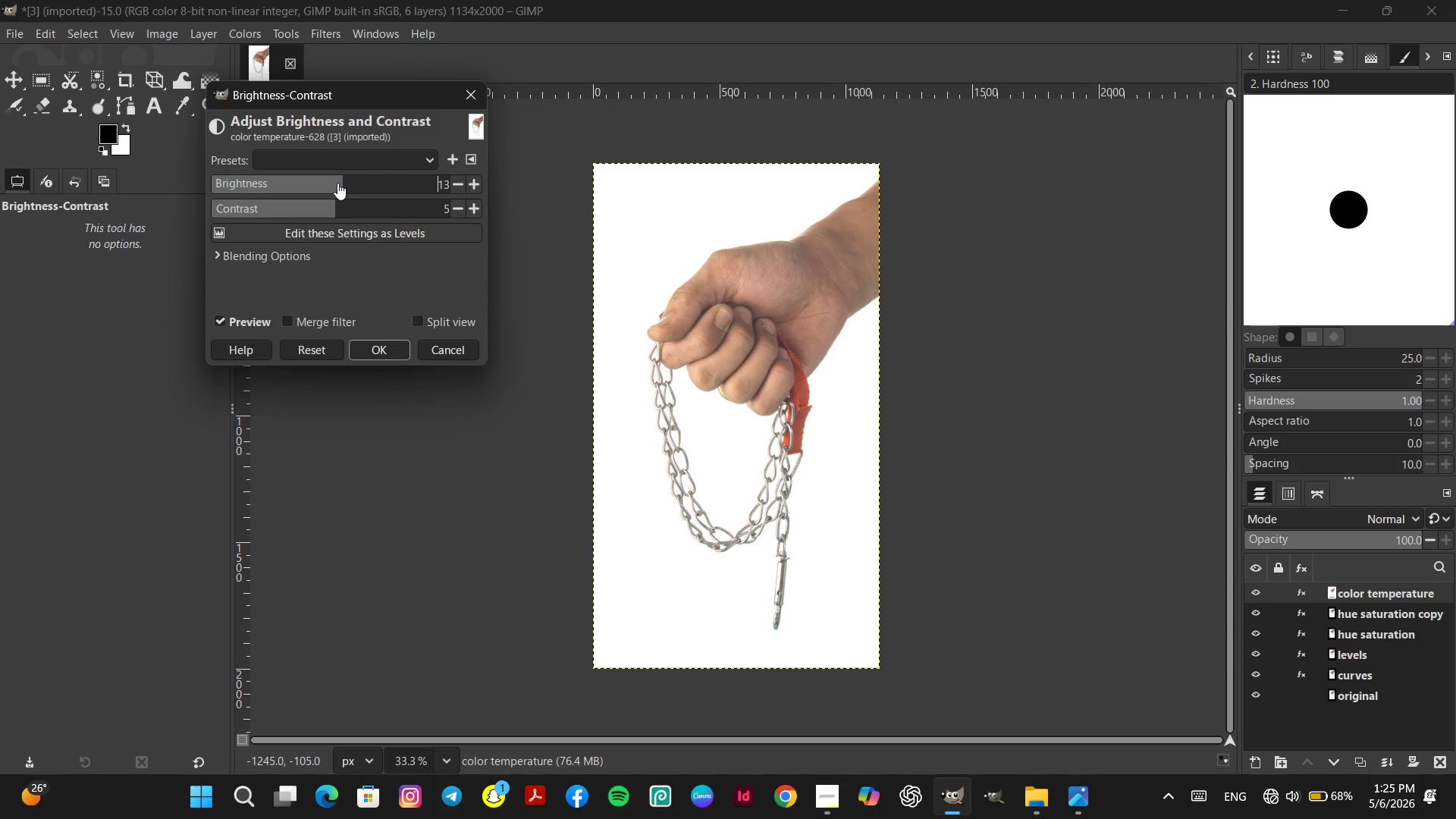 
left_click([337, 183])
 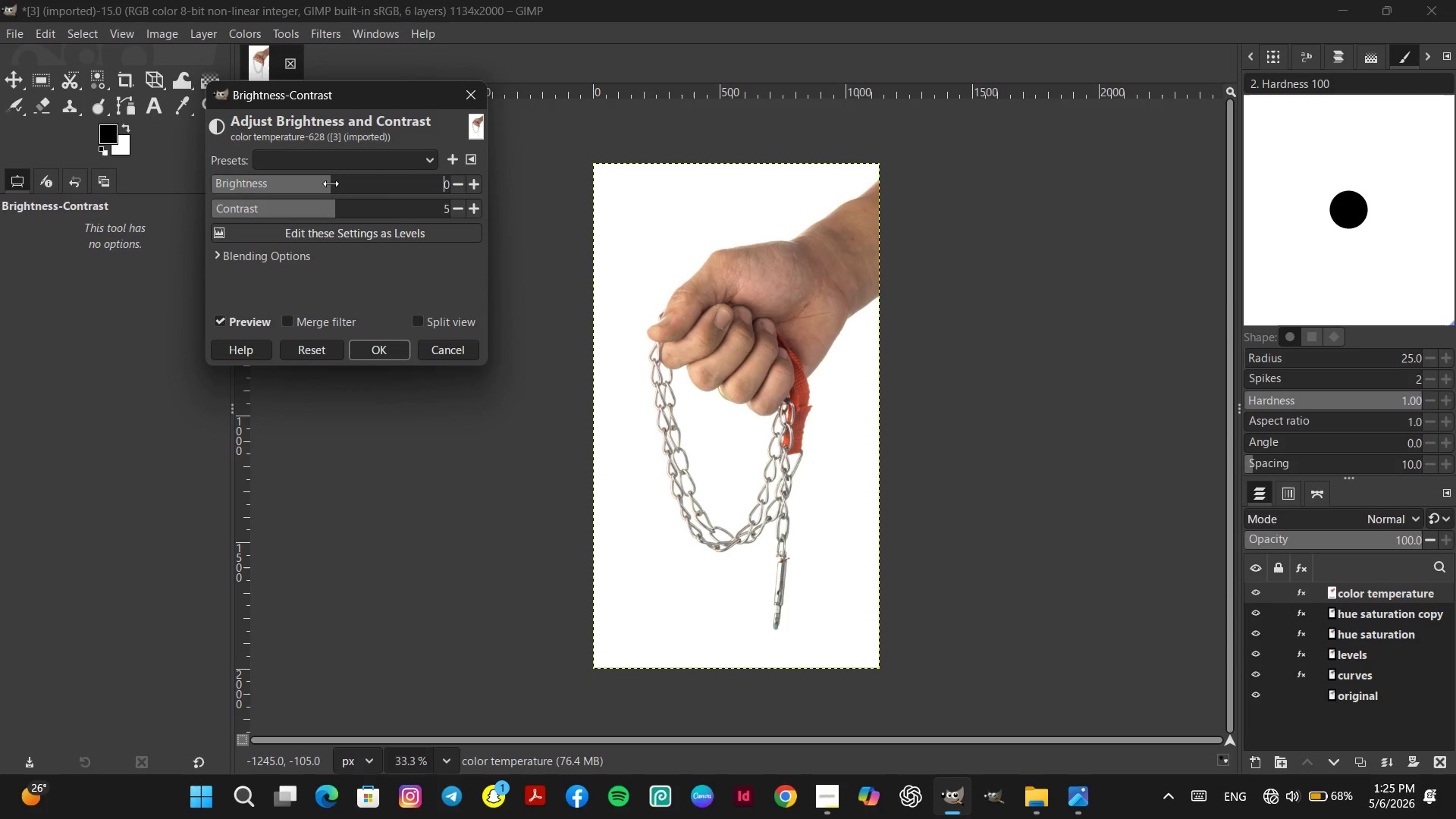 
double_click([331, 184])
 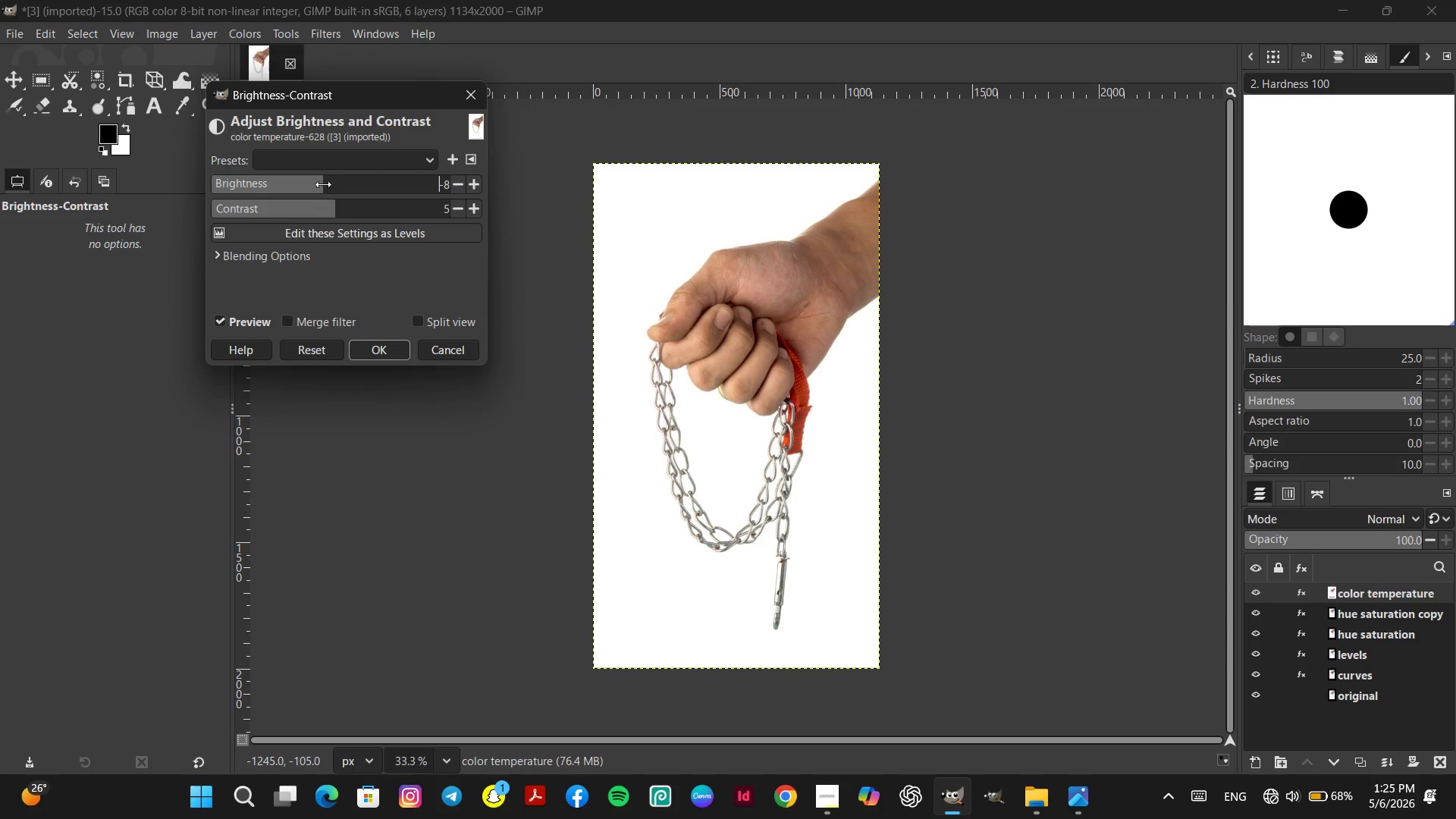 
triple_click([323, 184])
 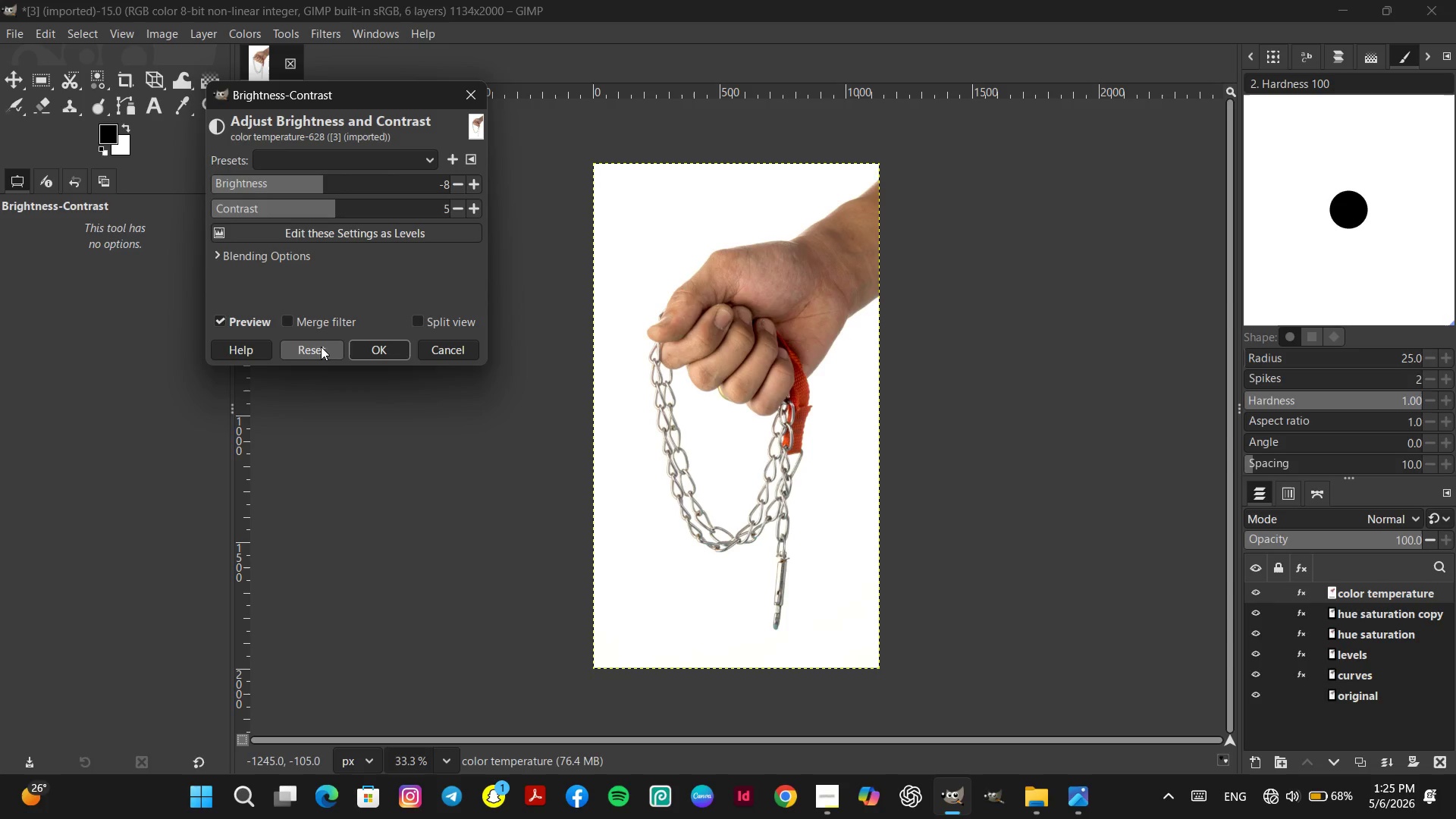 
left_click([317, 349])
 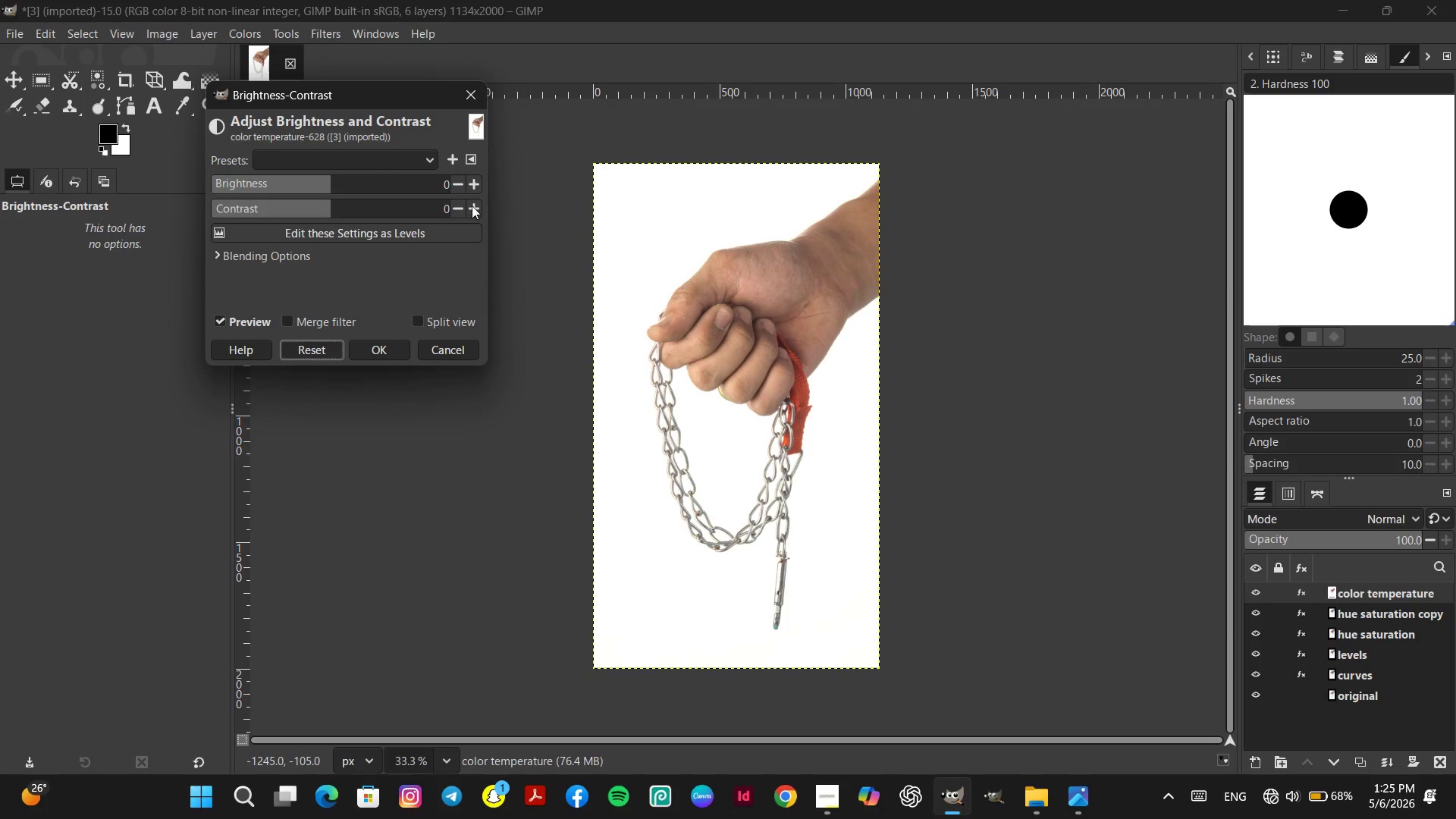 
double_click([475, 206])
 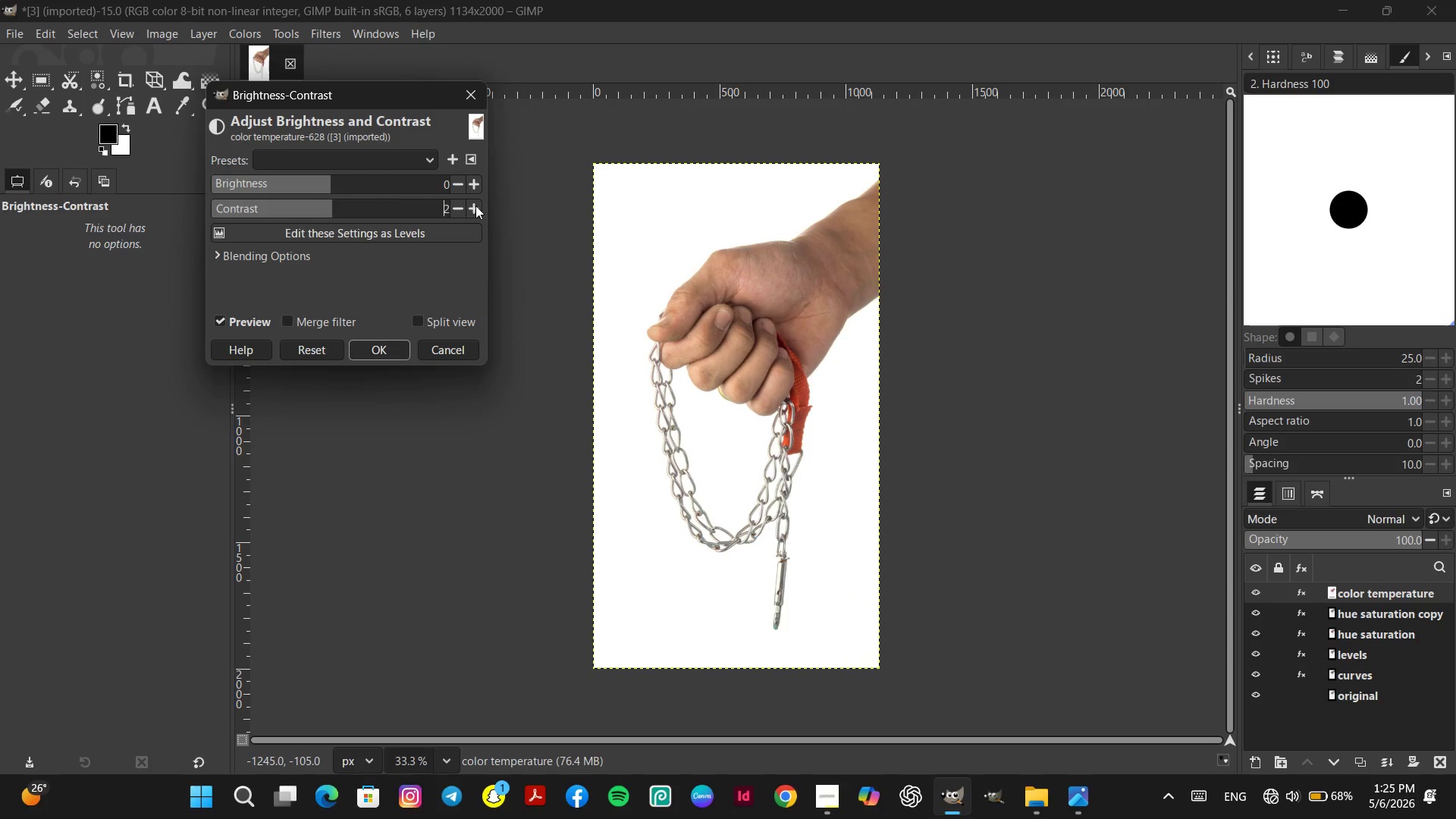 
triple_click([475, 206])
 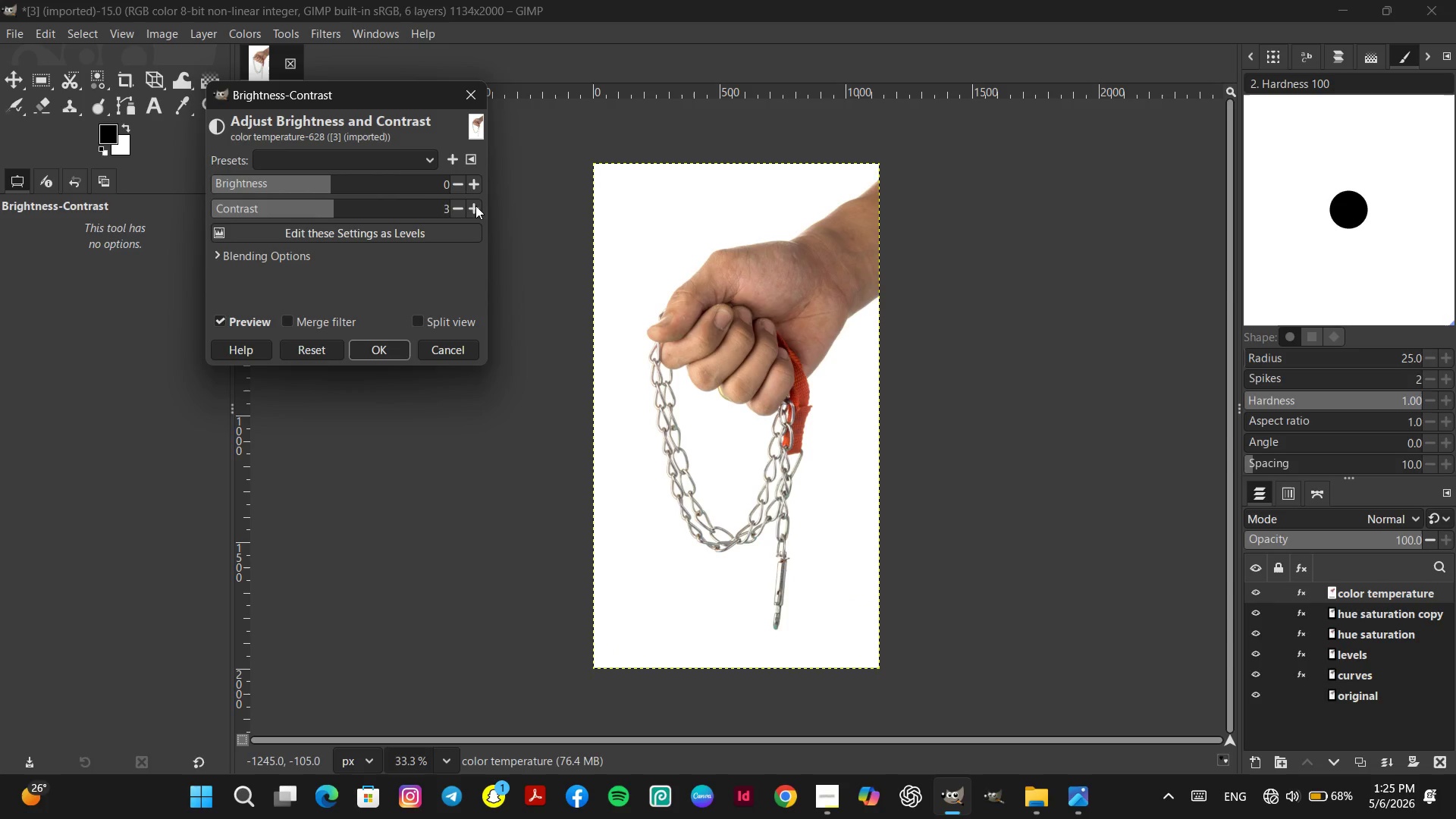 
left_click([475, 206])
 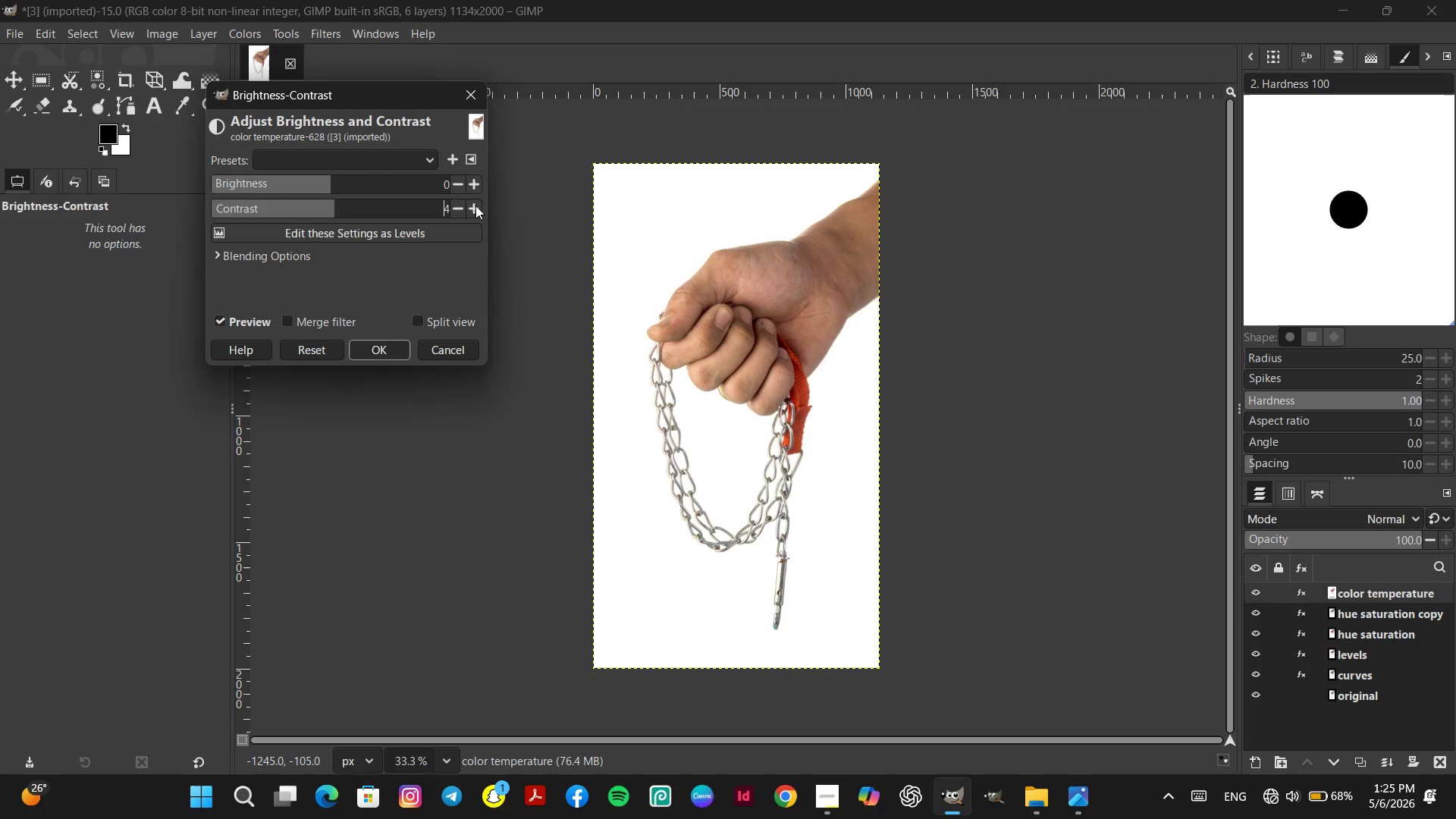 
left_click([475, 206])
 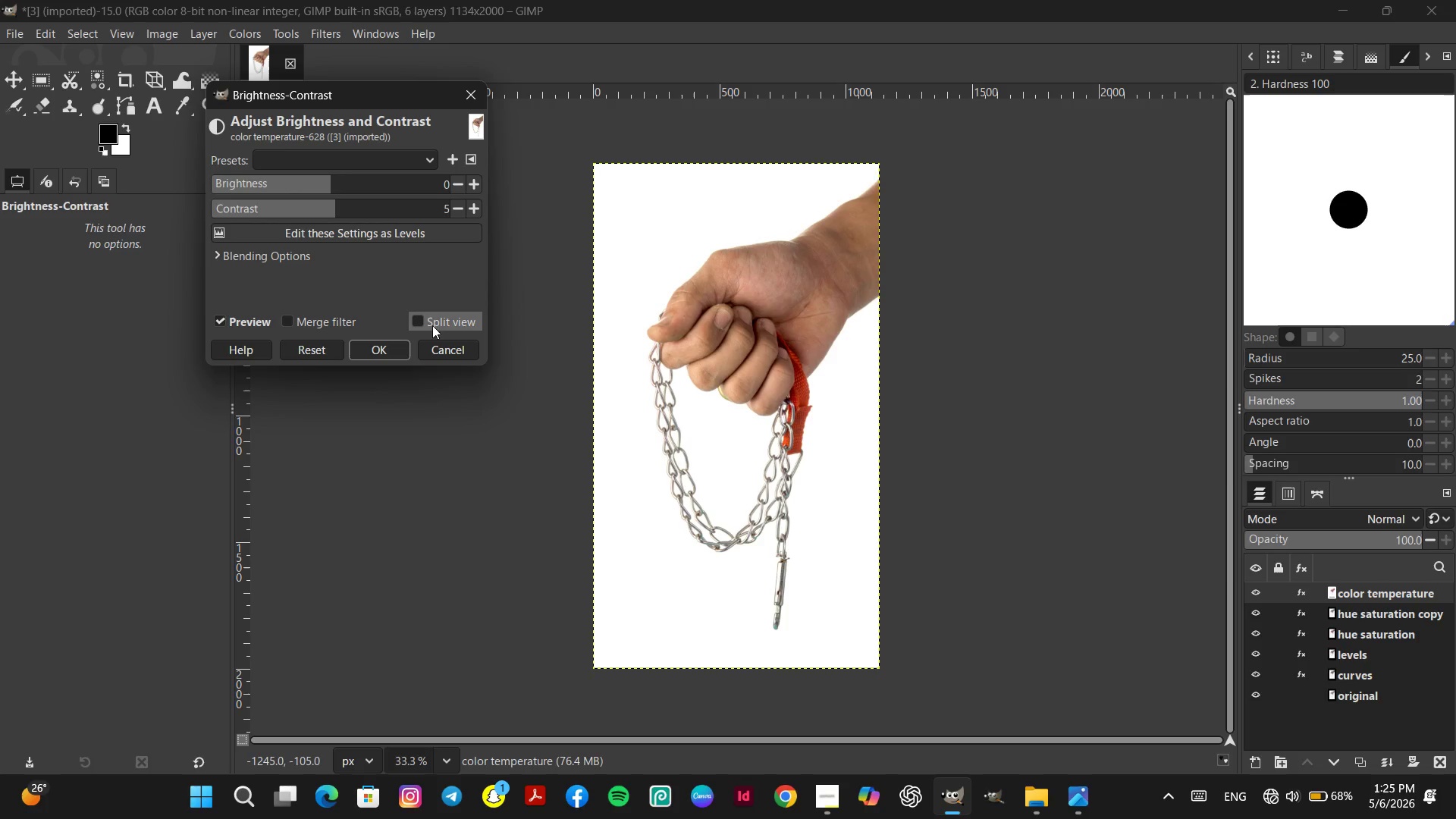 
left_click([424, 317])
 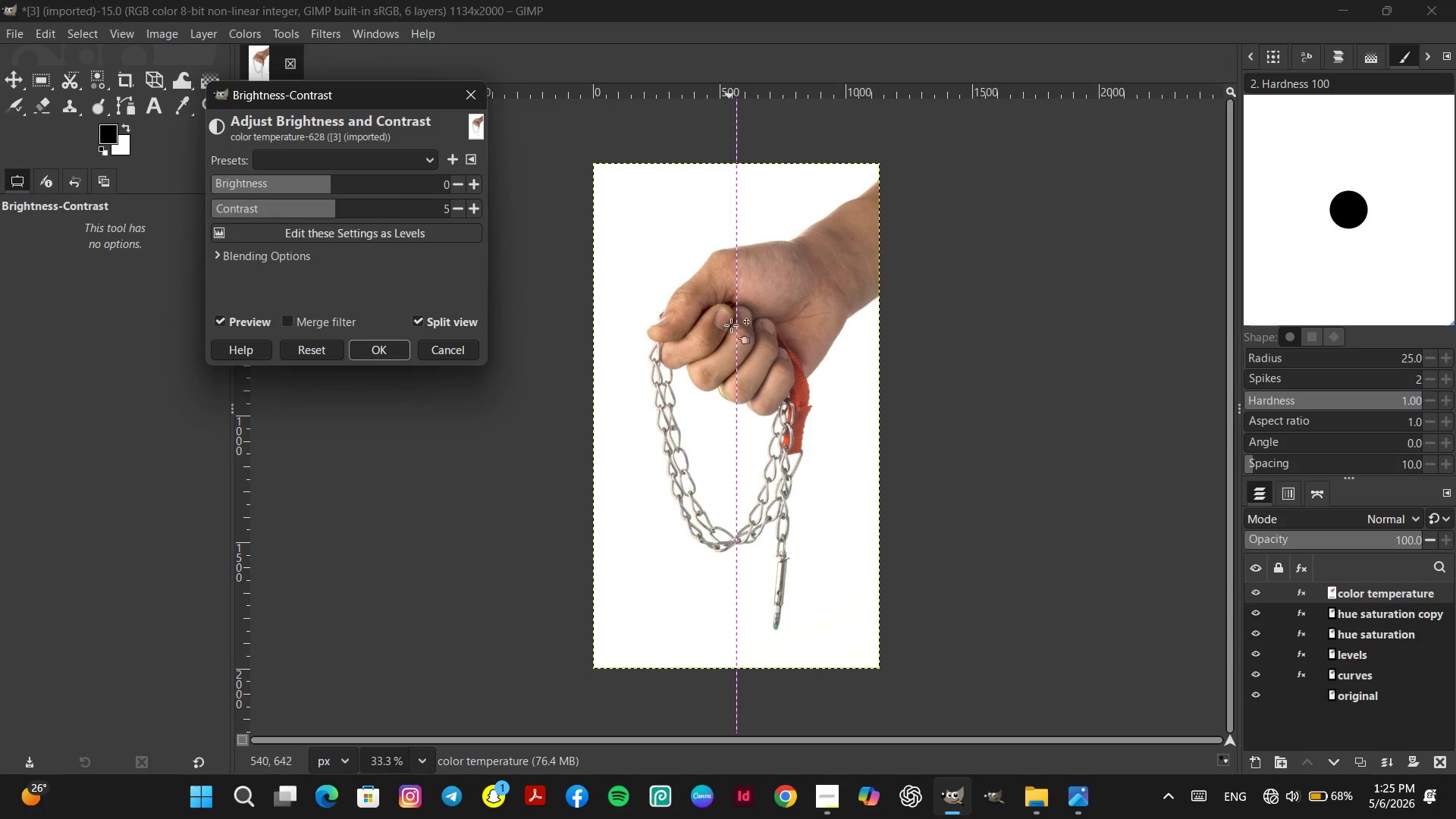 
left_click_drag(start_coordinate=[731, 325], to_coordinate=[935, 347])
 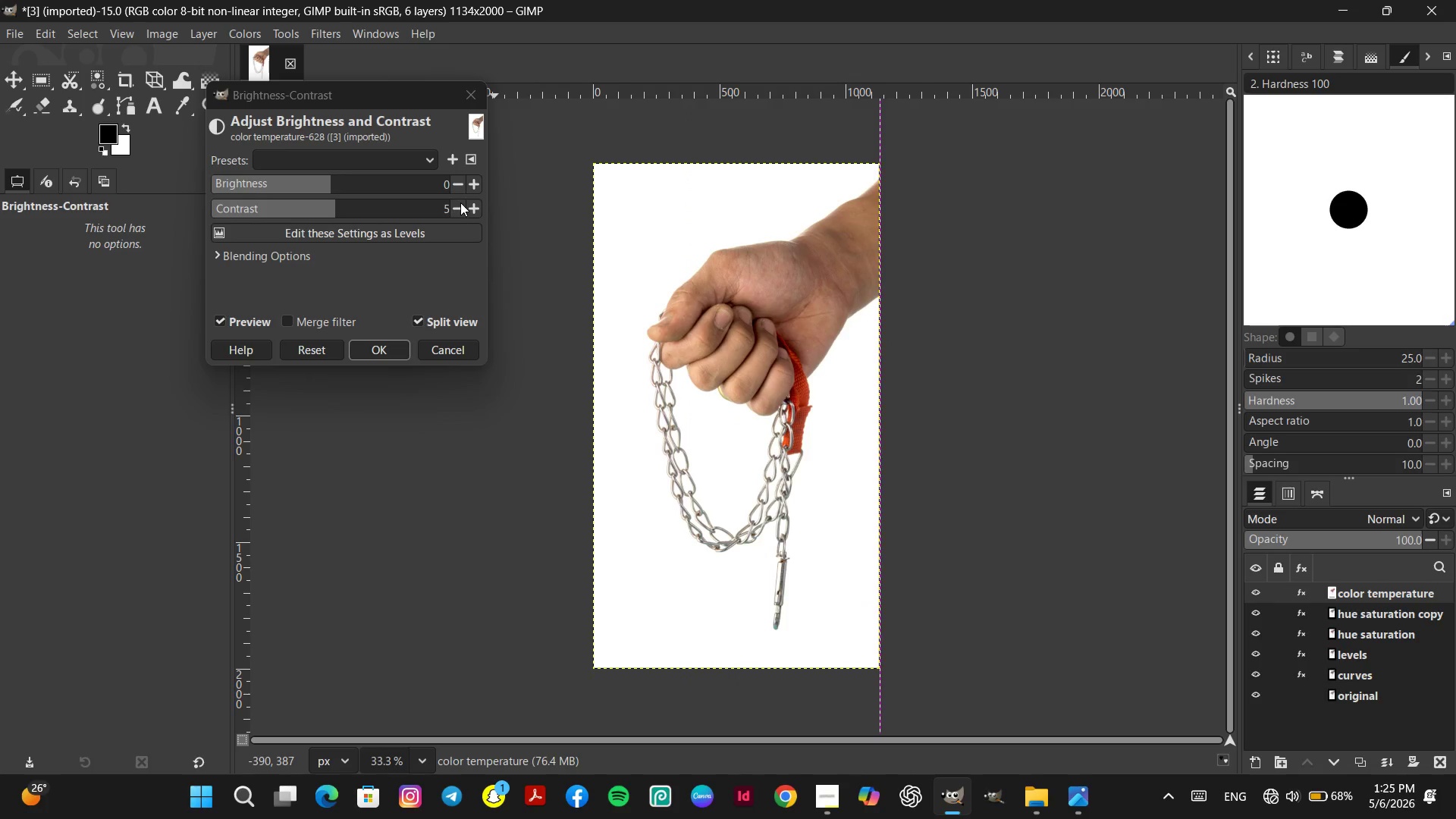 
left_click([455, 204])
 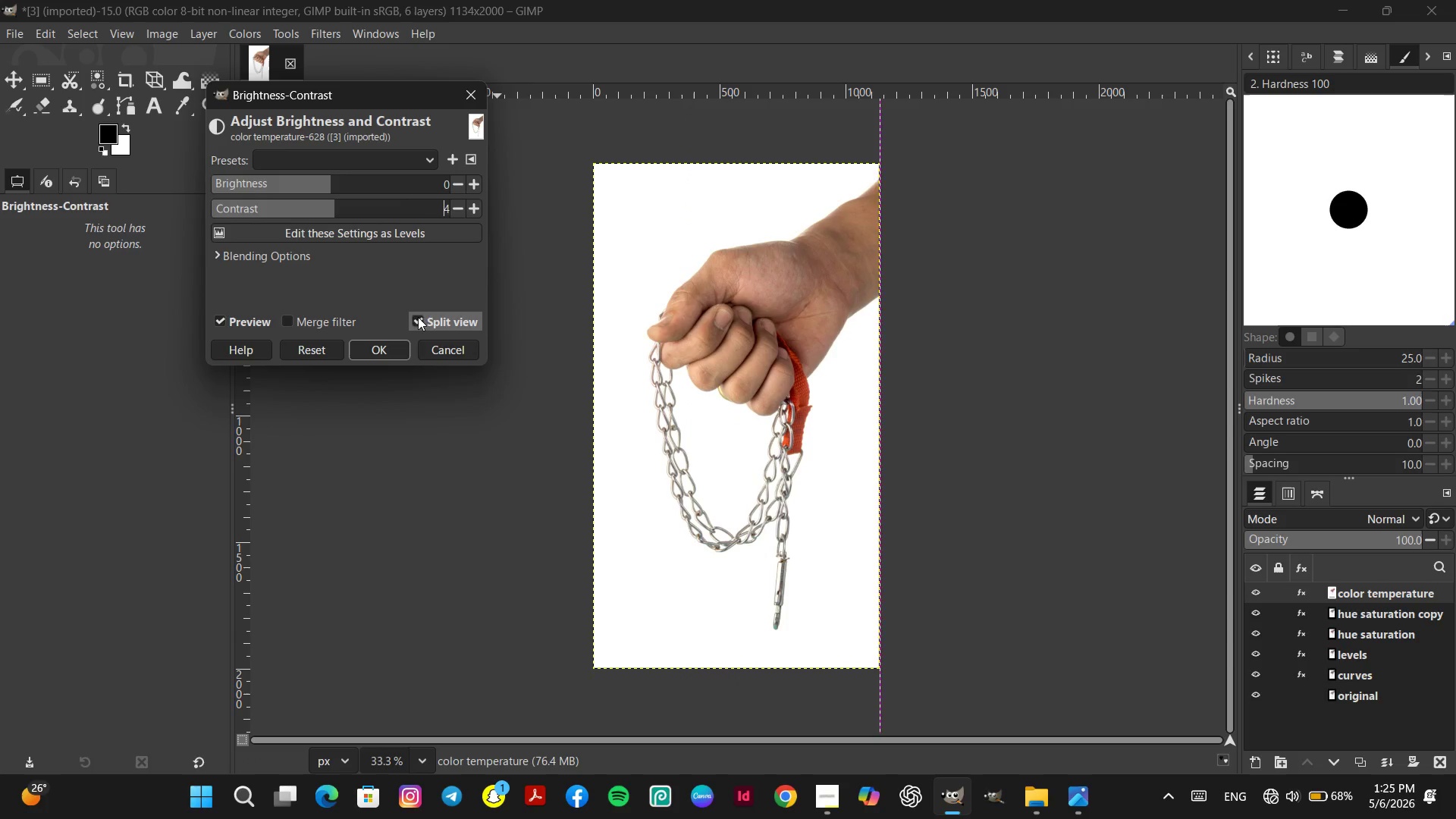 
double_click([418, 317])
 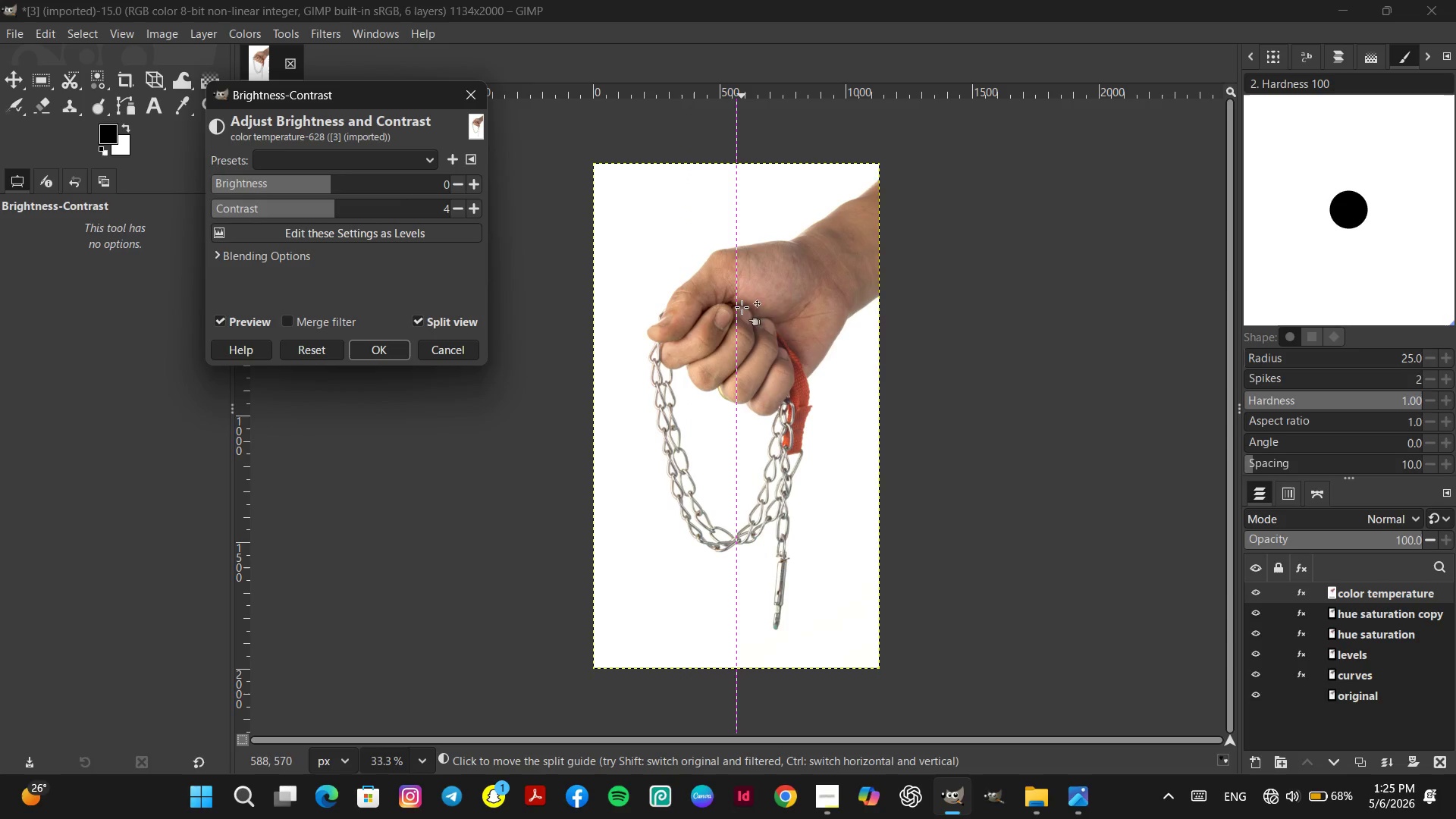 
left_click_drag(start_coordinate=[734, 308], to_coordinate=[855, 329])
 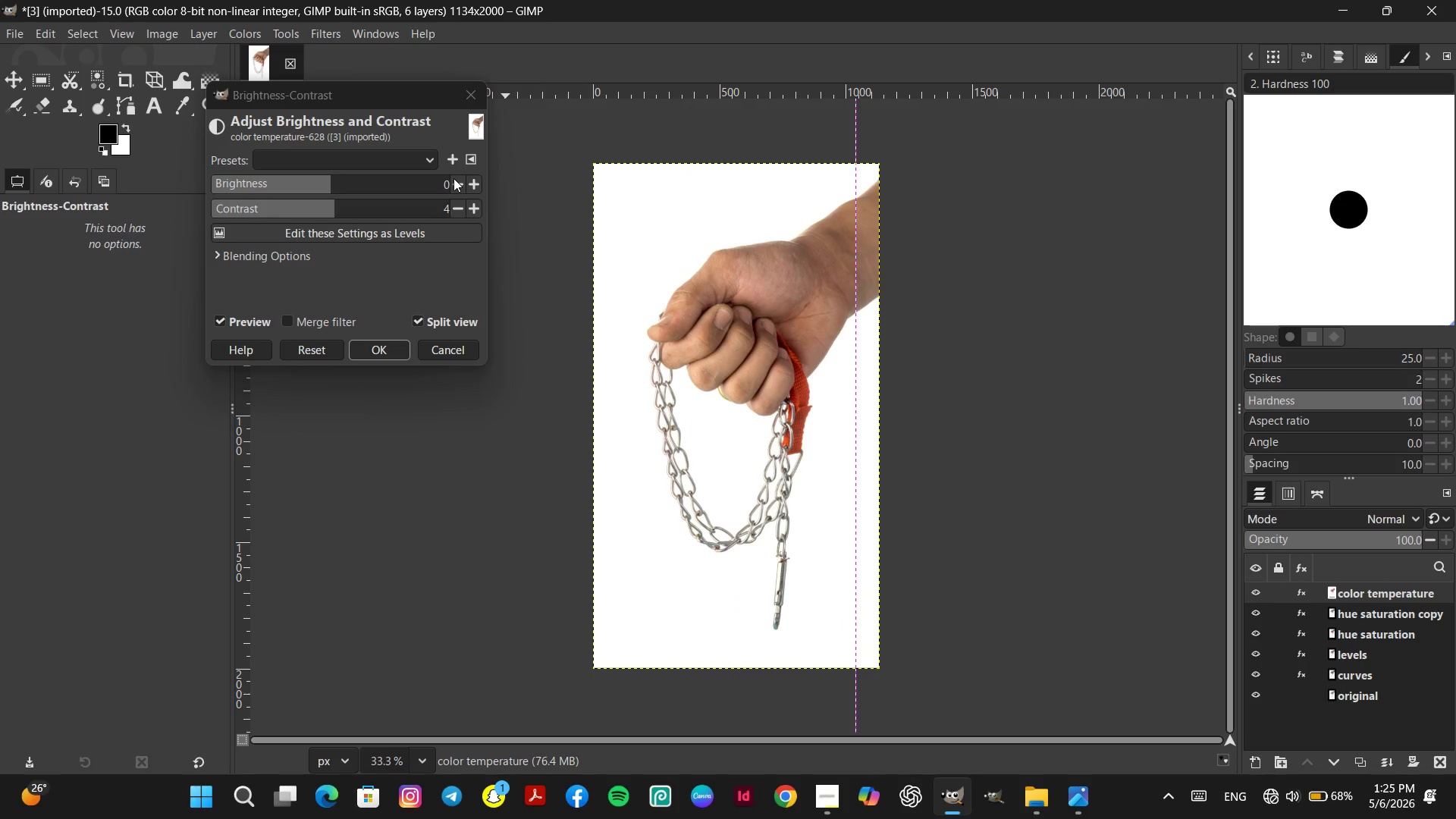 
double_click([453, 178])
 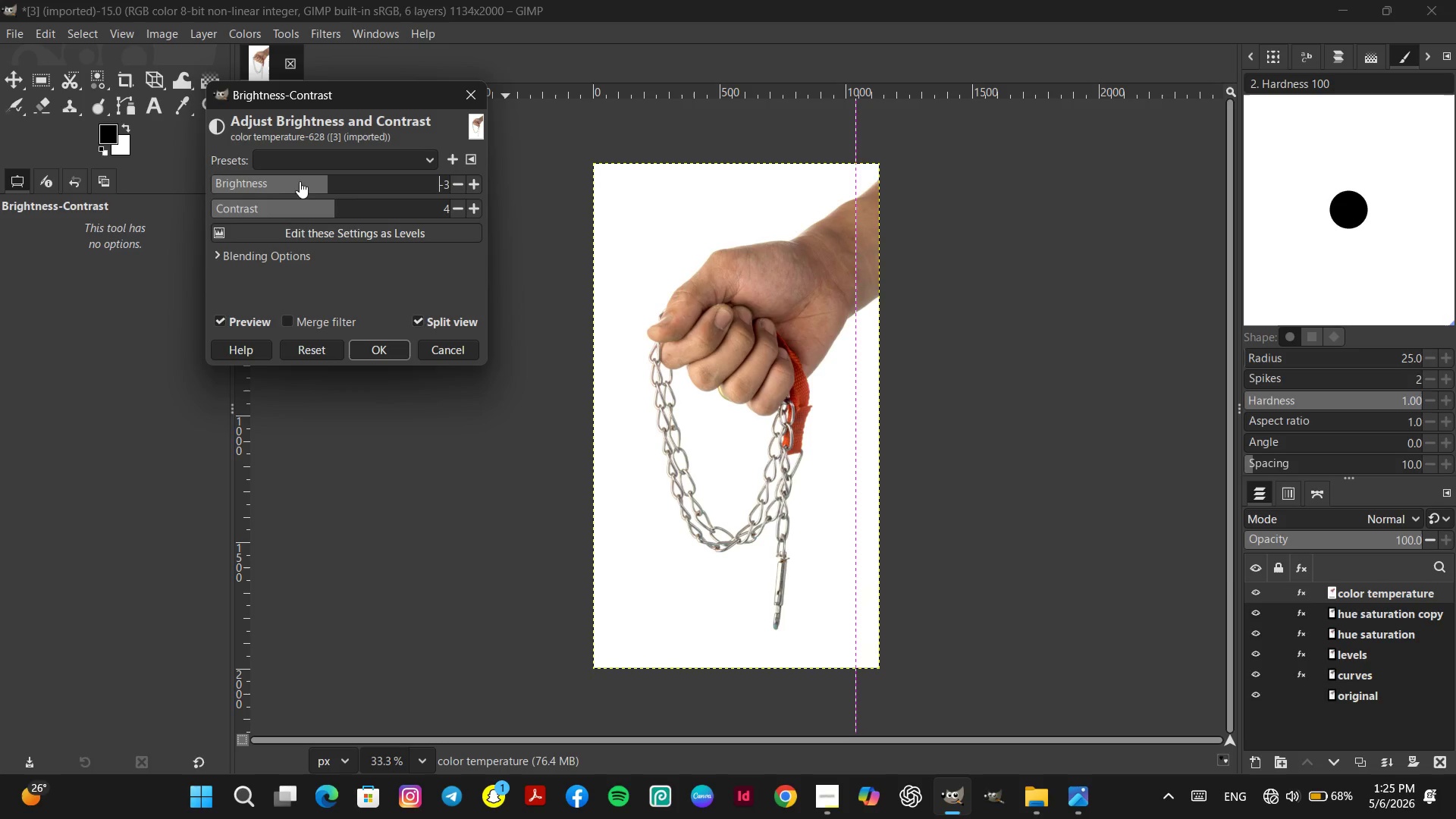 
left_click([293, 181])
 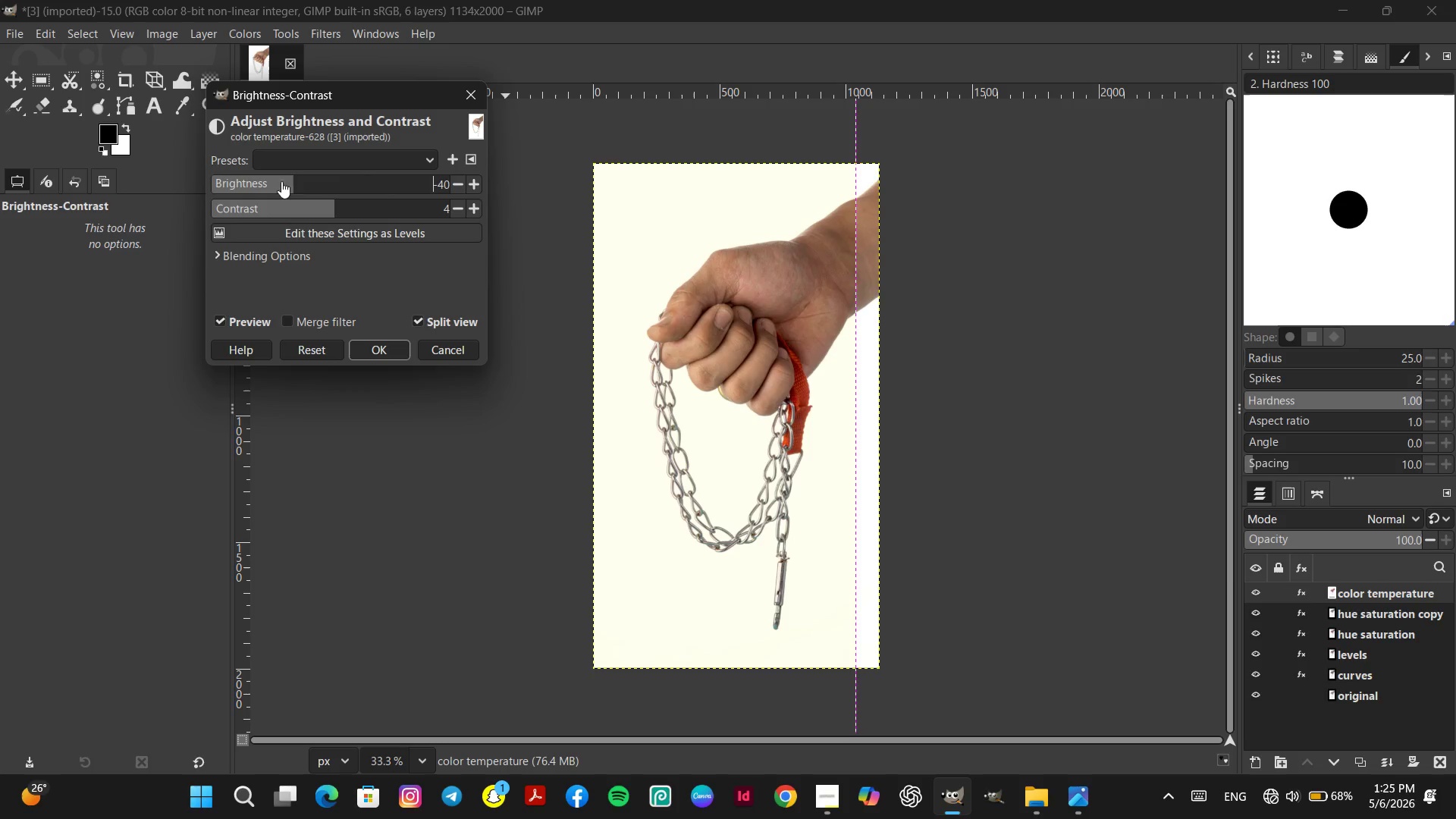 
left_click([275, 181])
 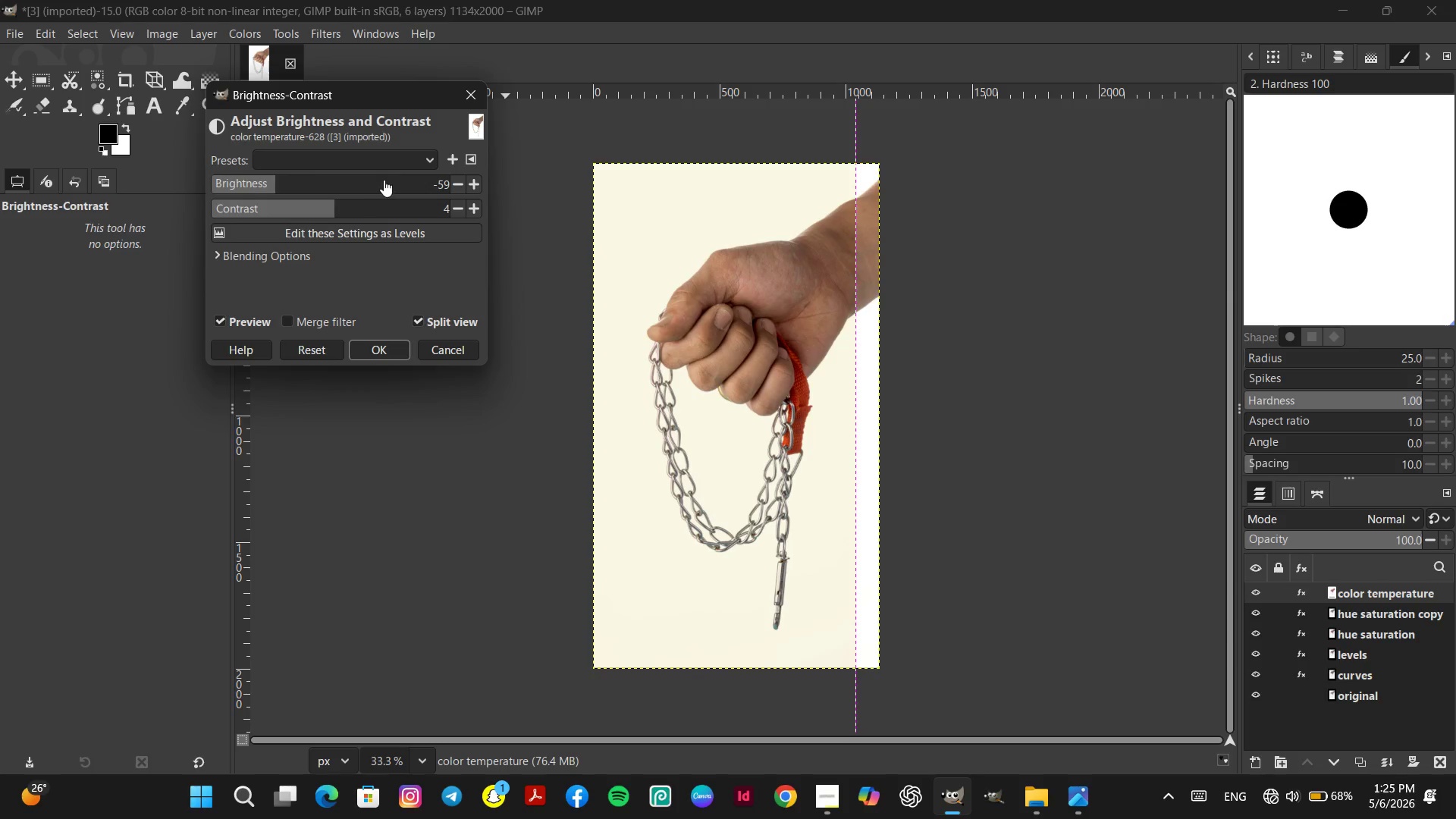 
left_click([384, 180])
 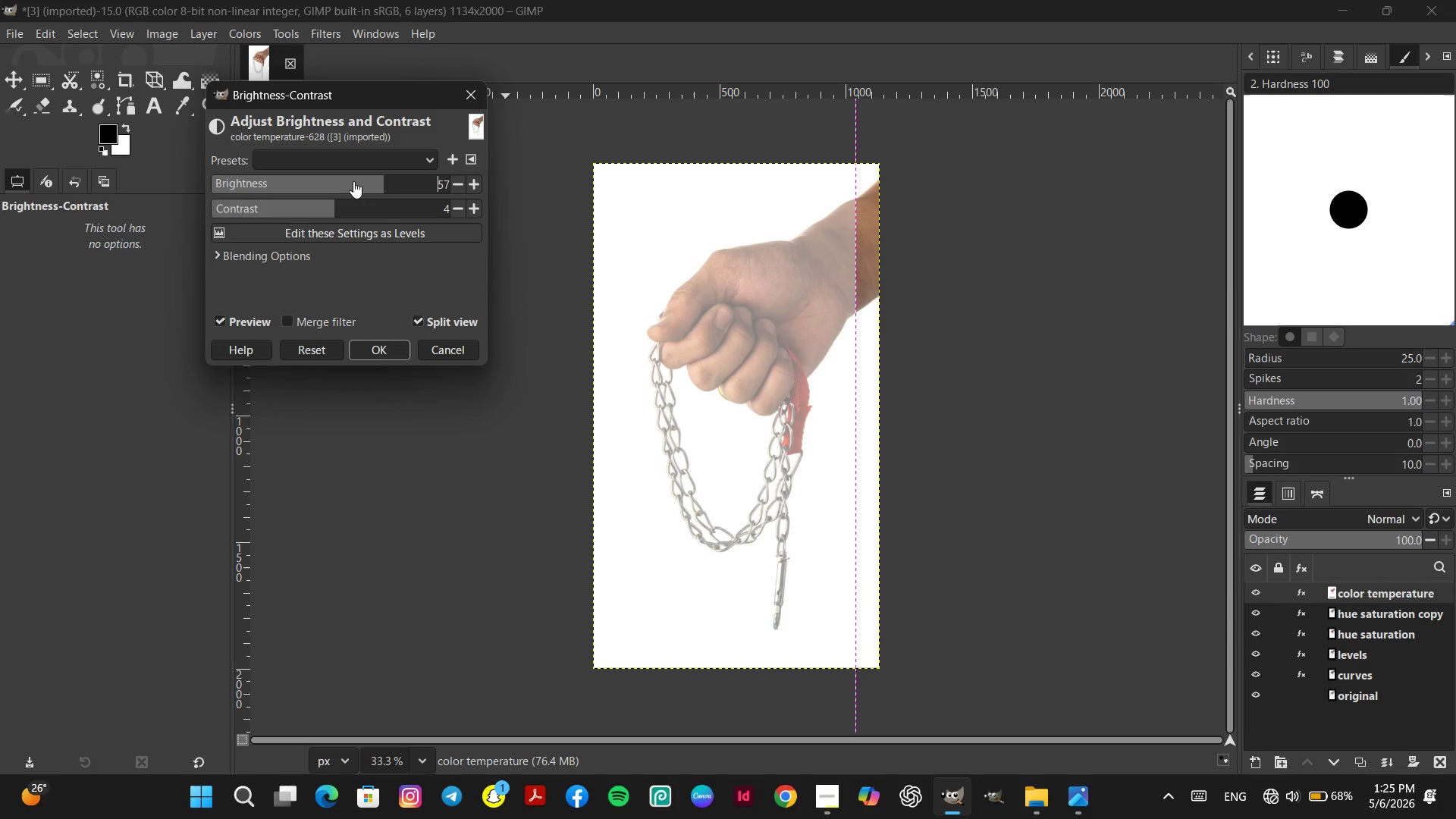 
left_click([352, 181])
 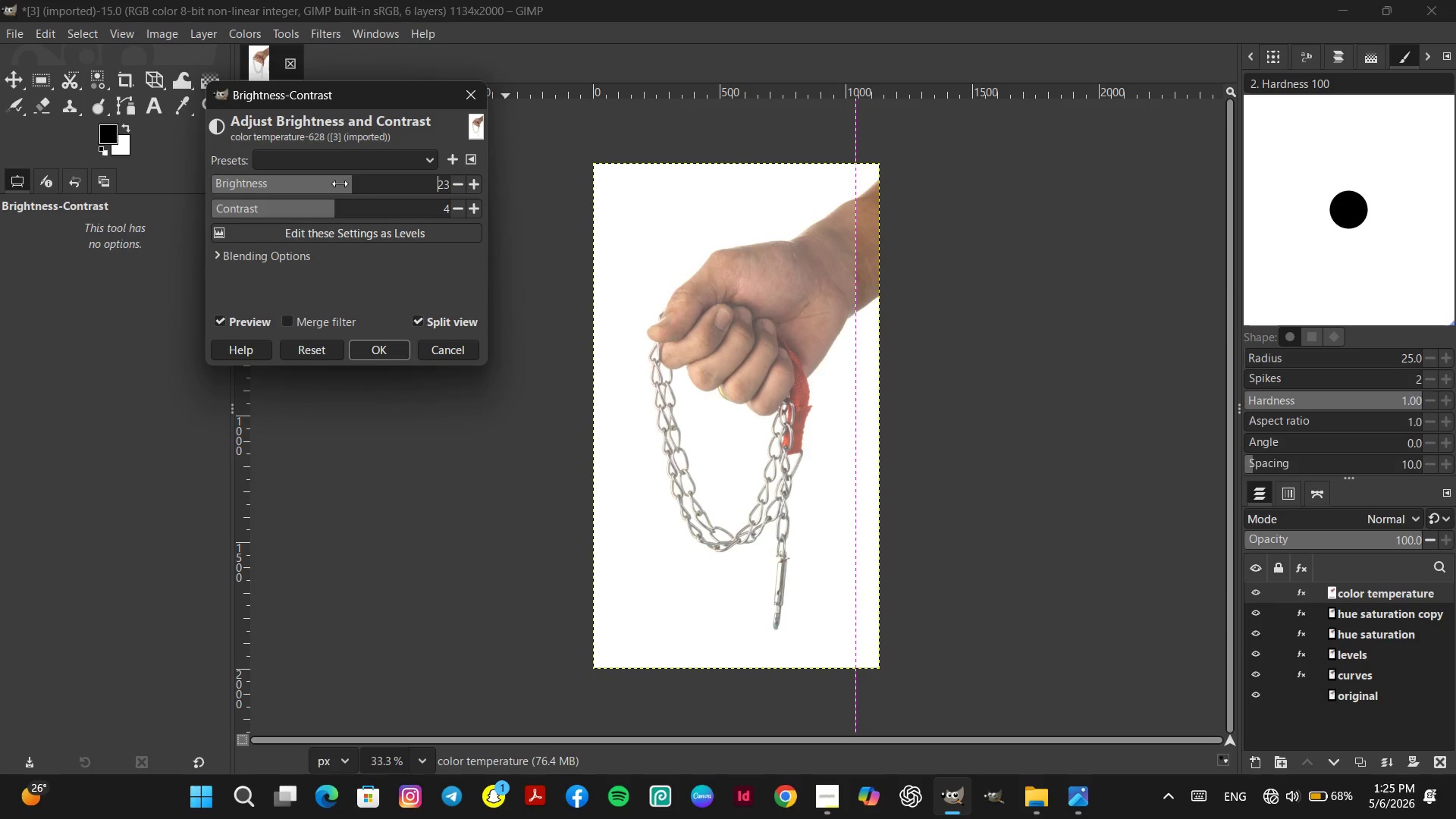 
left_click([340, 184])
 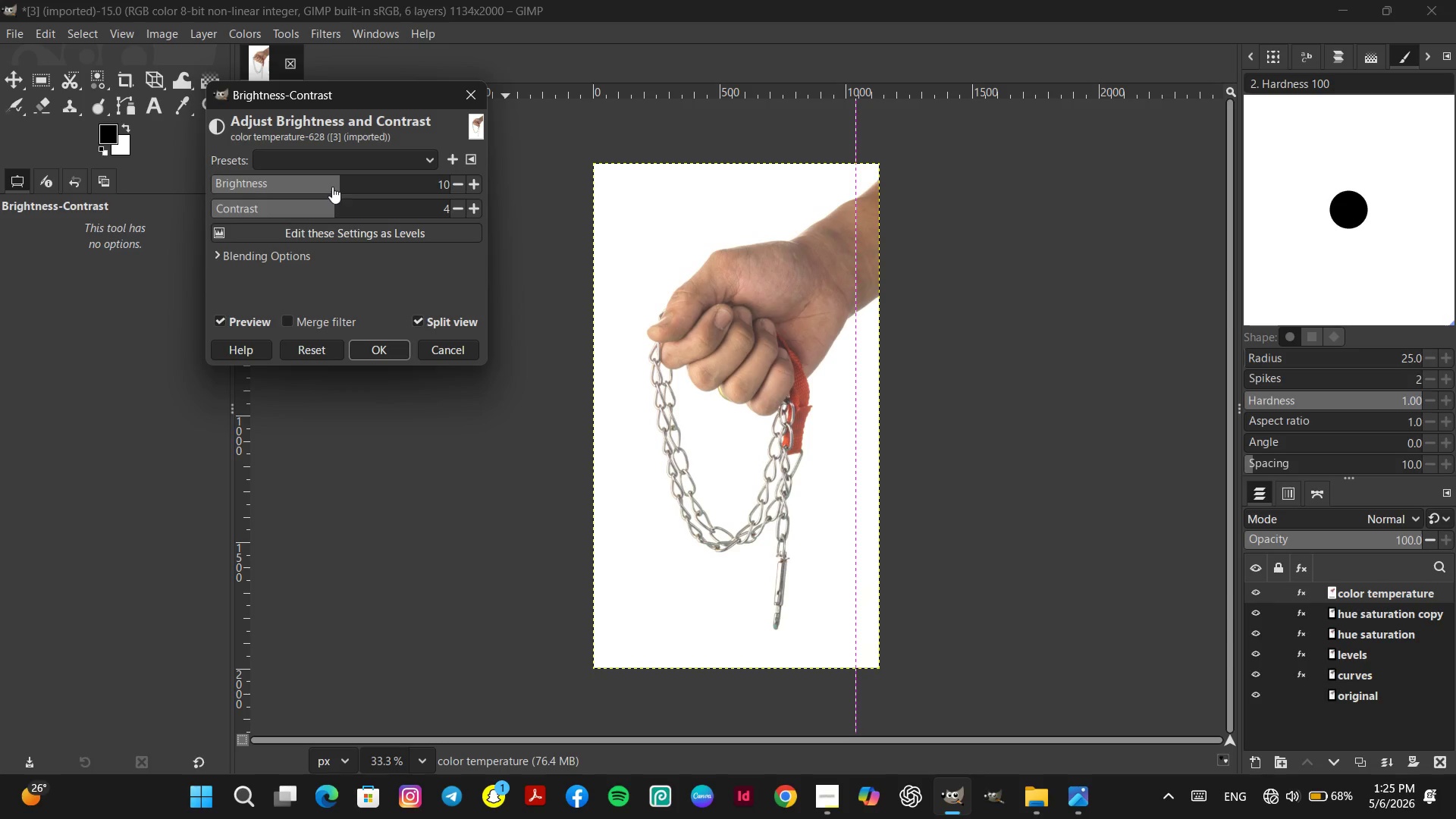 
left_click([332, 186])
 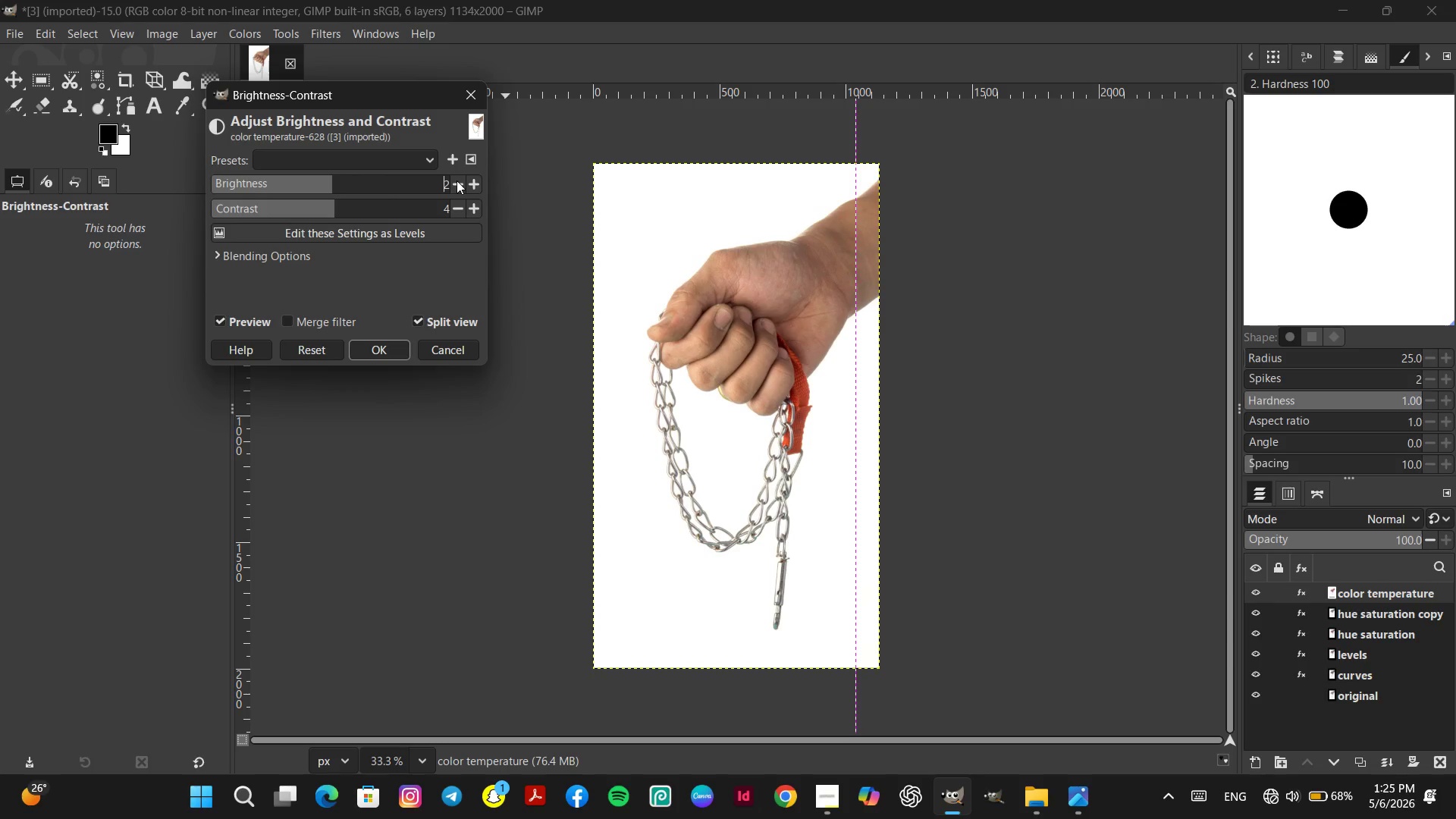 
double_click([457, 180])
 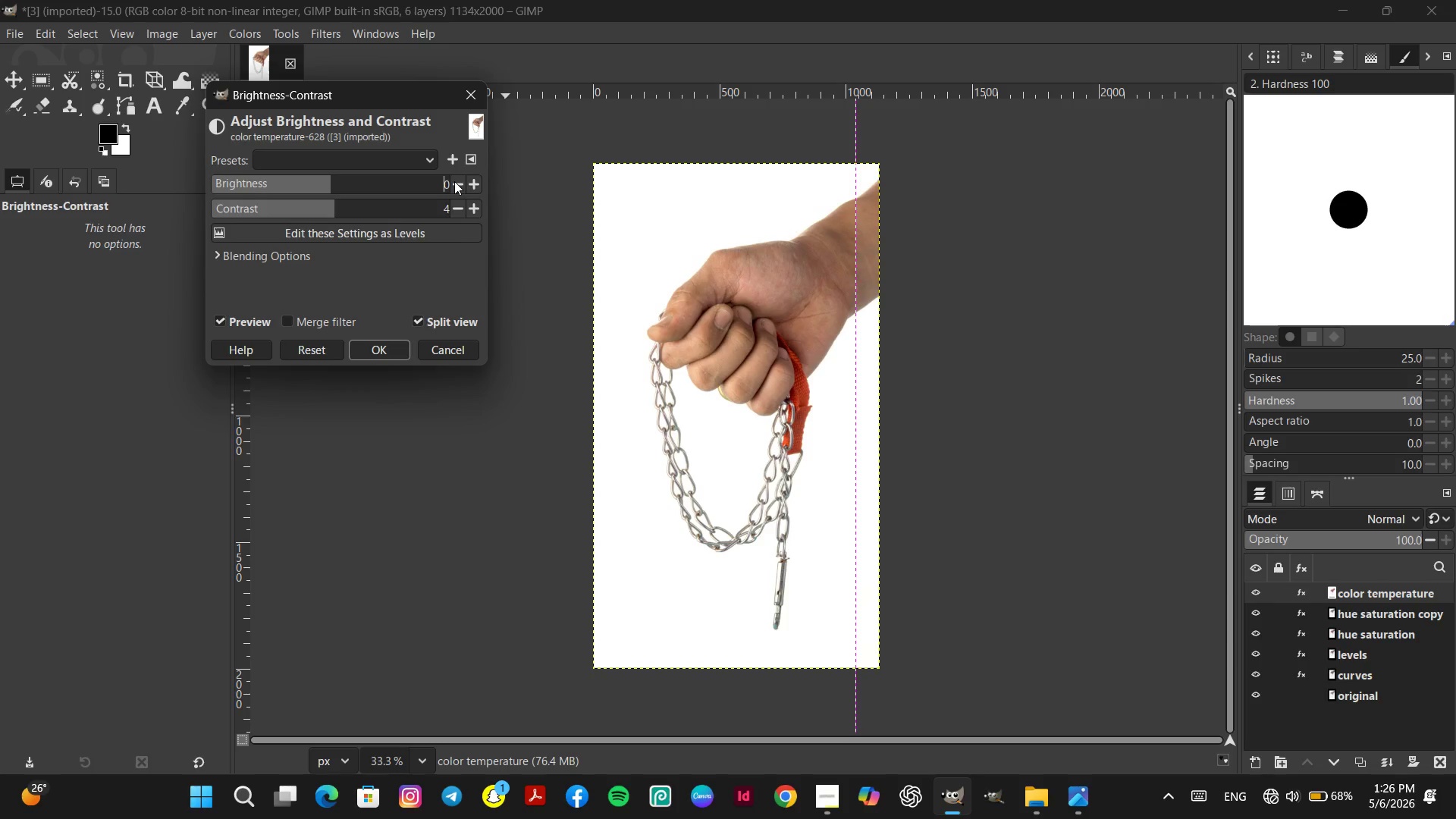 
left_click([454, 181])
 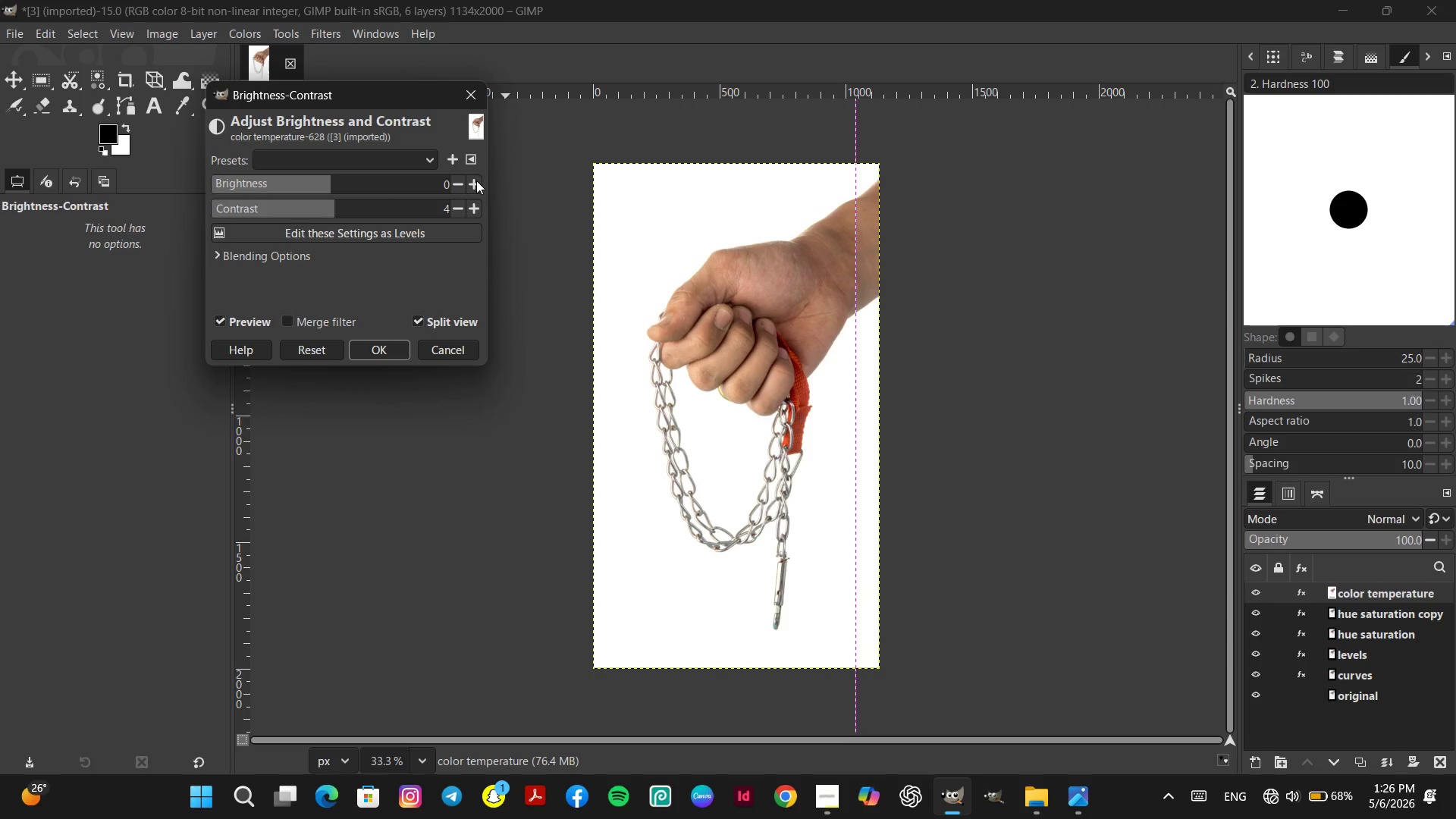 
double_click([476, 180])
 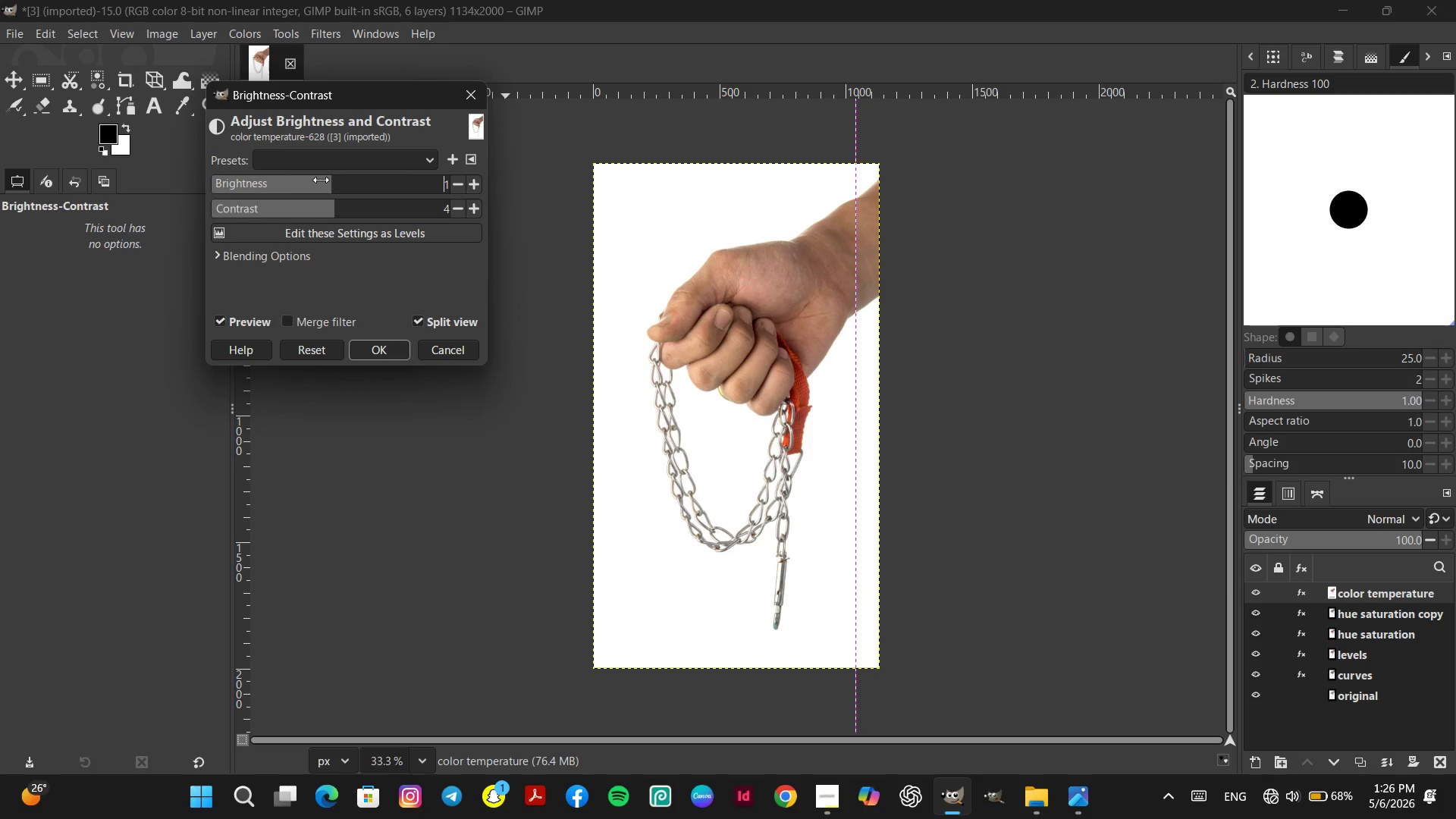 
double_click([310, 181])
 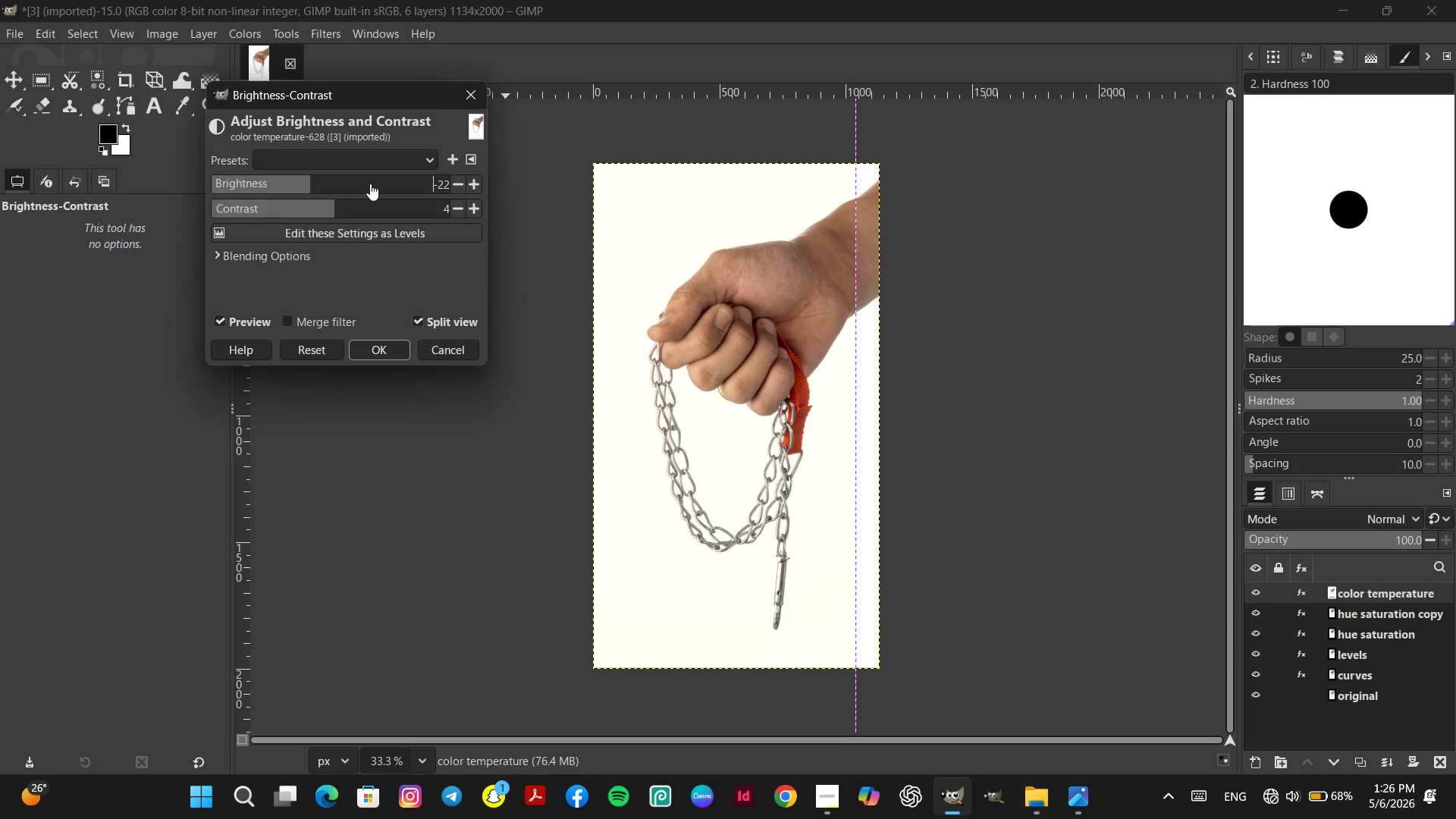 
left_click([320, 178])
 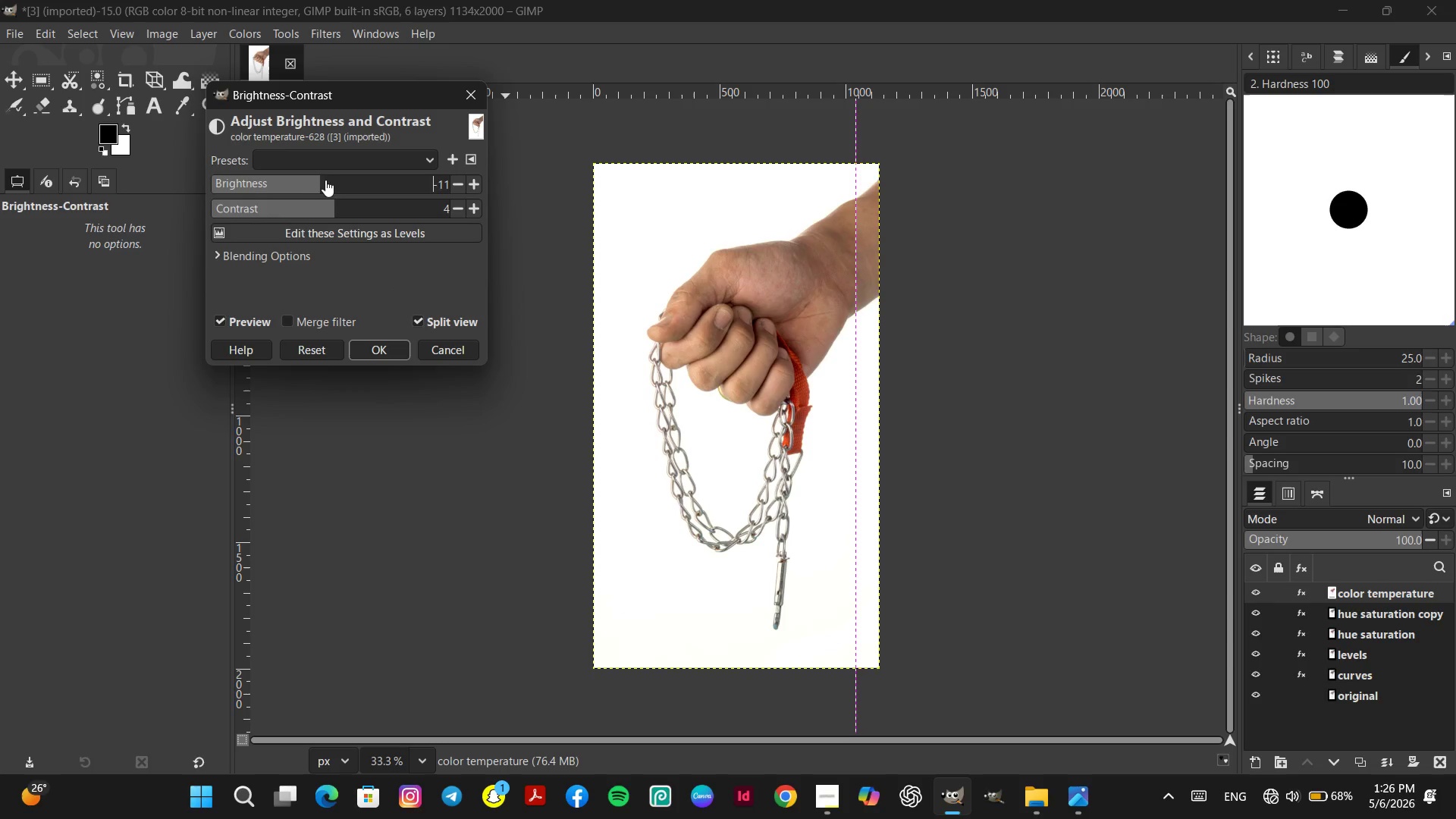 
left_click([325, 180])
 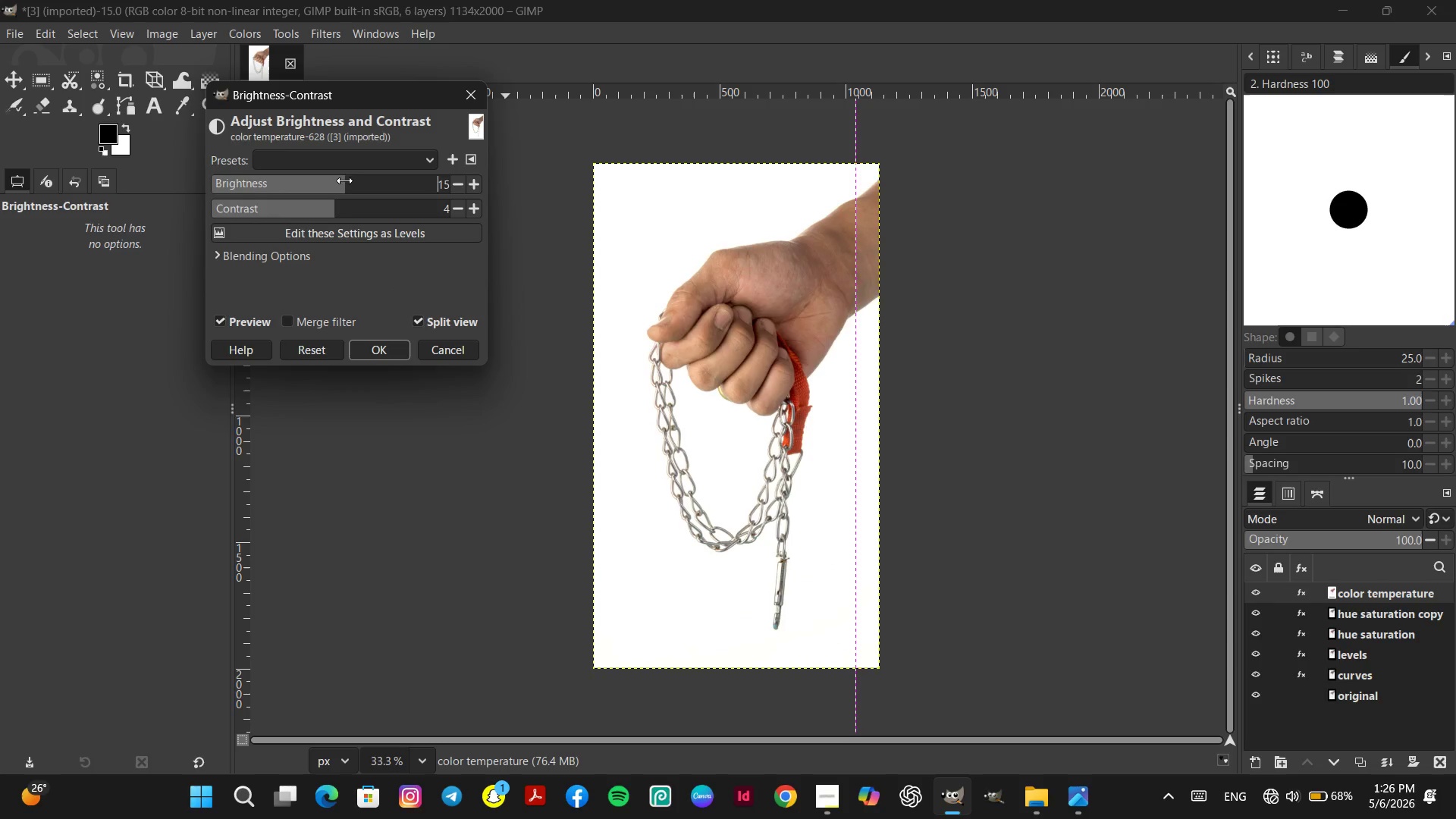 
left_click([344, 180])
 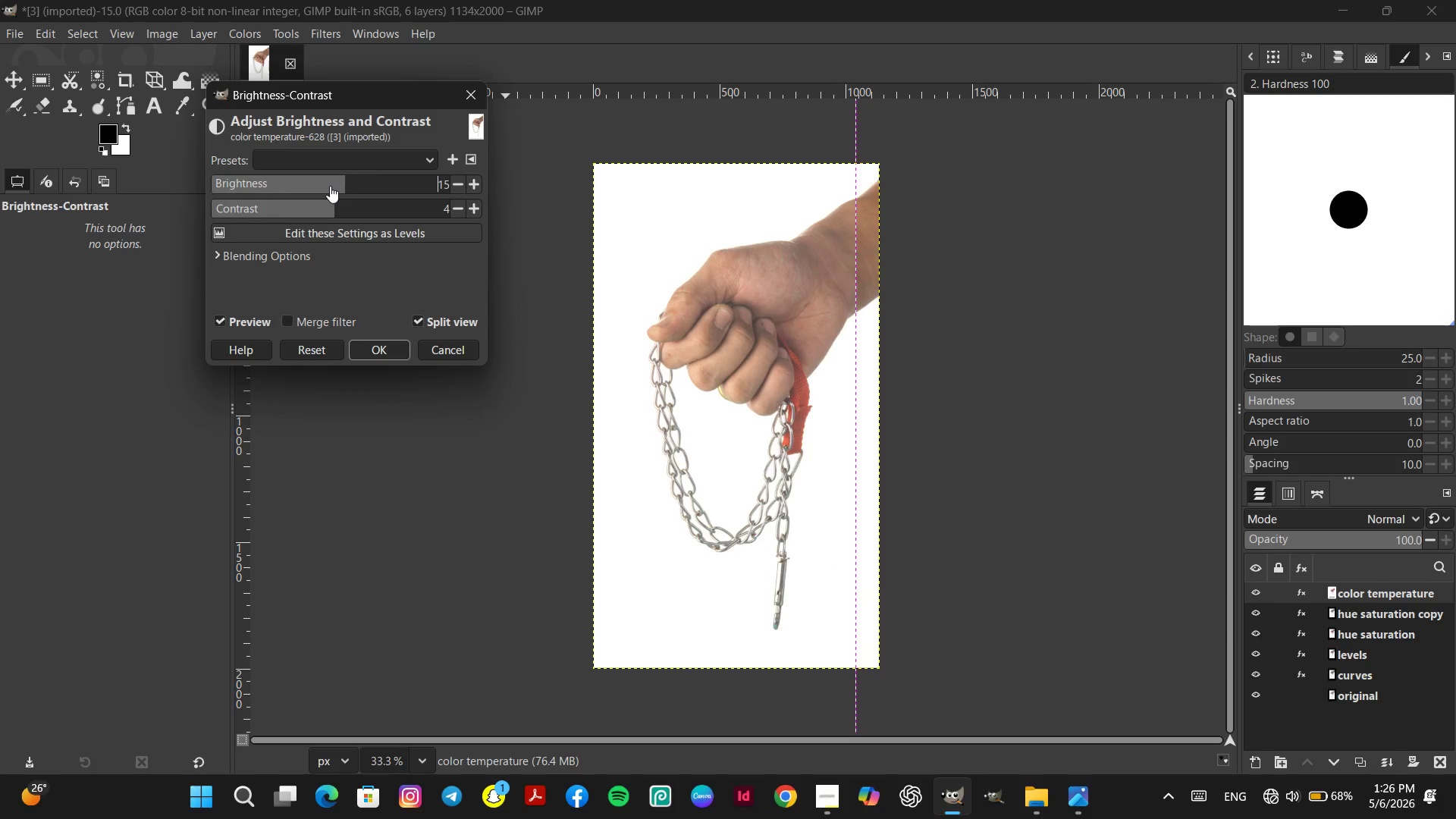 
left_click([331, 185])
 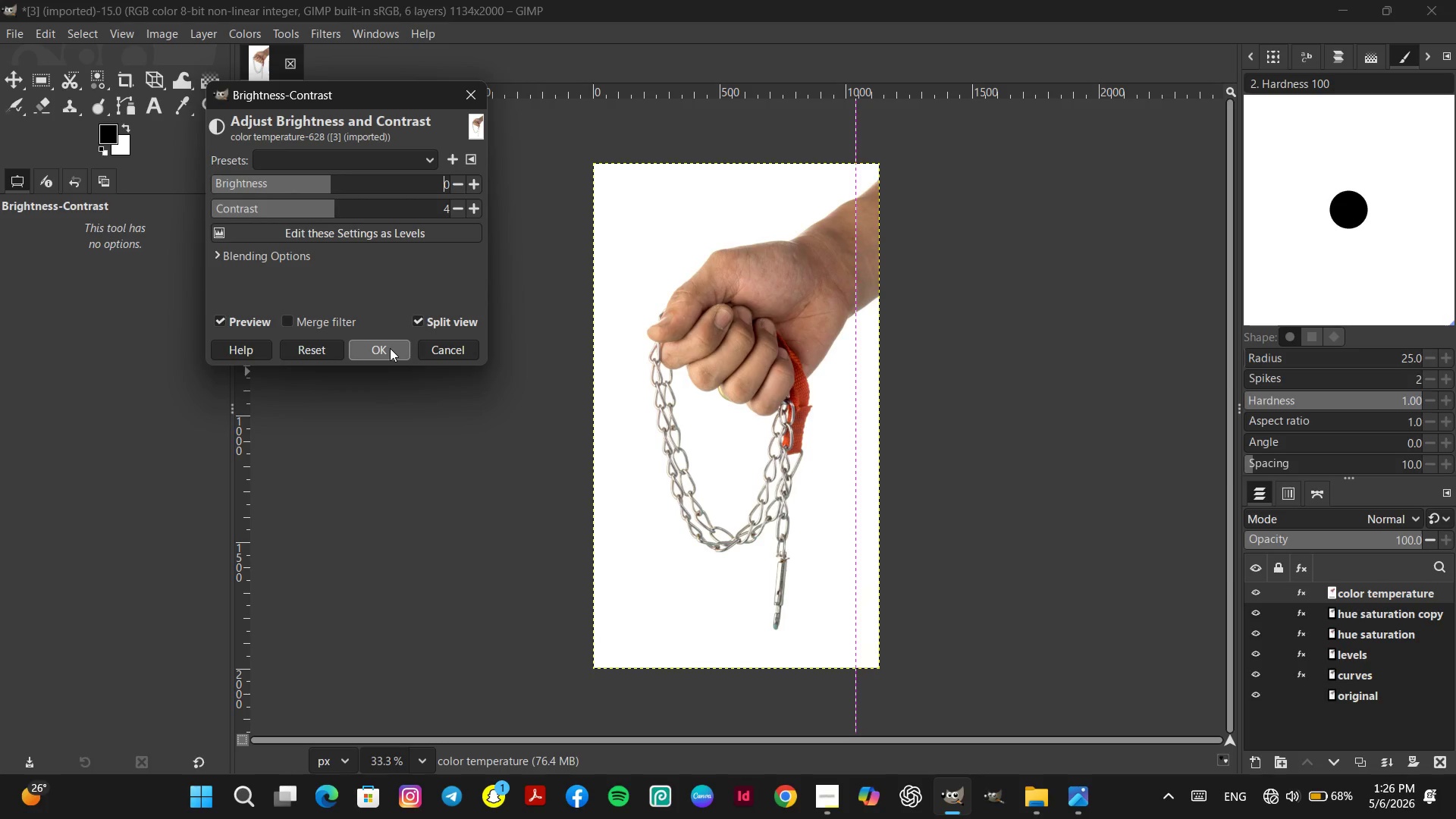 
wait(7.94)
 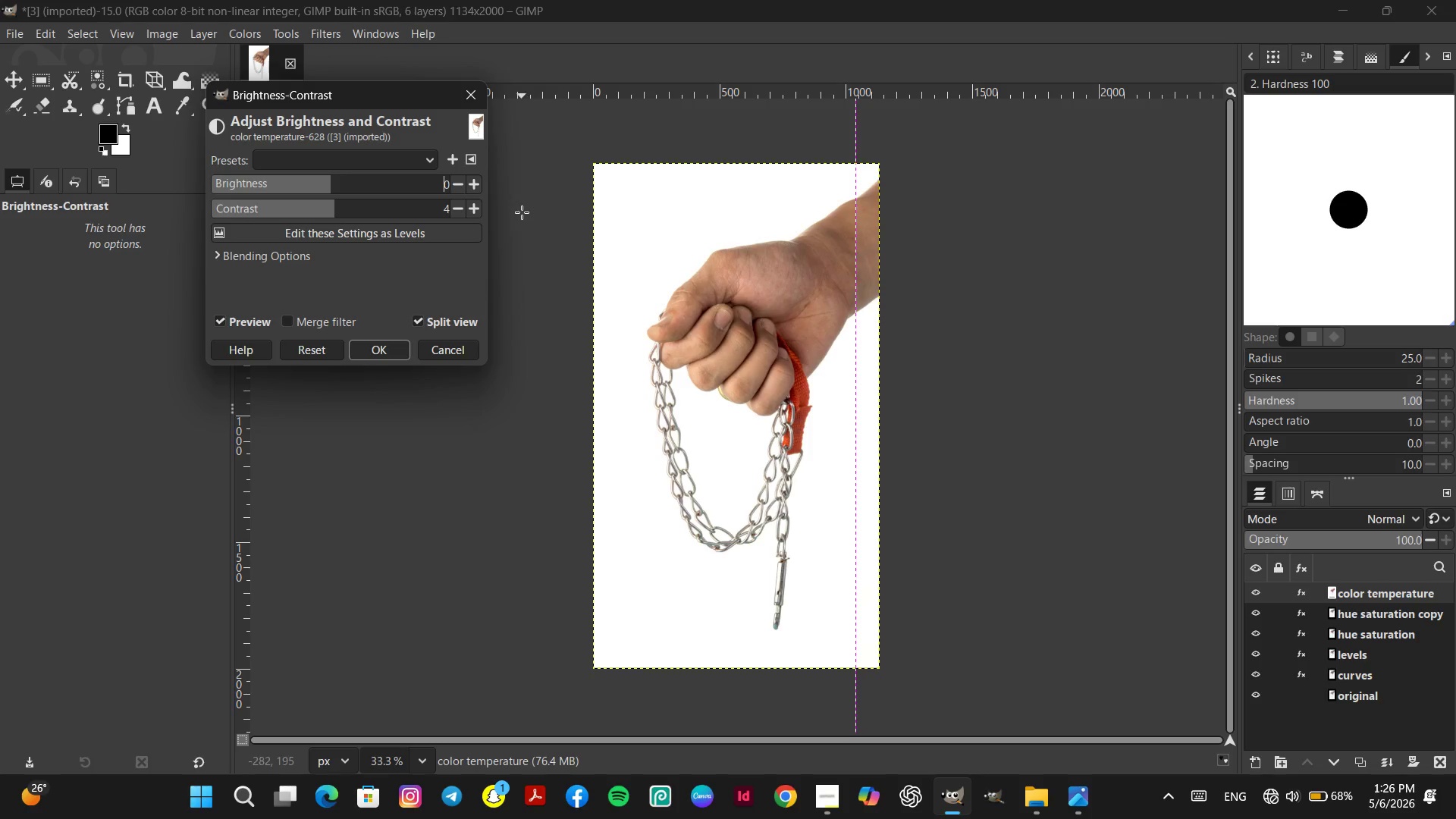 
left_click([463, 355])
 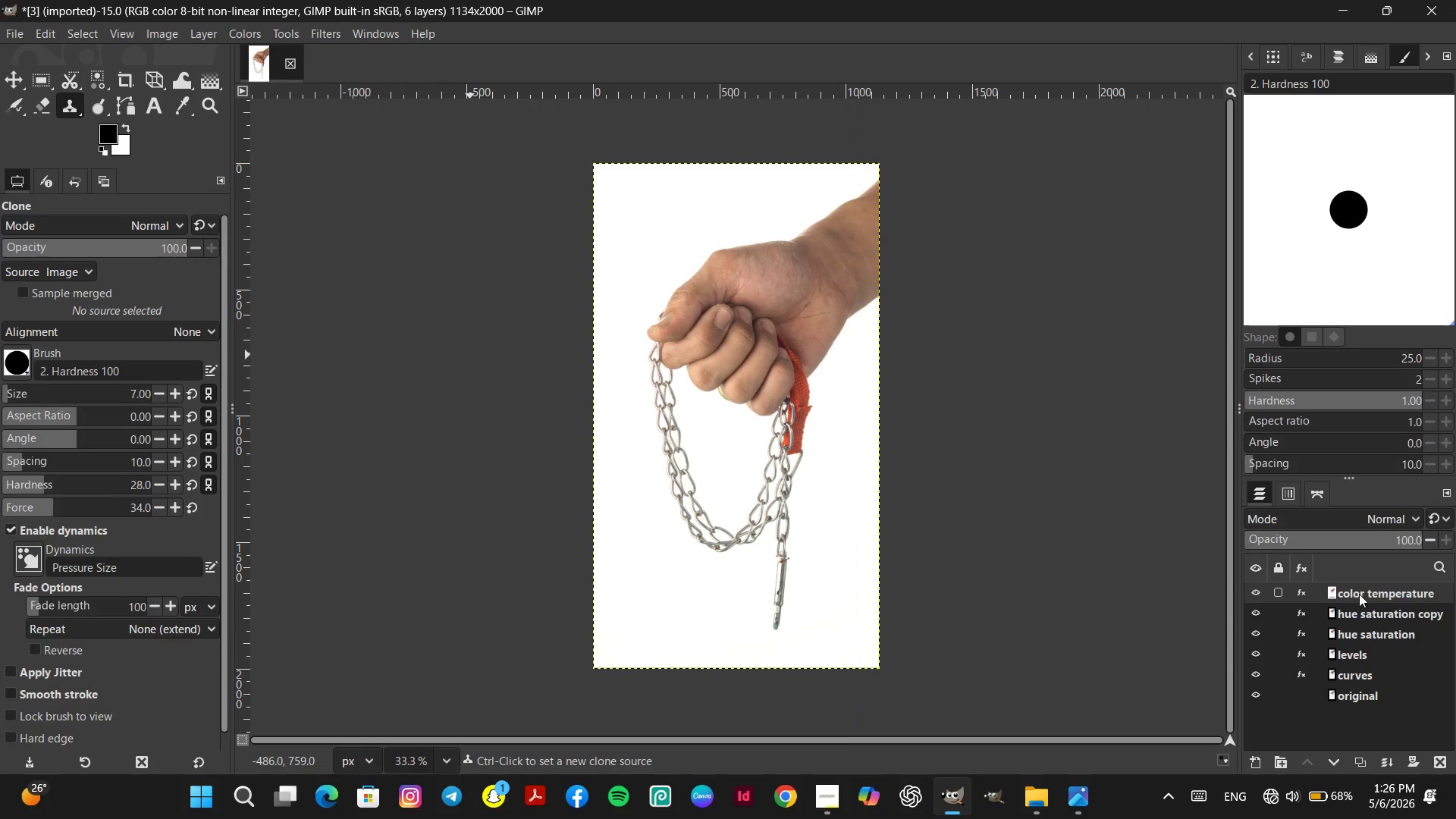 
right_click([1359, 594])
 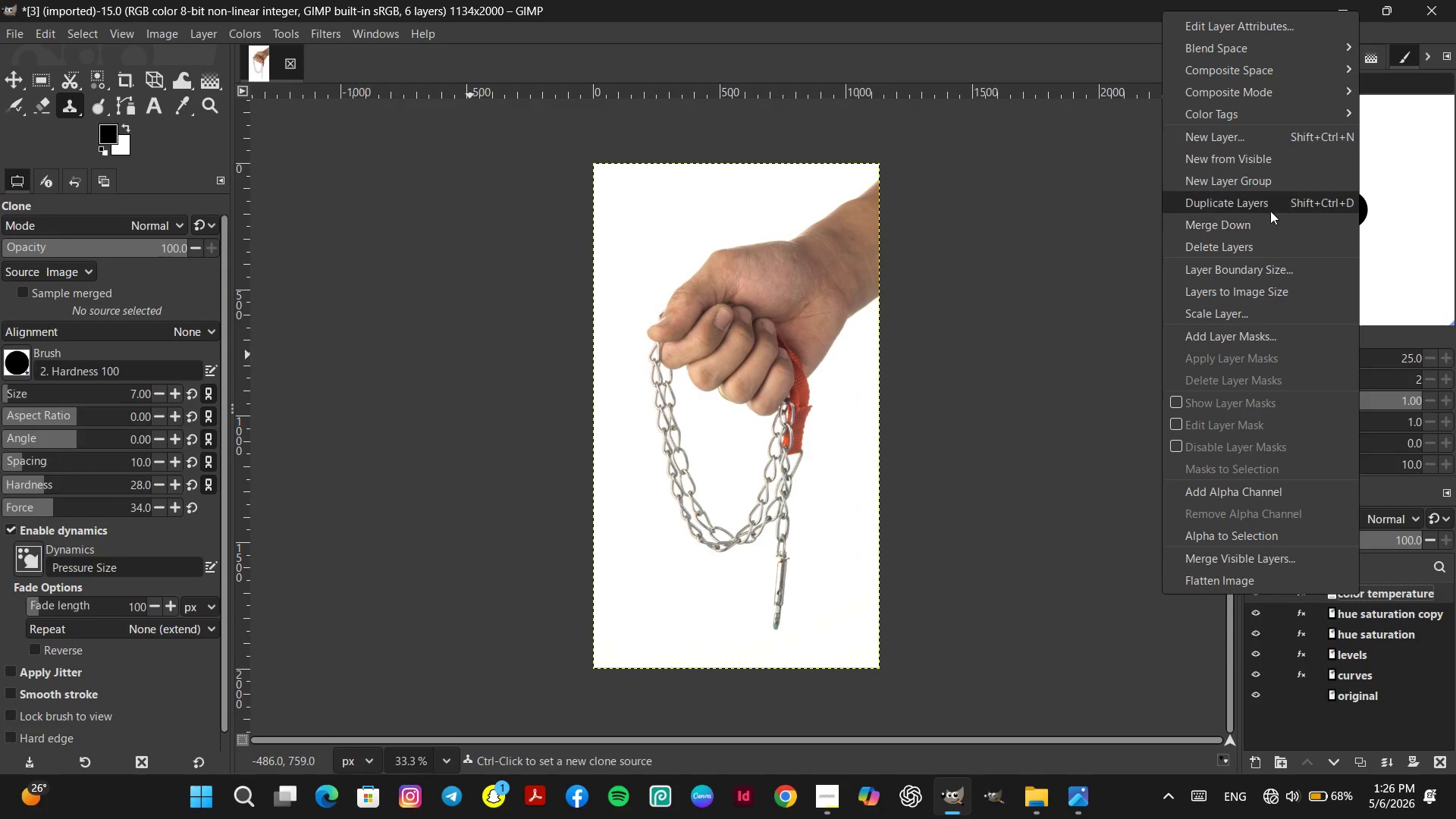 
left_click([1269, 206])
 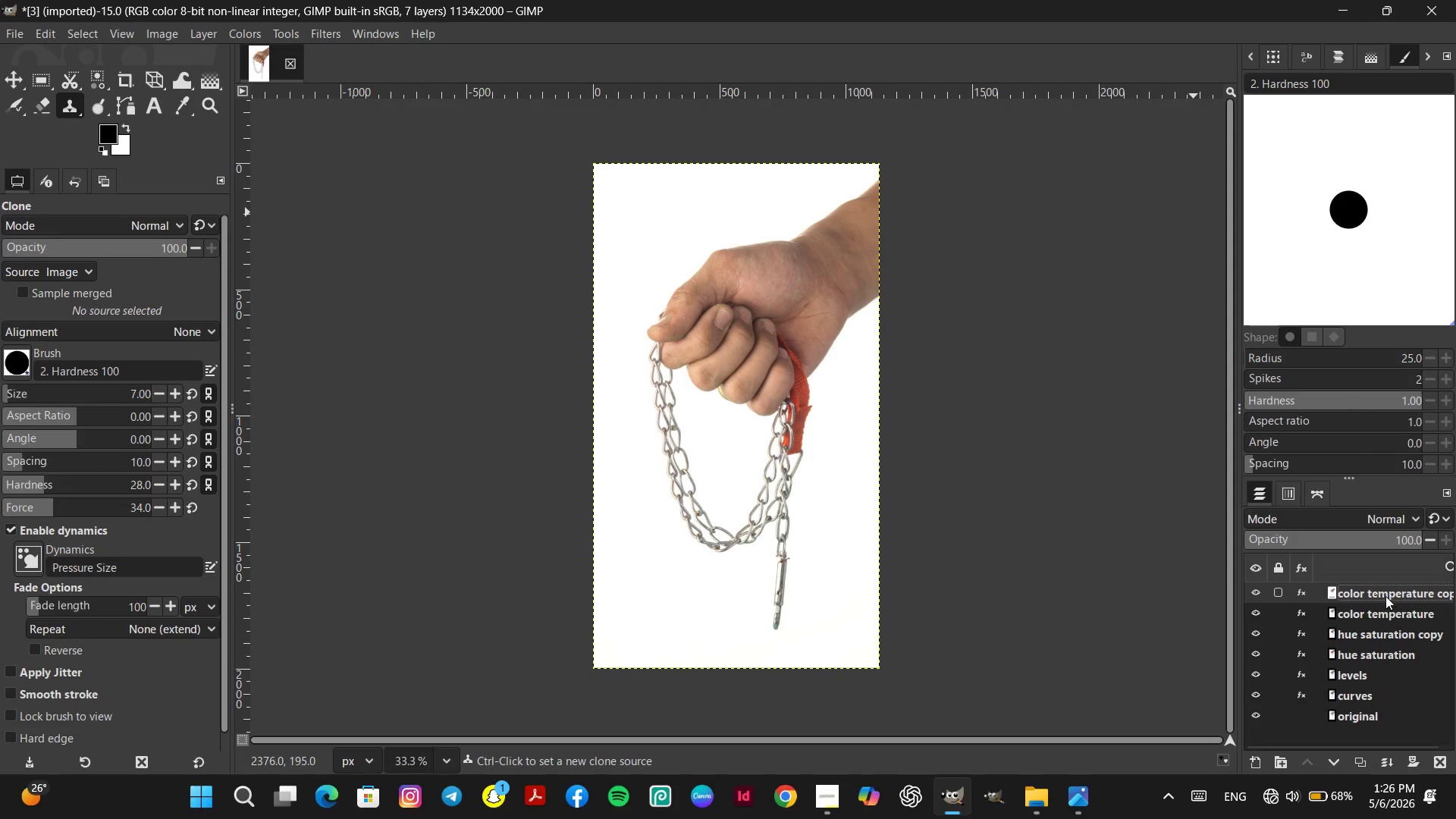 
double_click([1385, 596])
 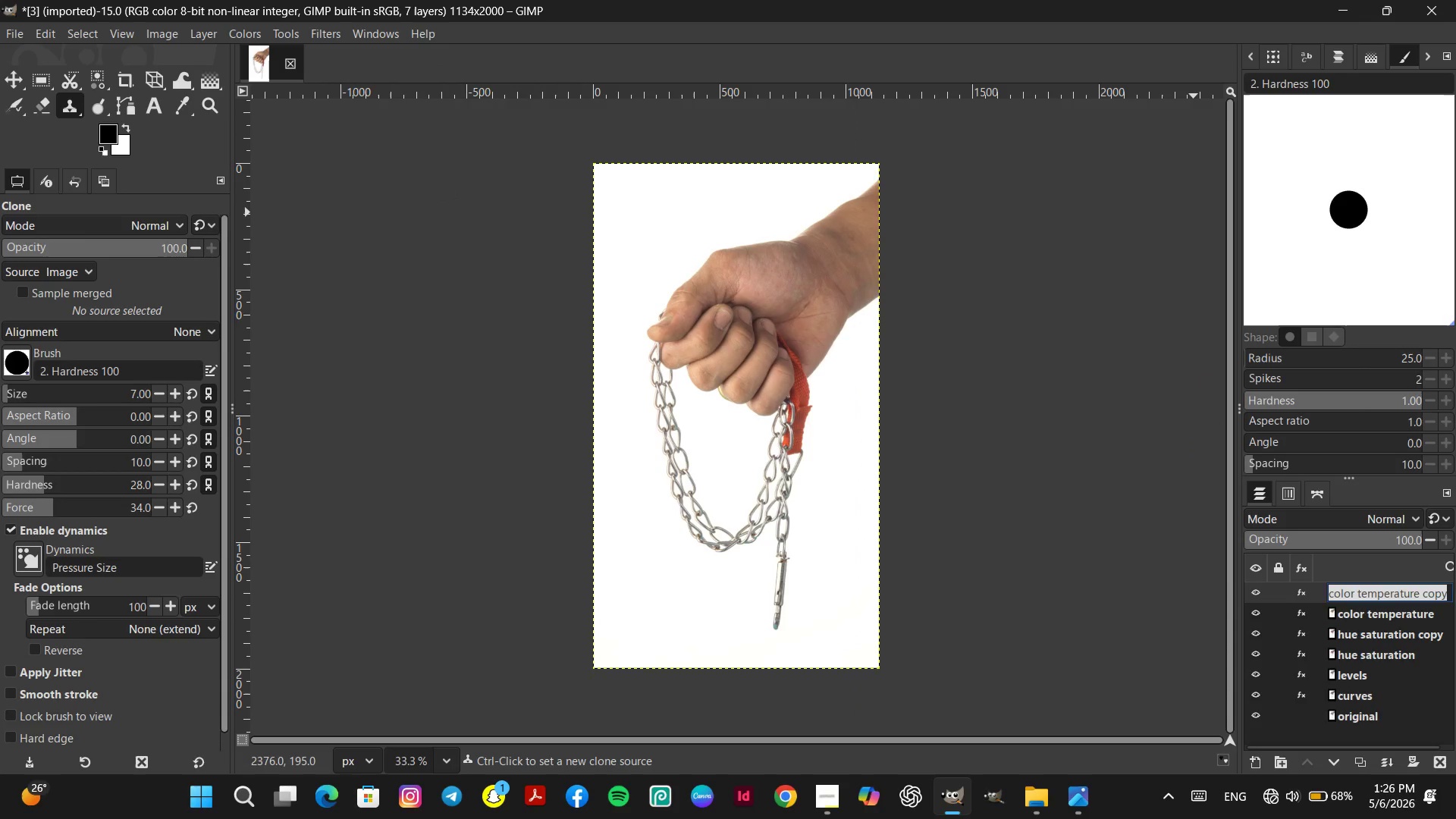 
type(brightness and contrast)
 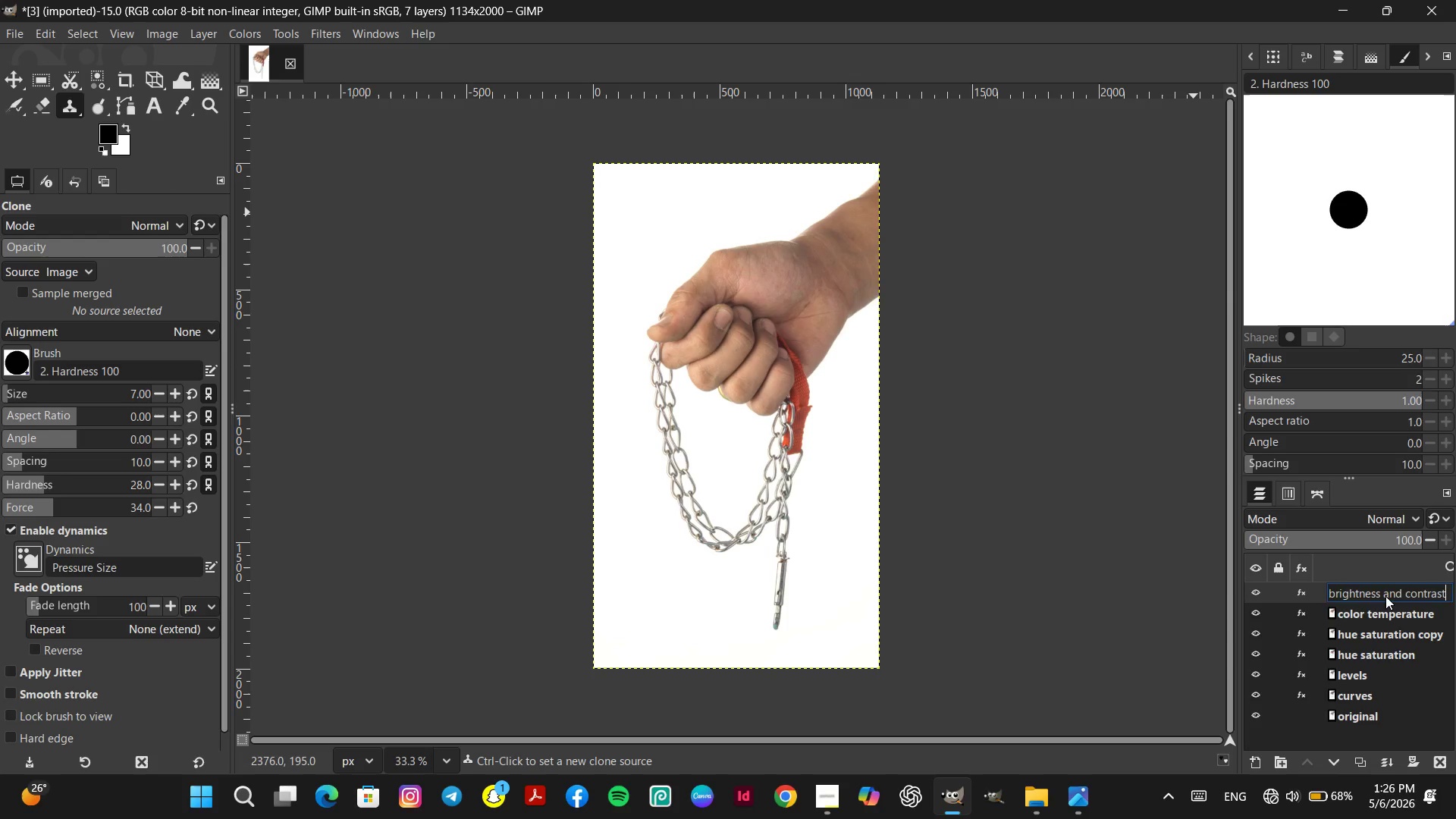 
key(Enter)
 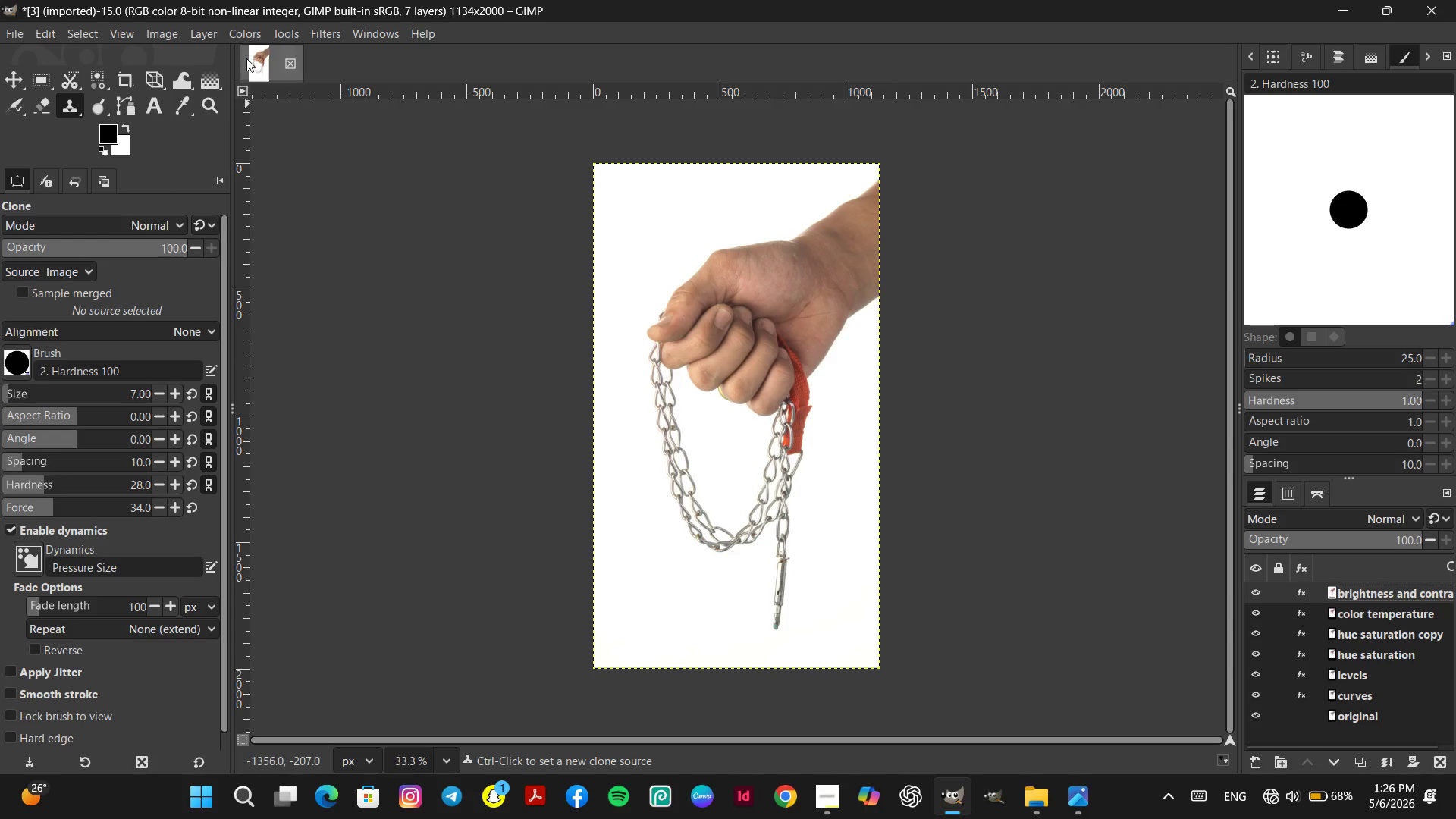 
left_click([240, 36])
 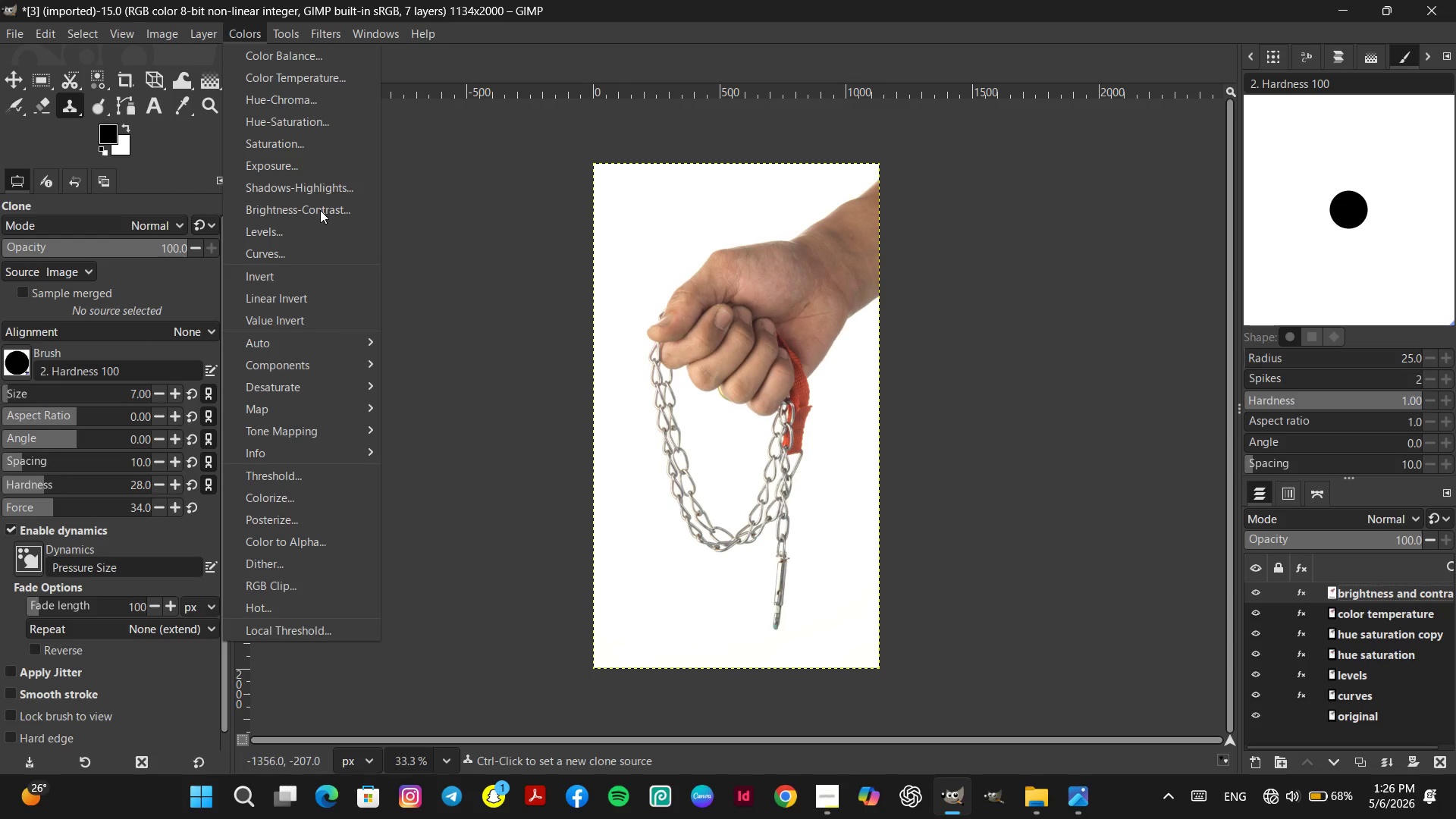 
left_click([319, 213])
 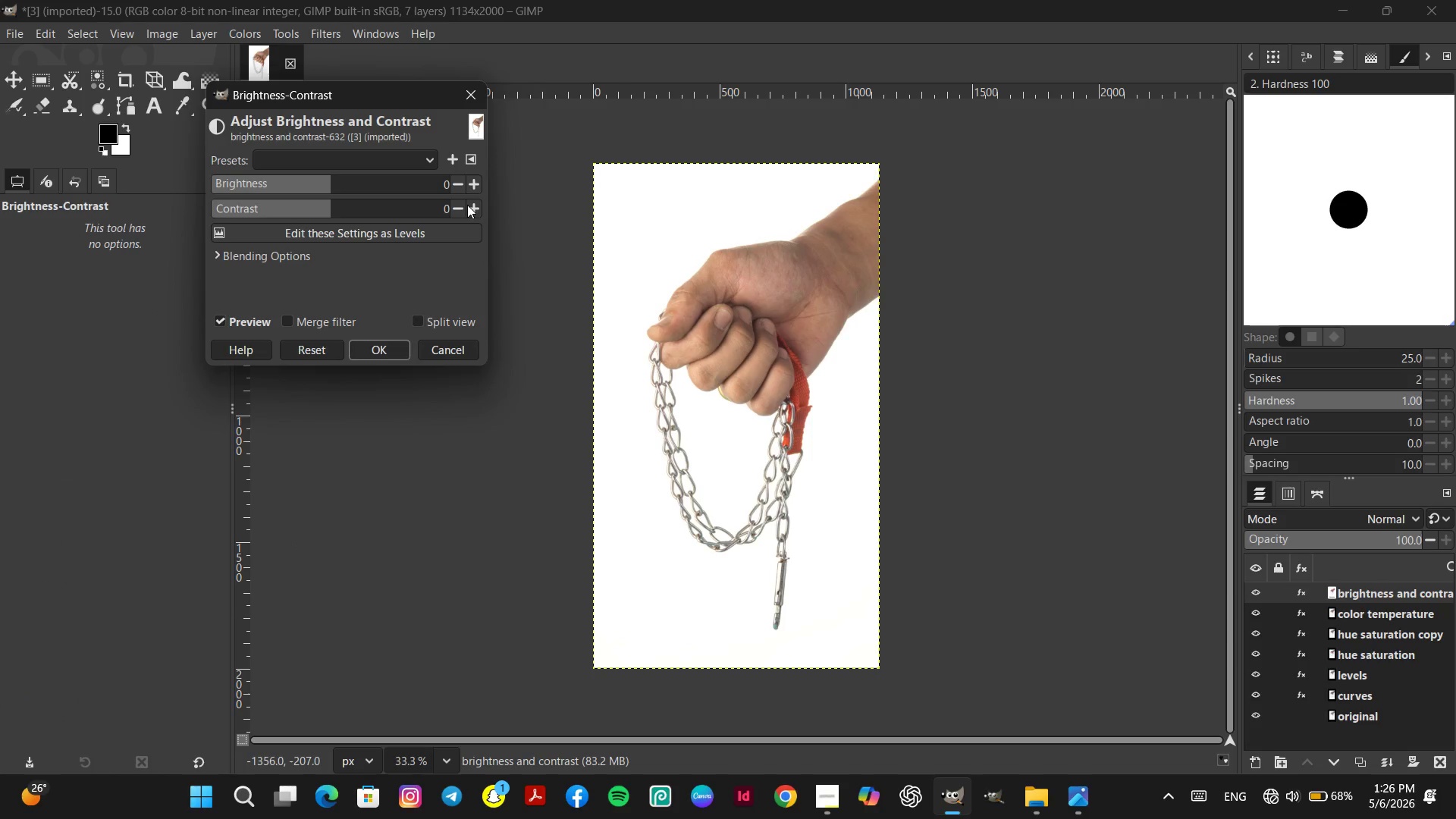 
double_click([467, 205])
 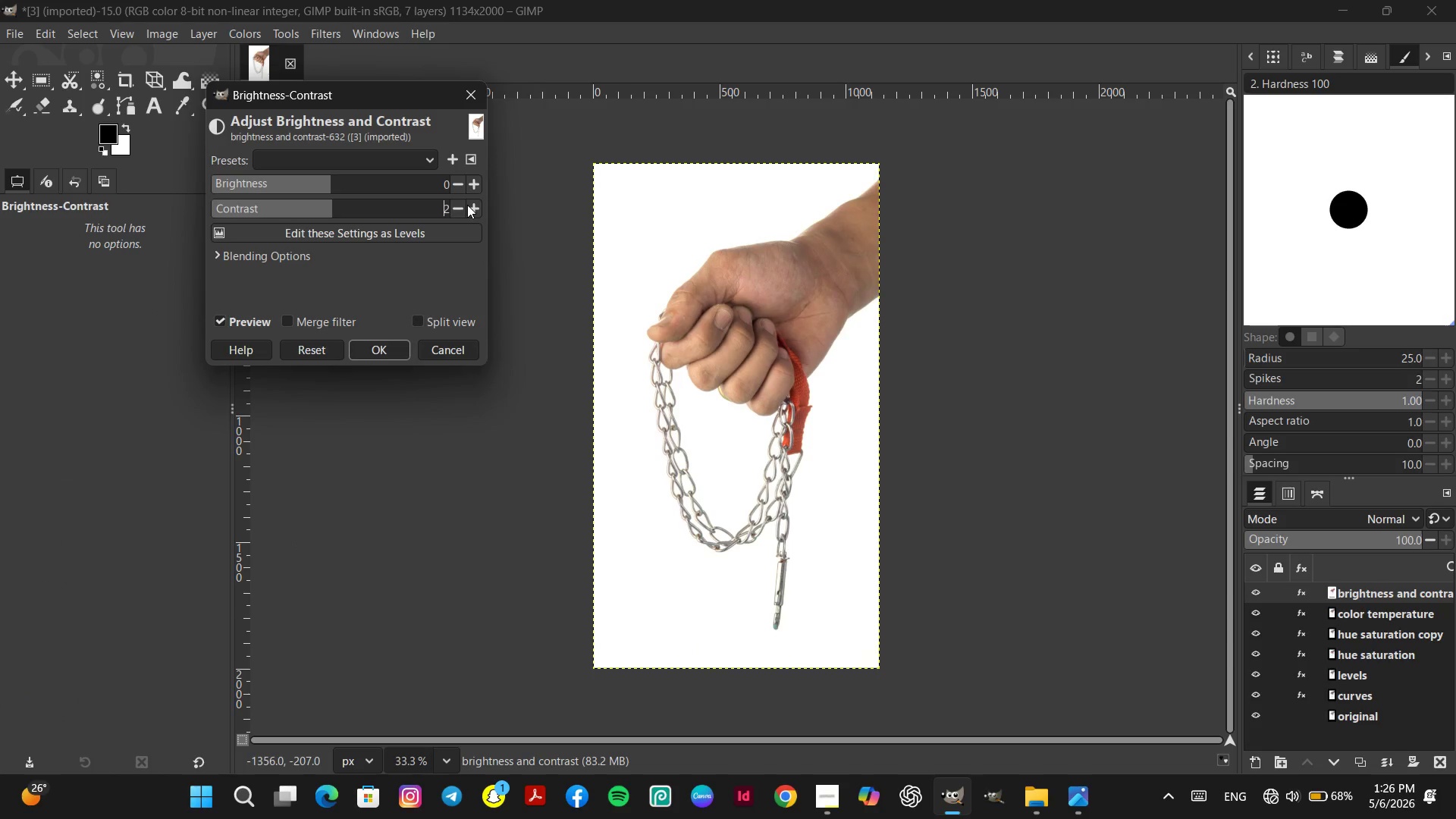 
triple_click([467, 205])
 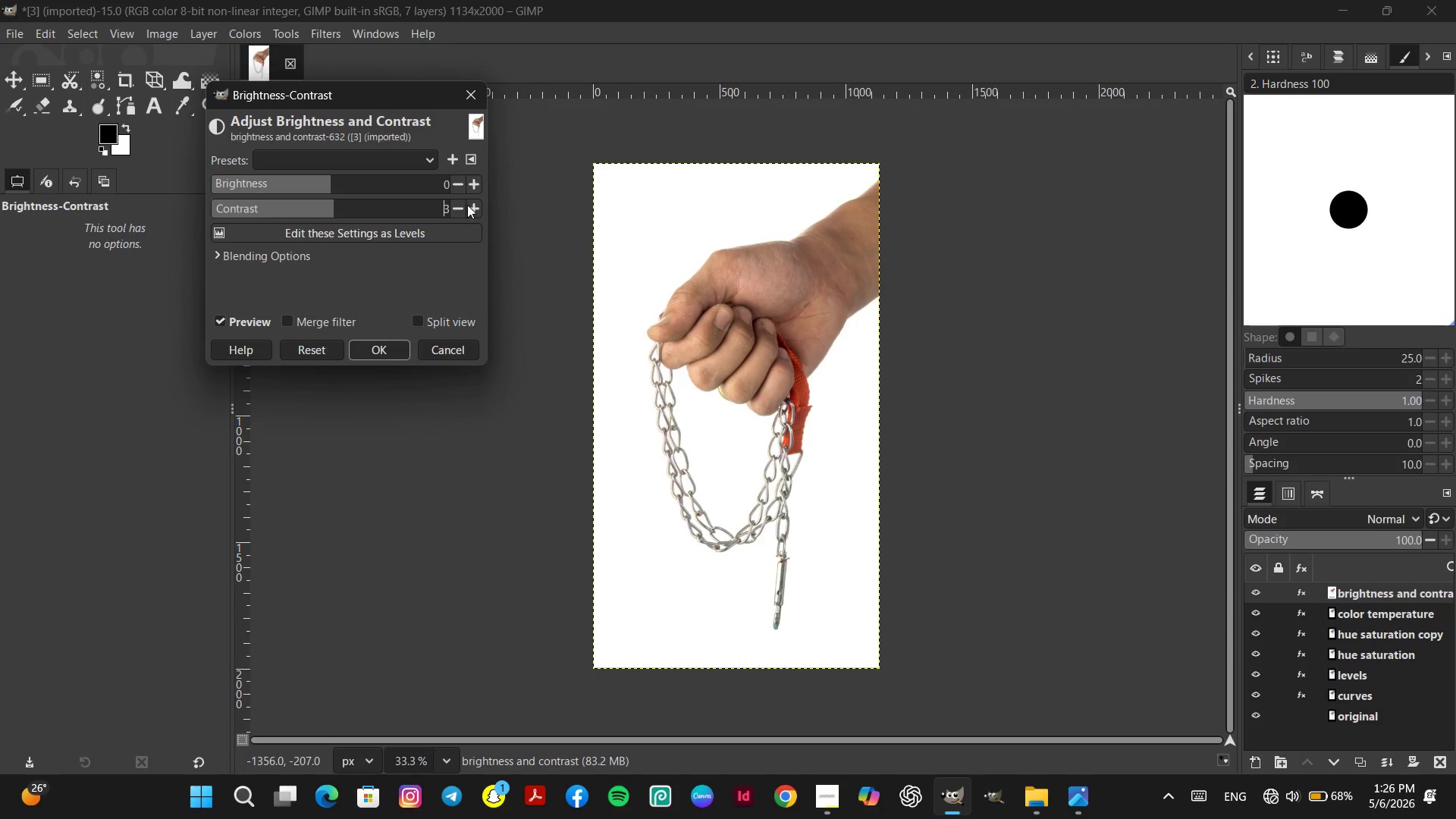 
triple_click([467, 205])
 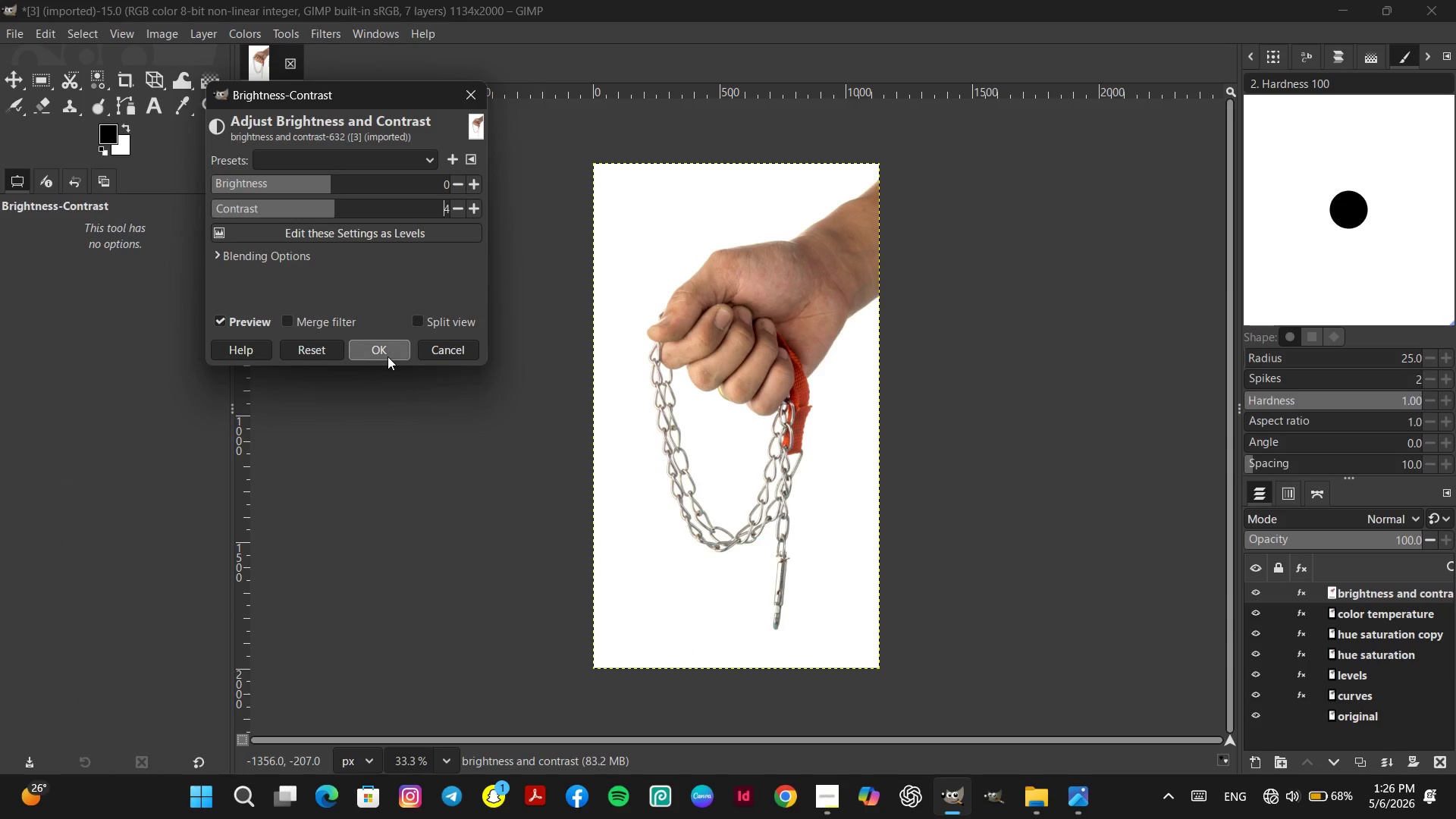 
left_click([388, 356])
 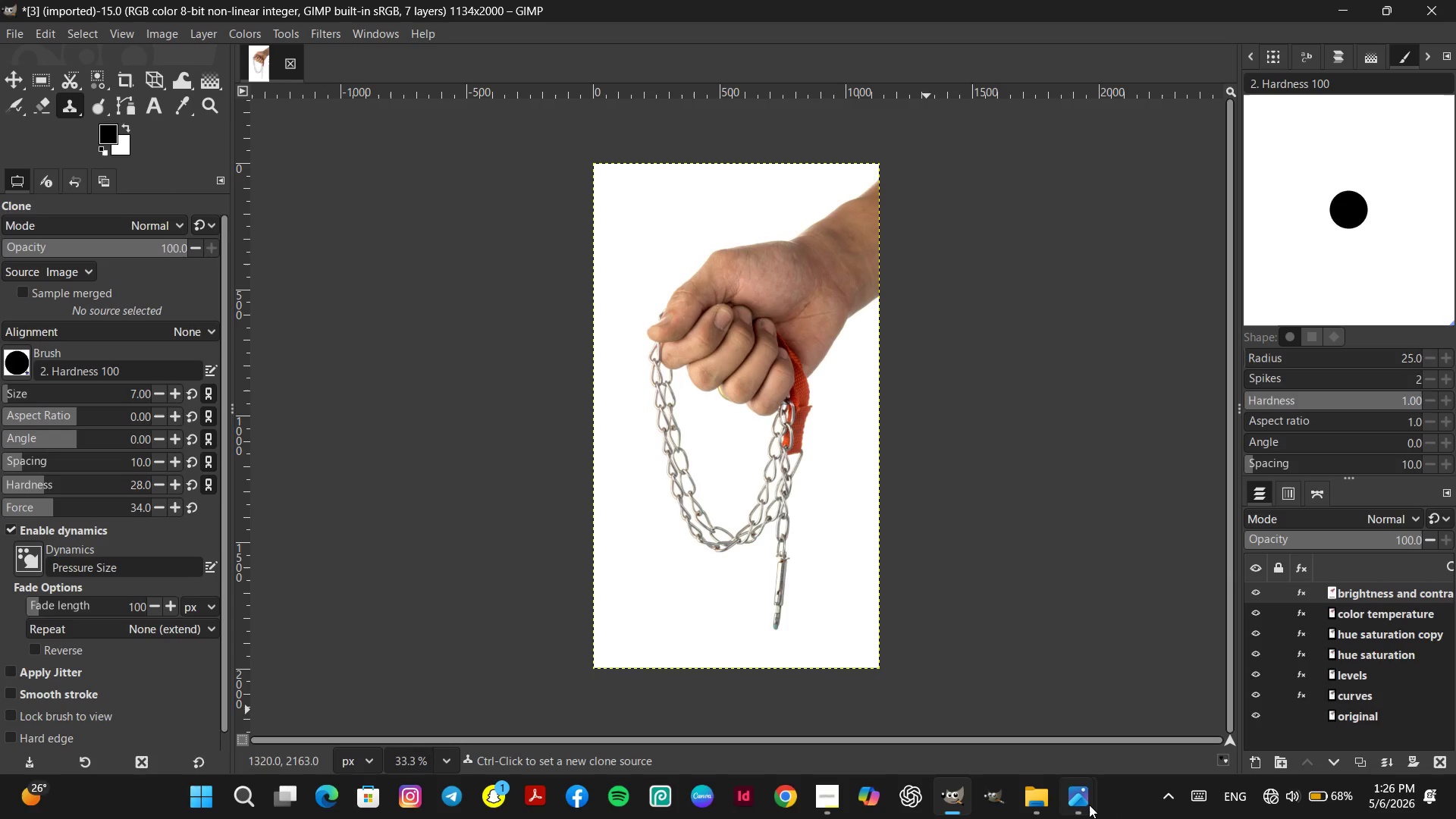 
left_click([1087, 803])
 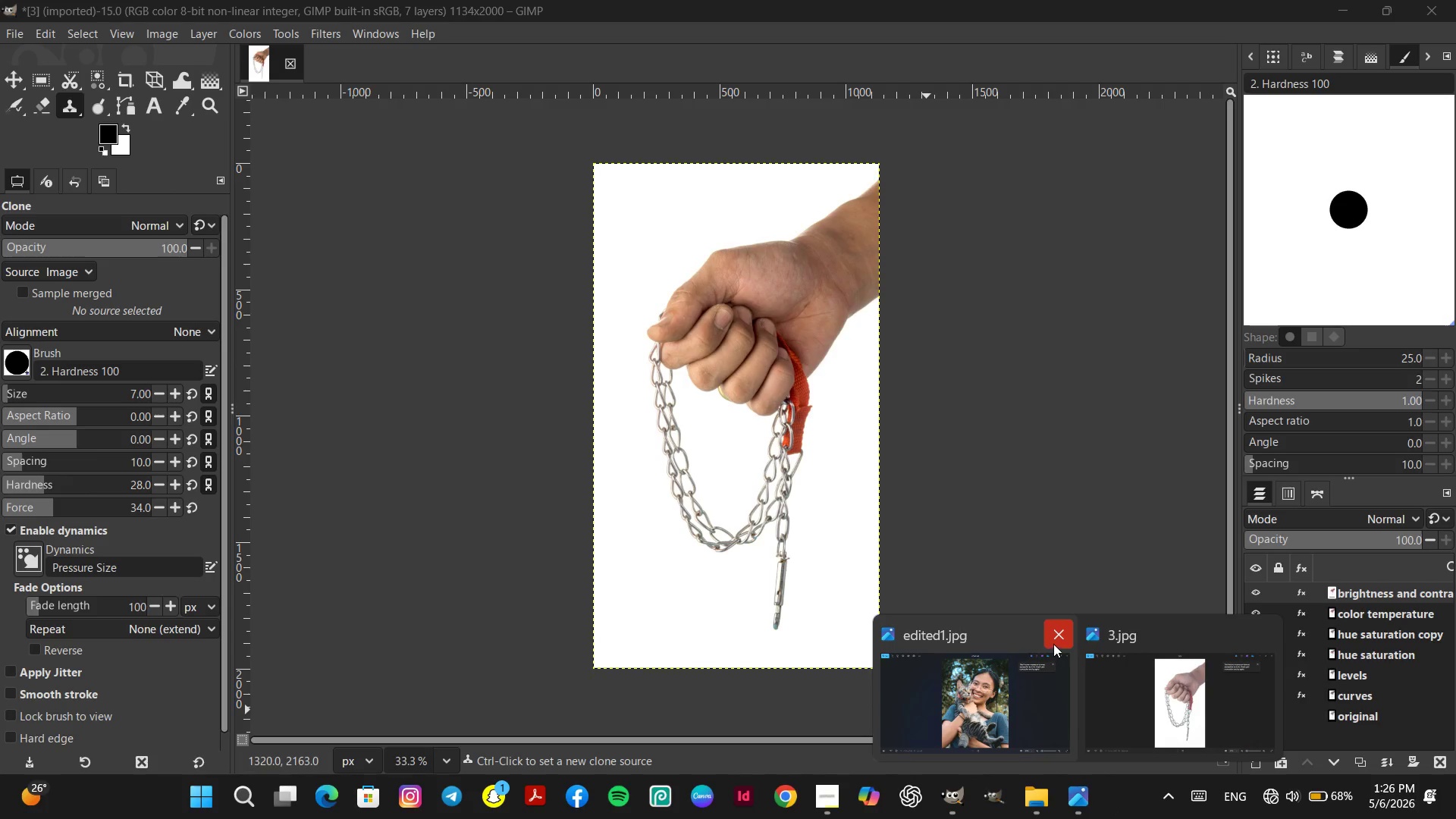 
left_click([1016, 654])
 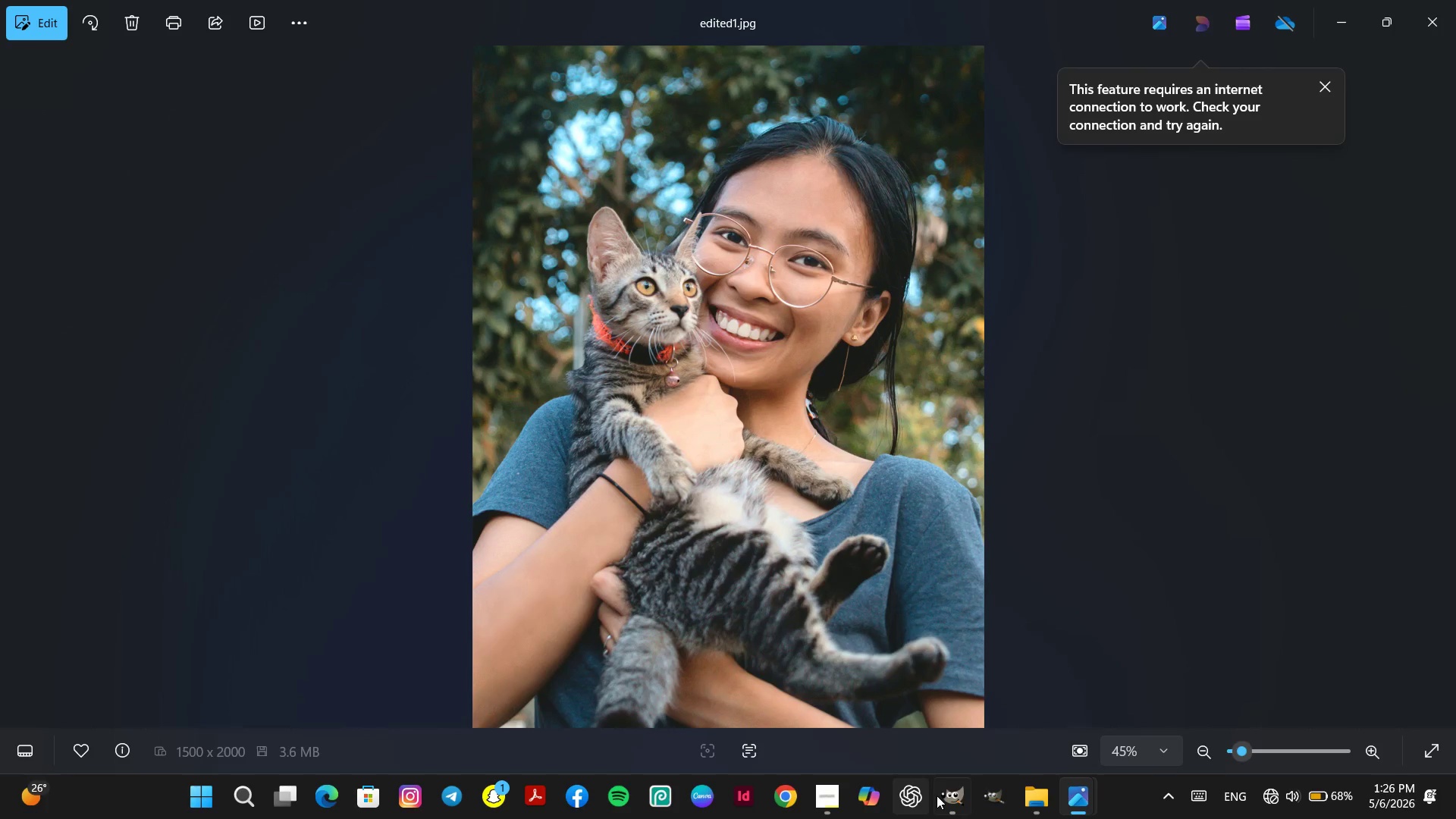 
left_click([947, 798])
 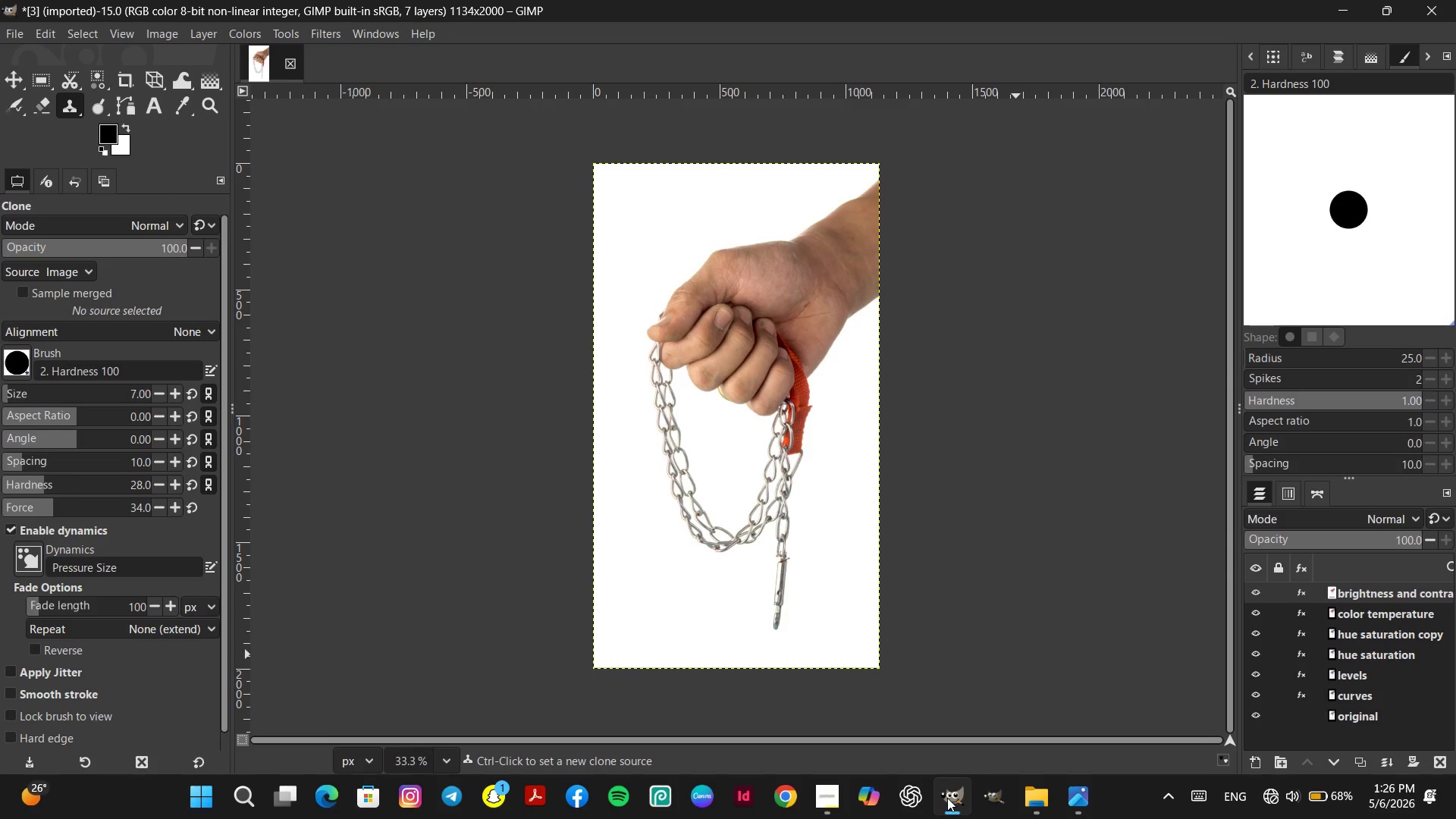 
left_click([947, 798])
 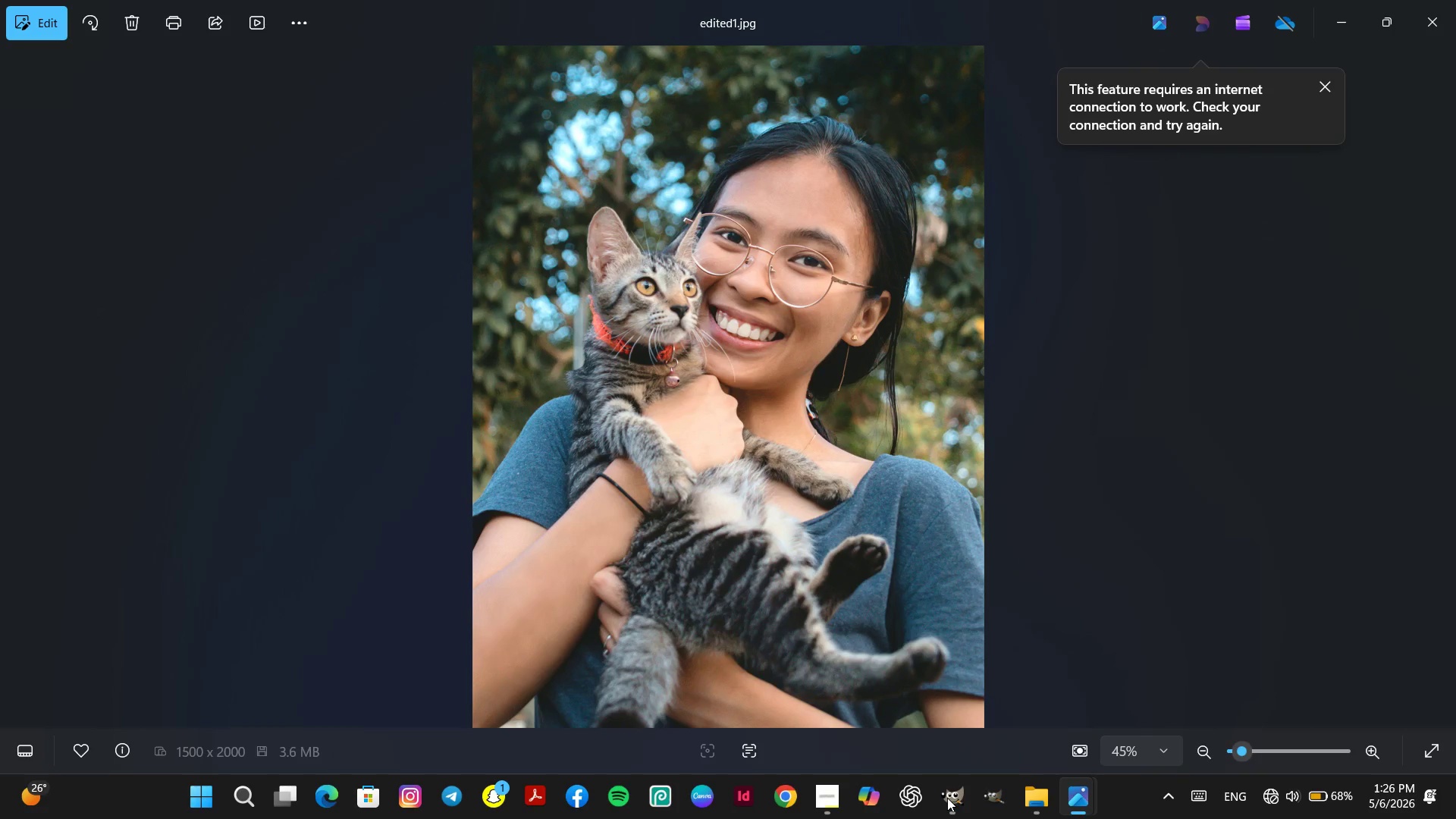 
left_click([947, 798])
 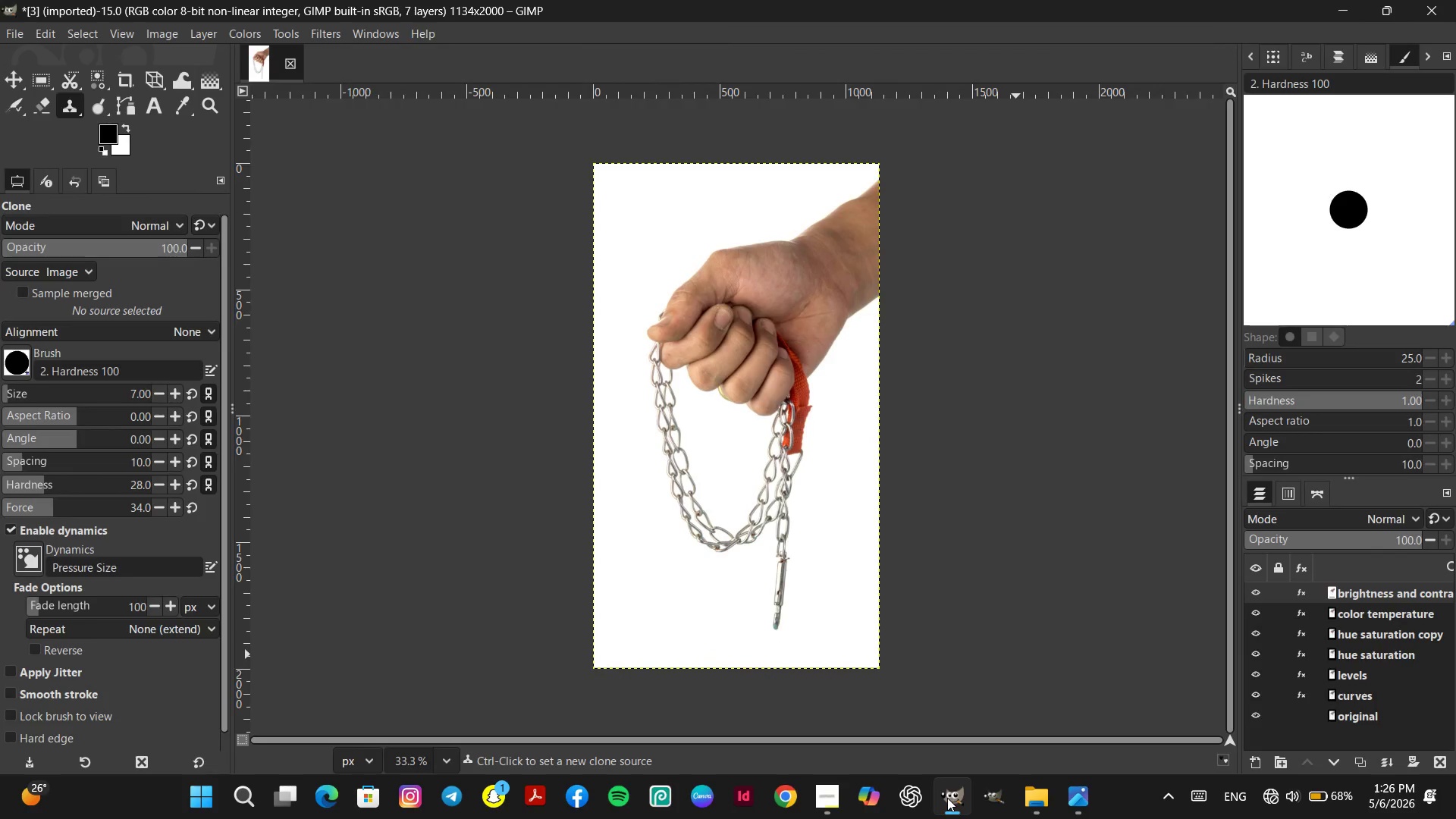 
left_click([947, 798])
 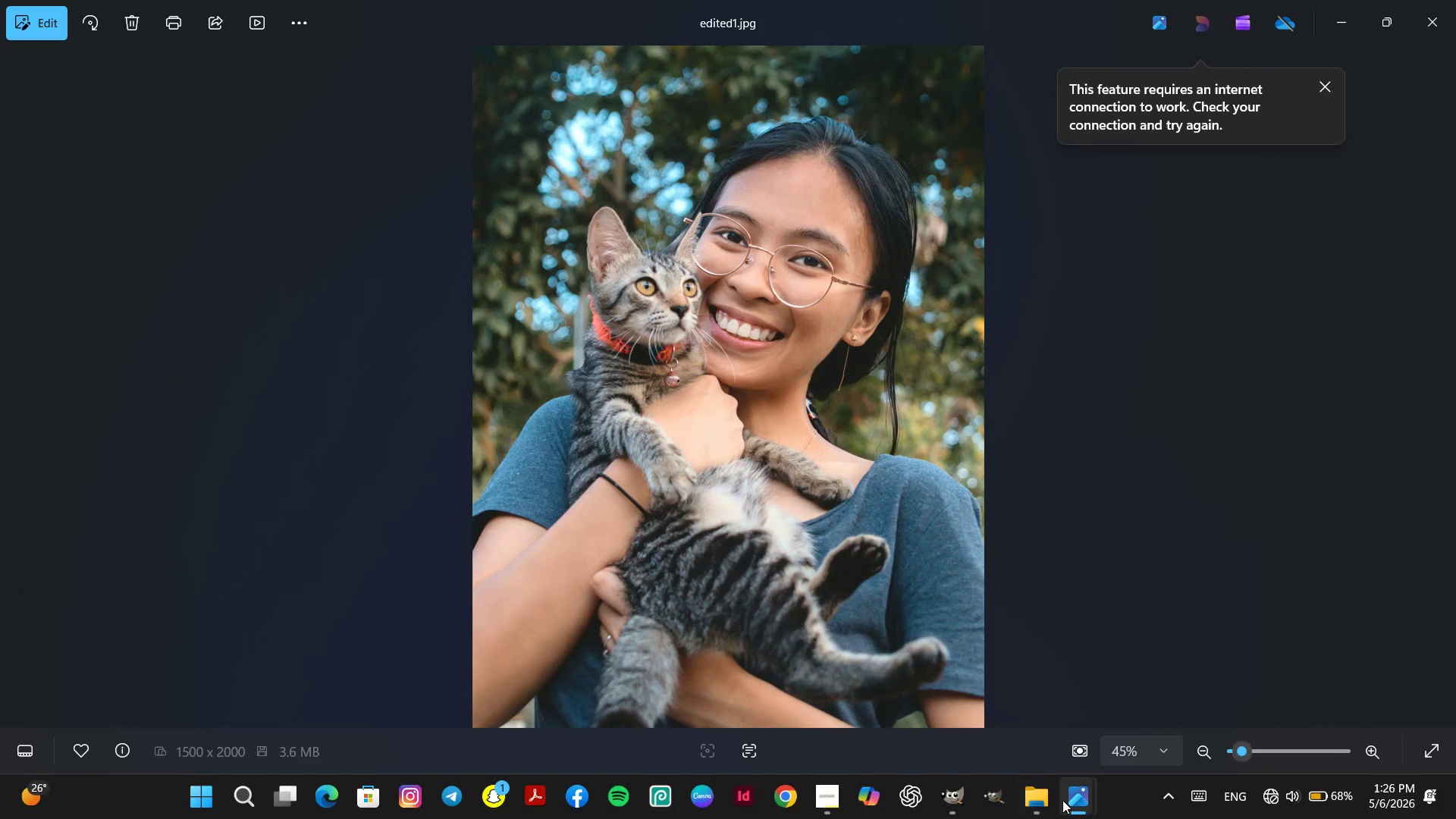 
left_click([1085, 802])
 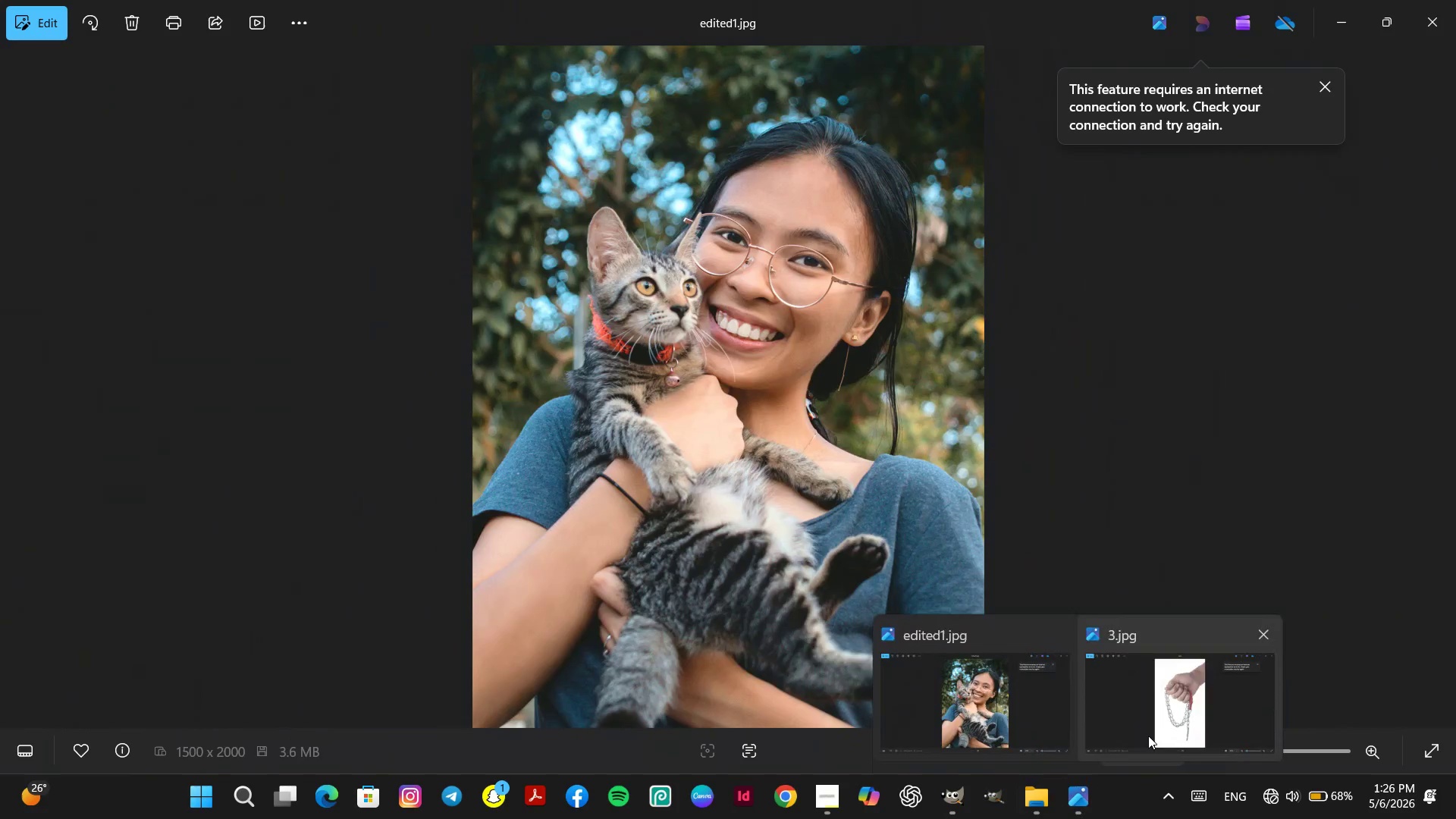 
left_click([1148, 736])
 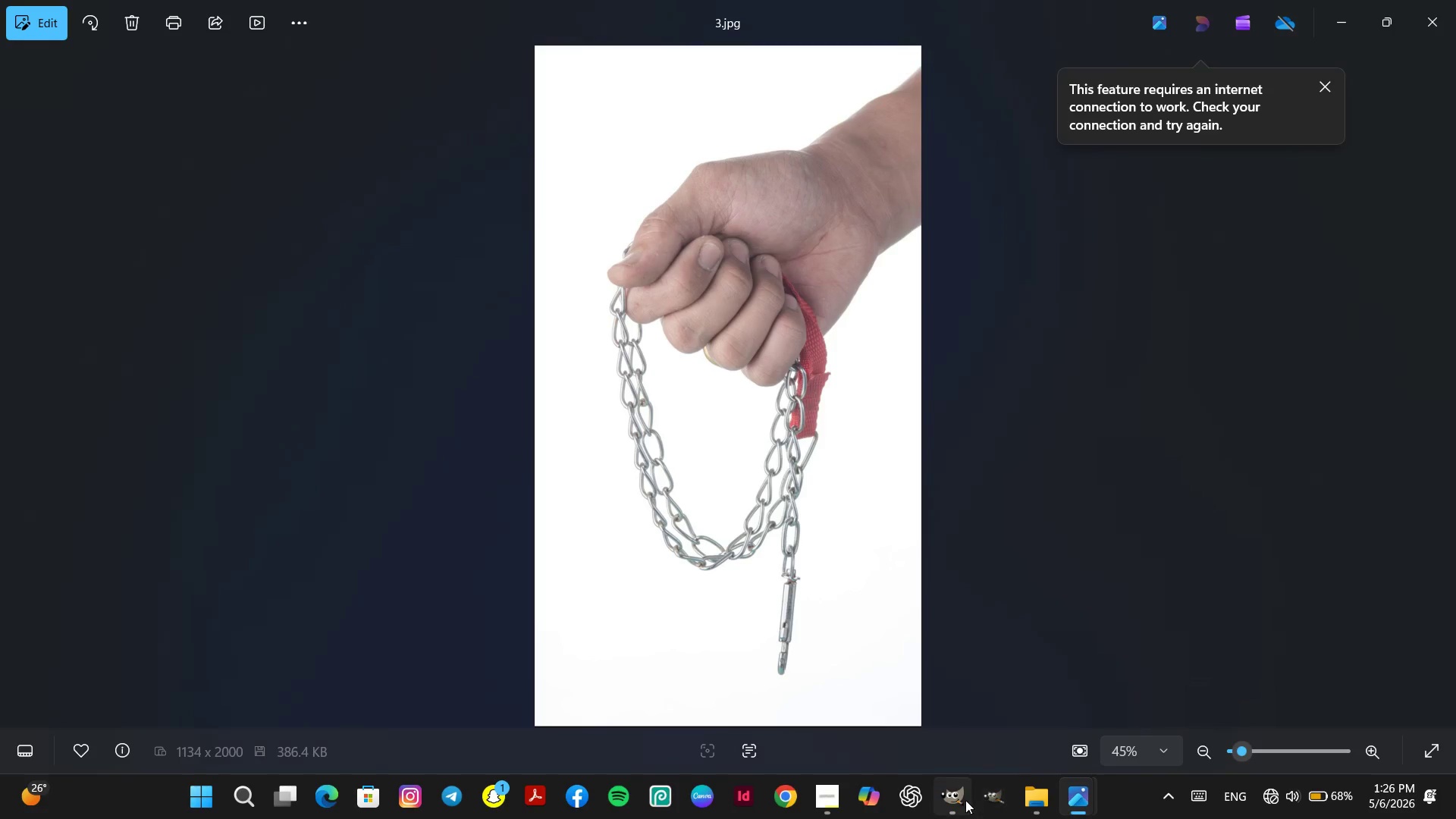 
left_click([963, 800])
 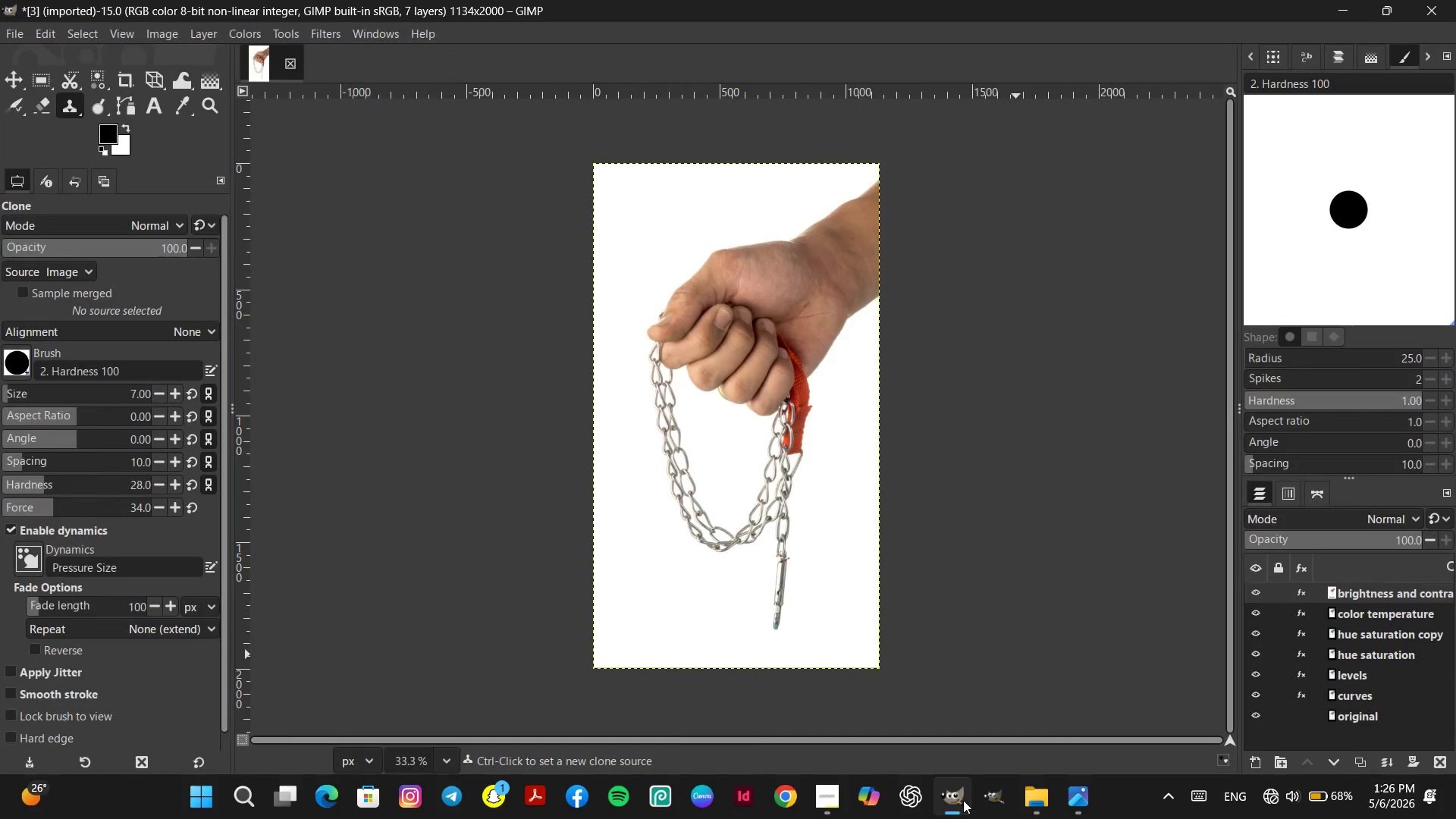 
left_click([963, 800])
 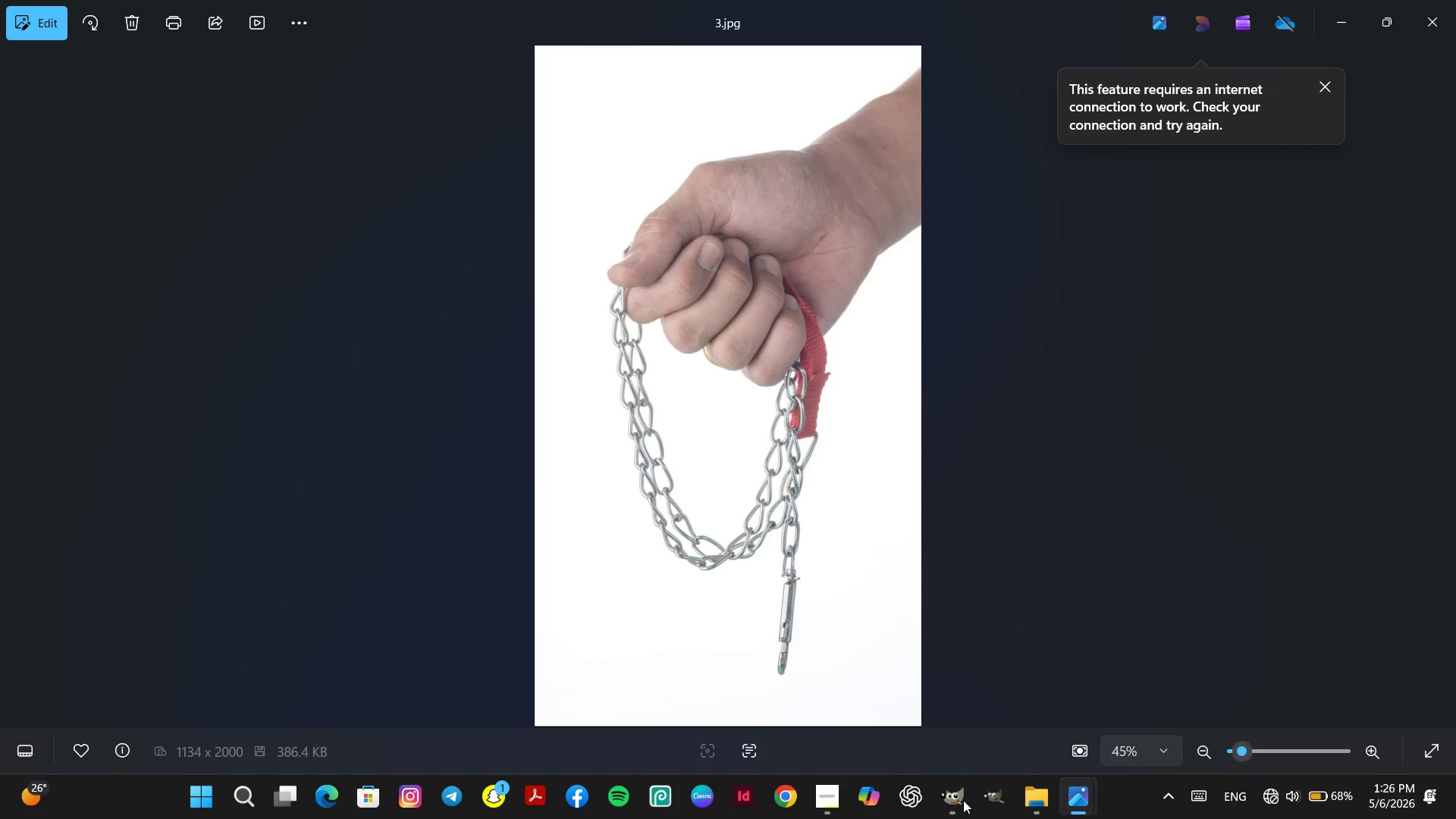 
left_click([963, 800])
 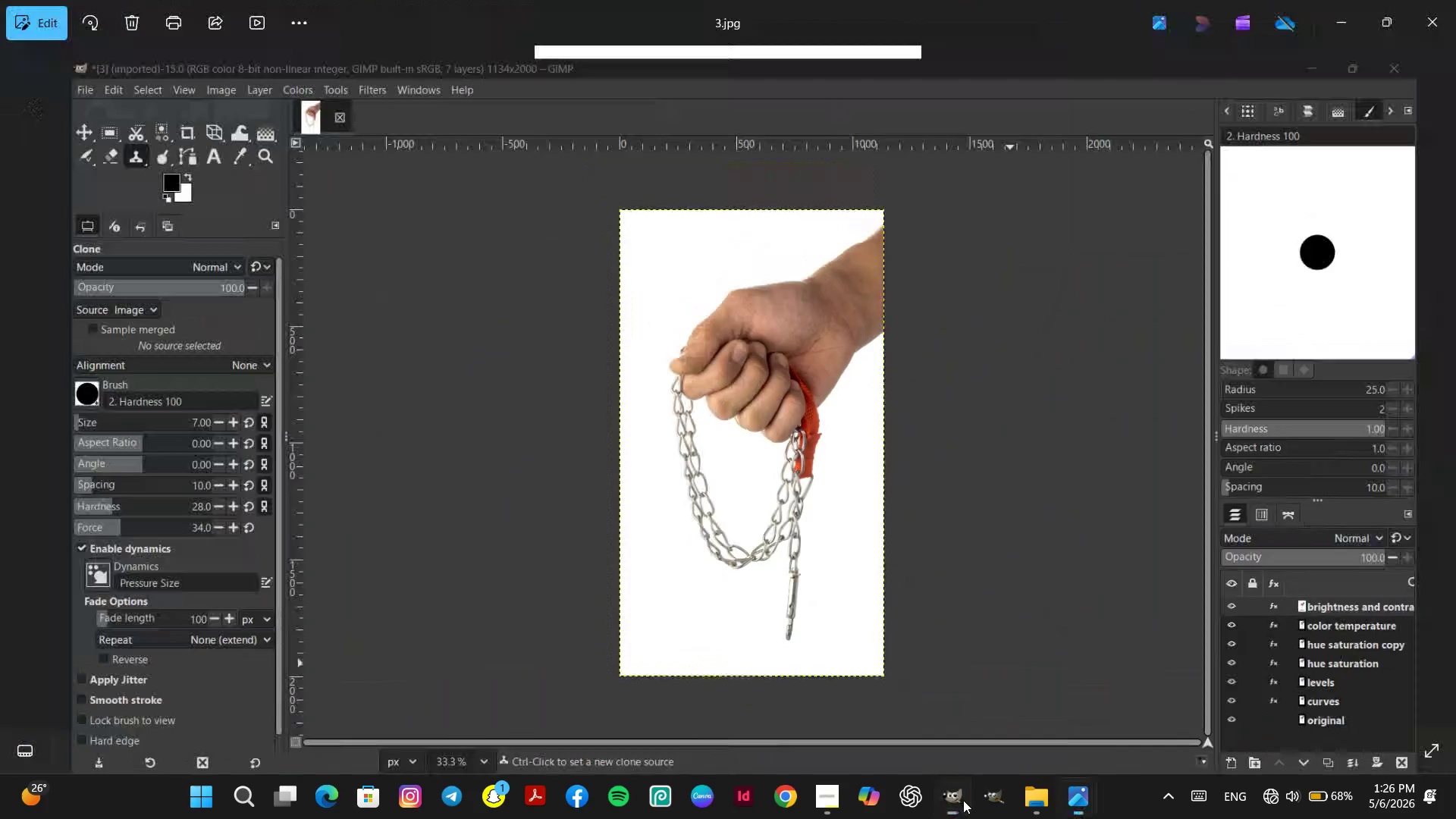 
double_click([963, 800])
 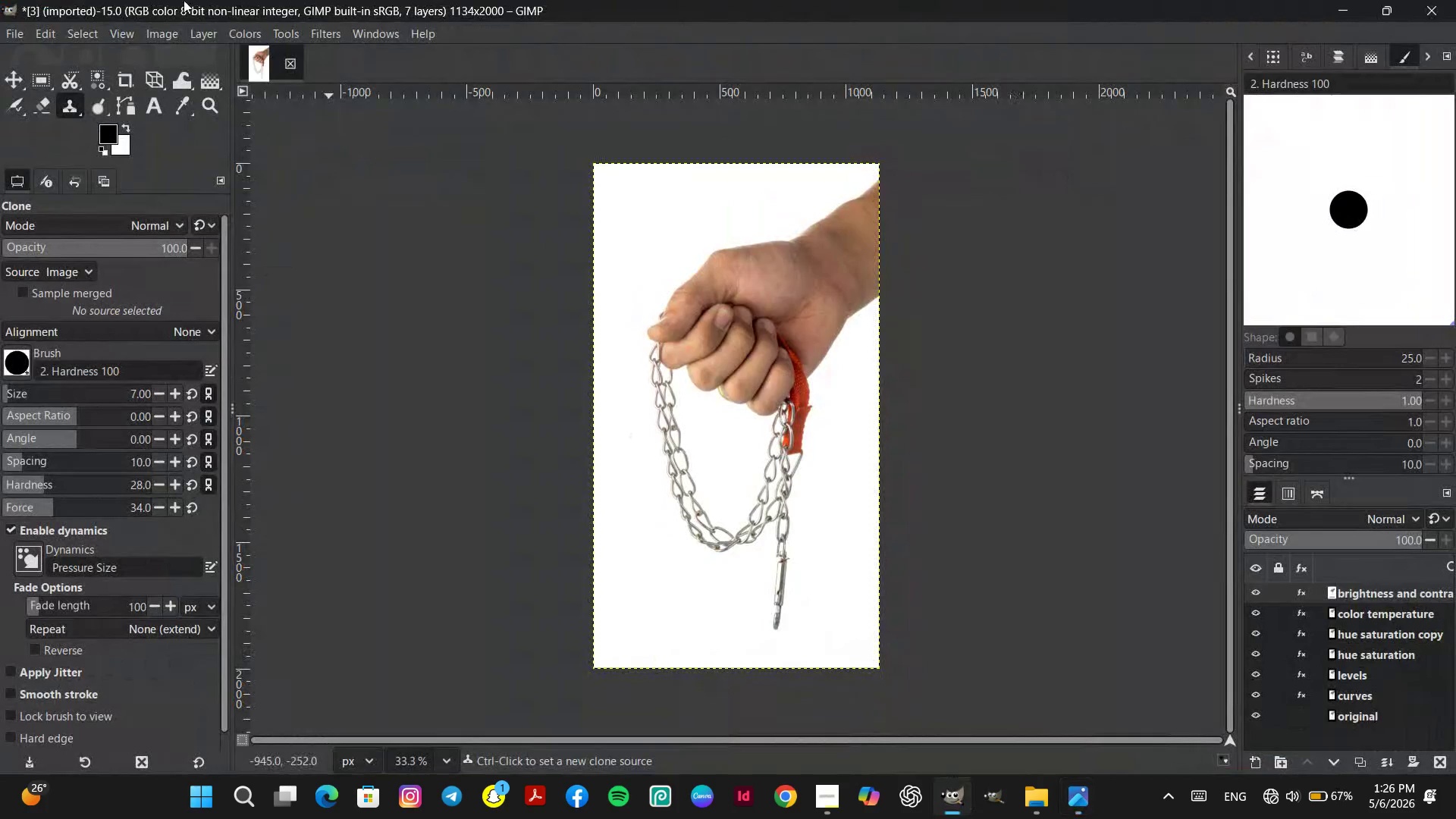 
left_click([244, 31])
 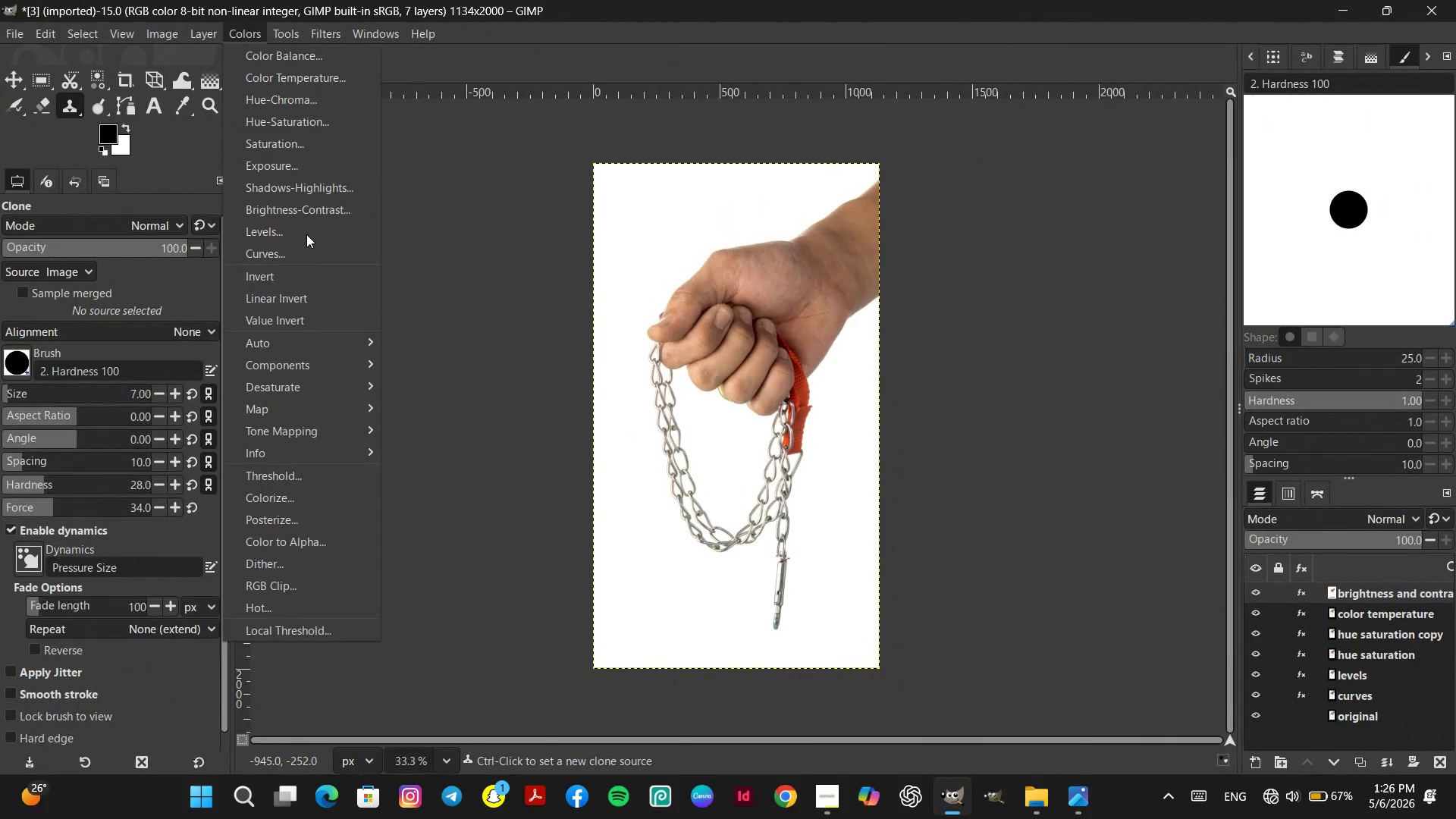 
left_click([322, 184])
 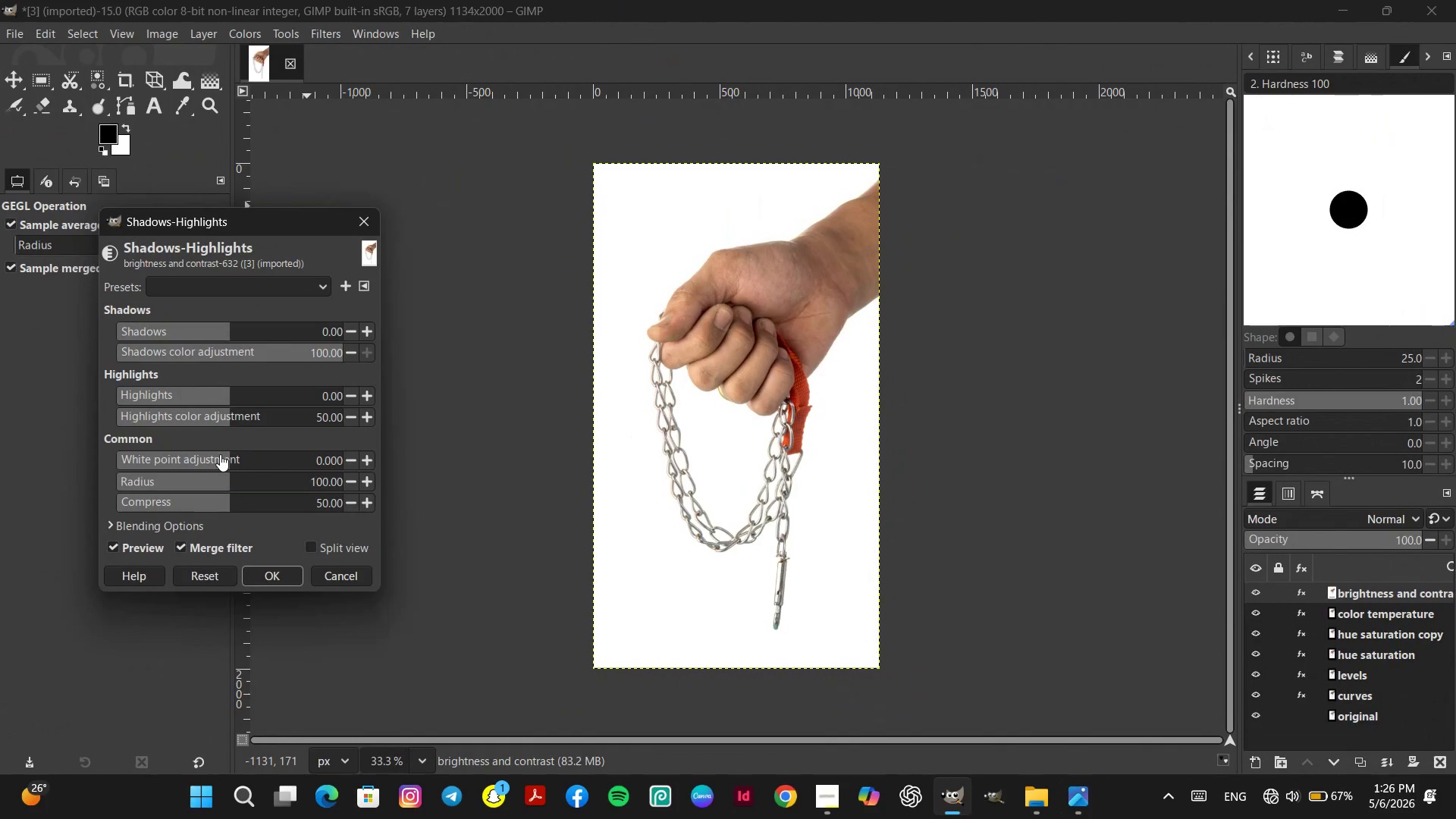 
left_click([218, 455])
 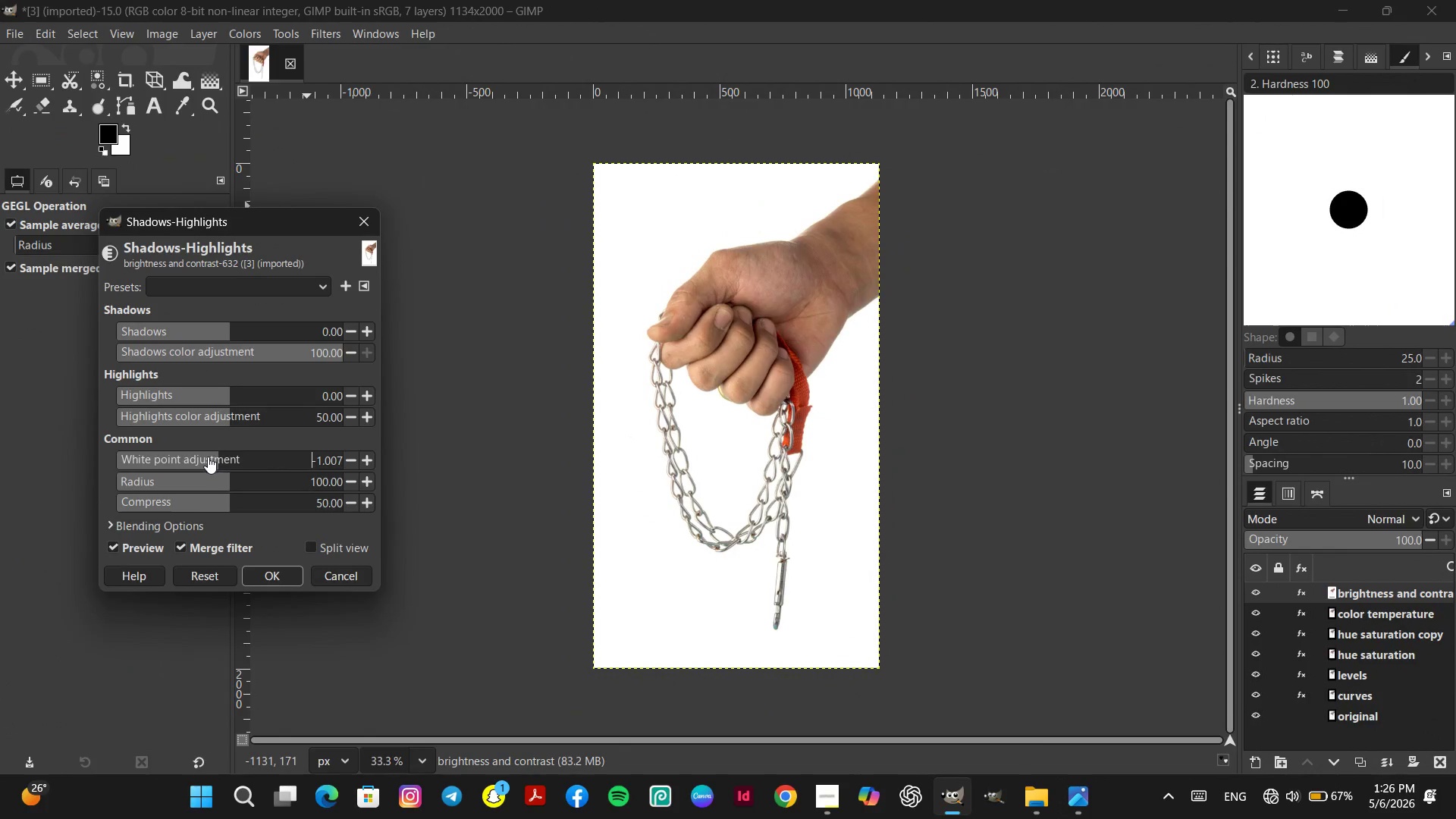 
left_click([208, 457])
 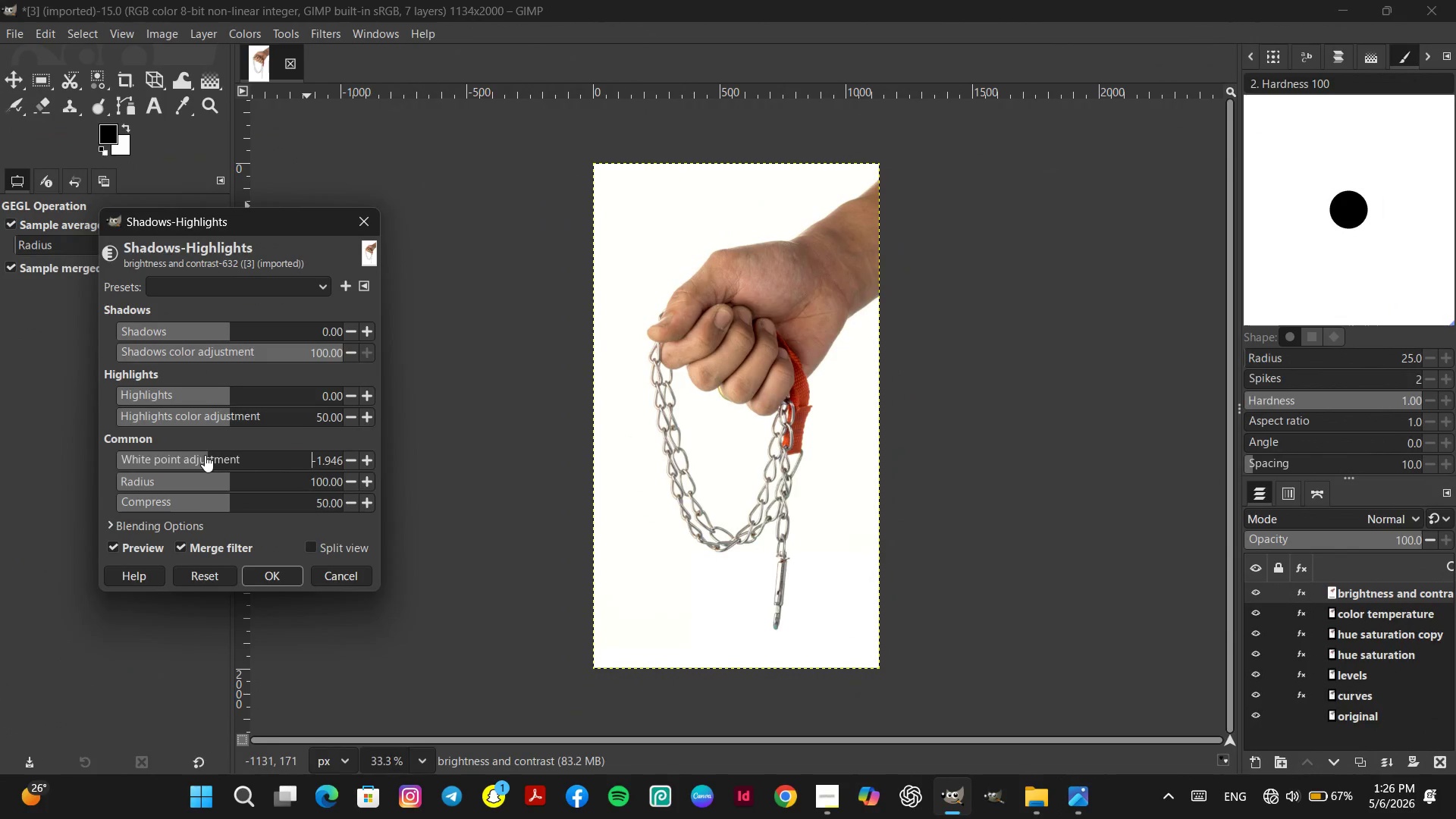 
left_click([189, 455])
 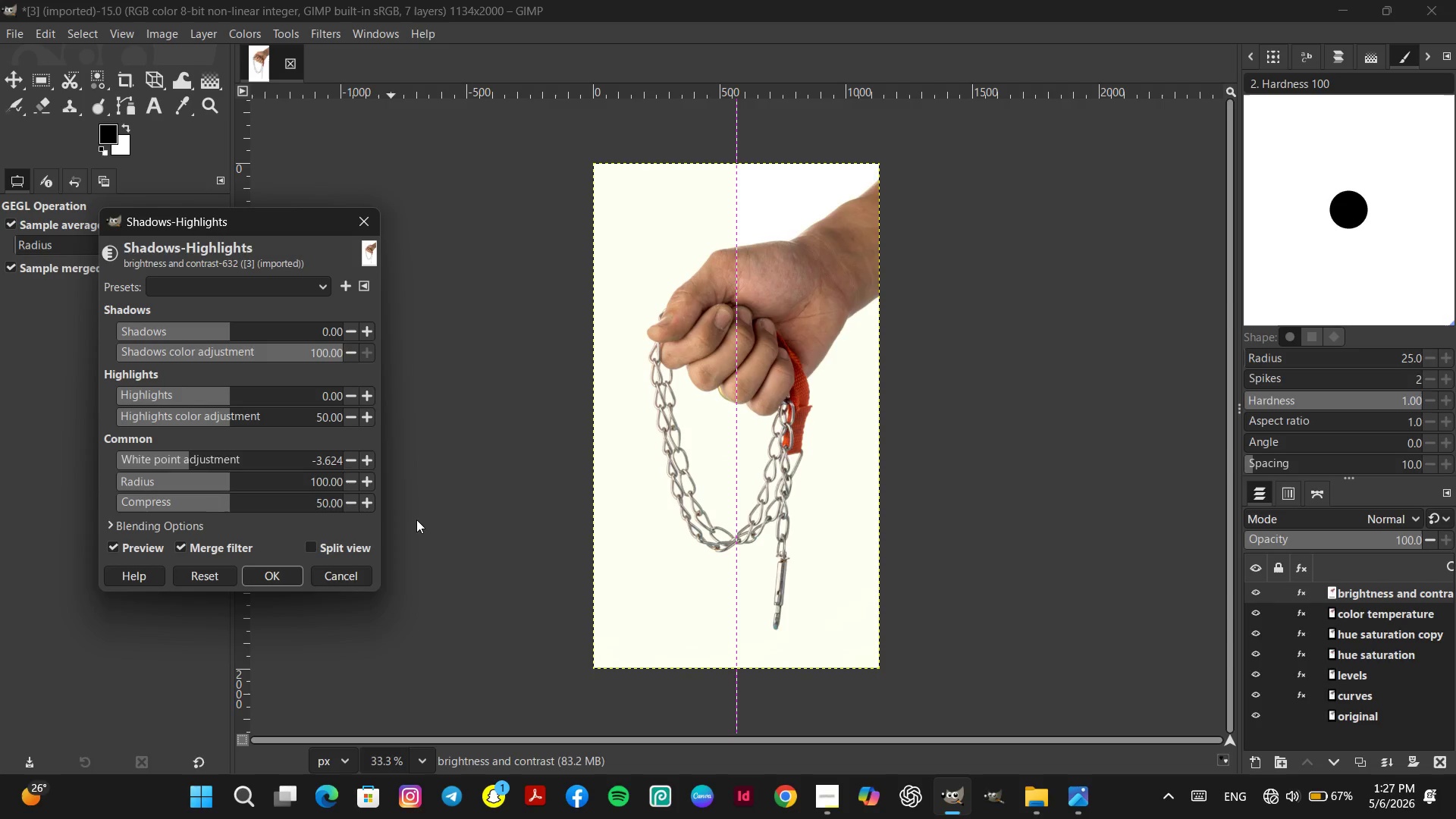 
left_click_drag(start_coordinate=[736, 311], to_coordinate=[880, 362])
 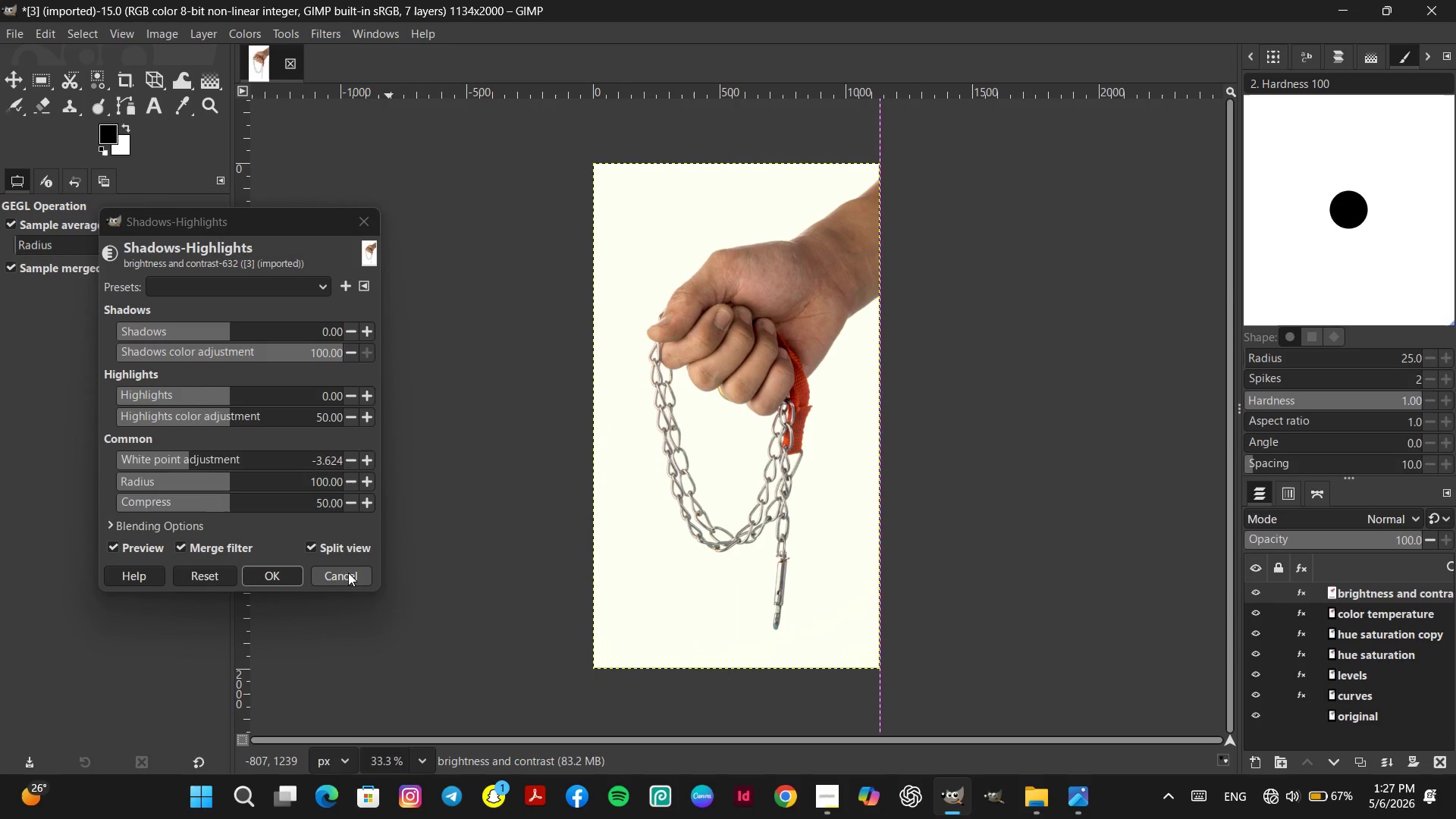 
left_click([349, 576])
 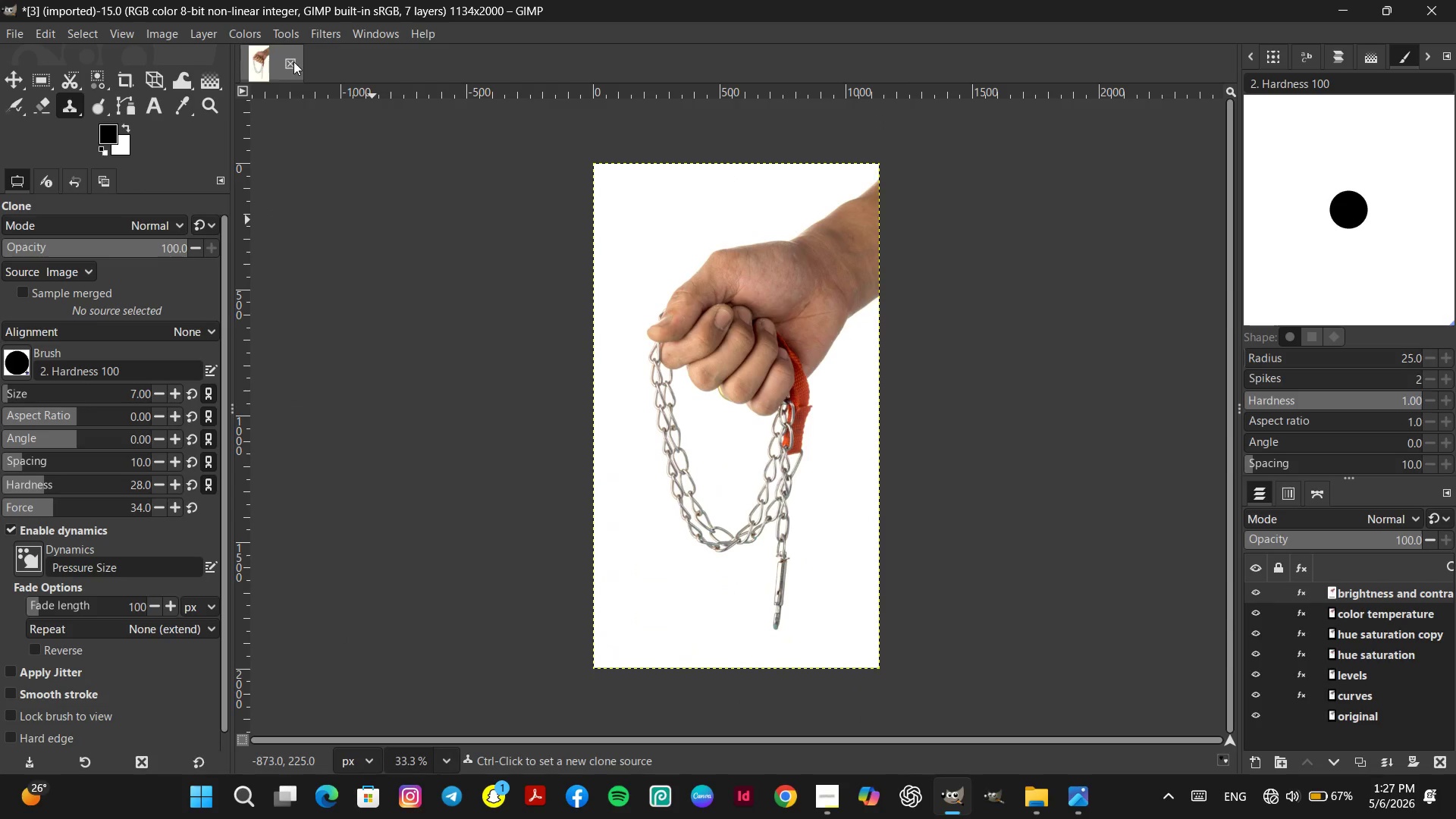 
left_click([240, 31])
 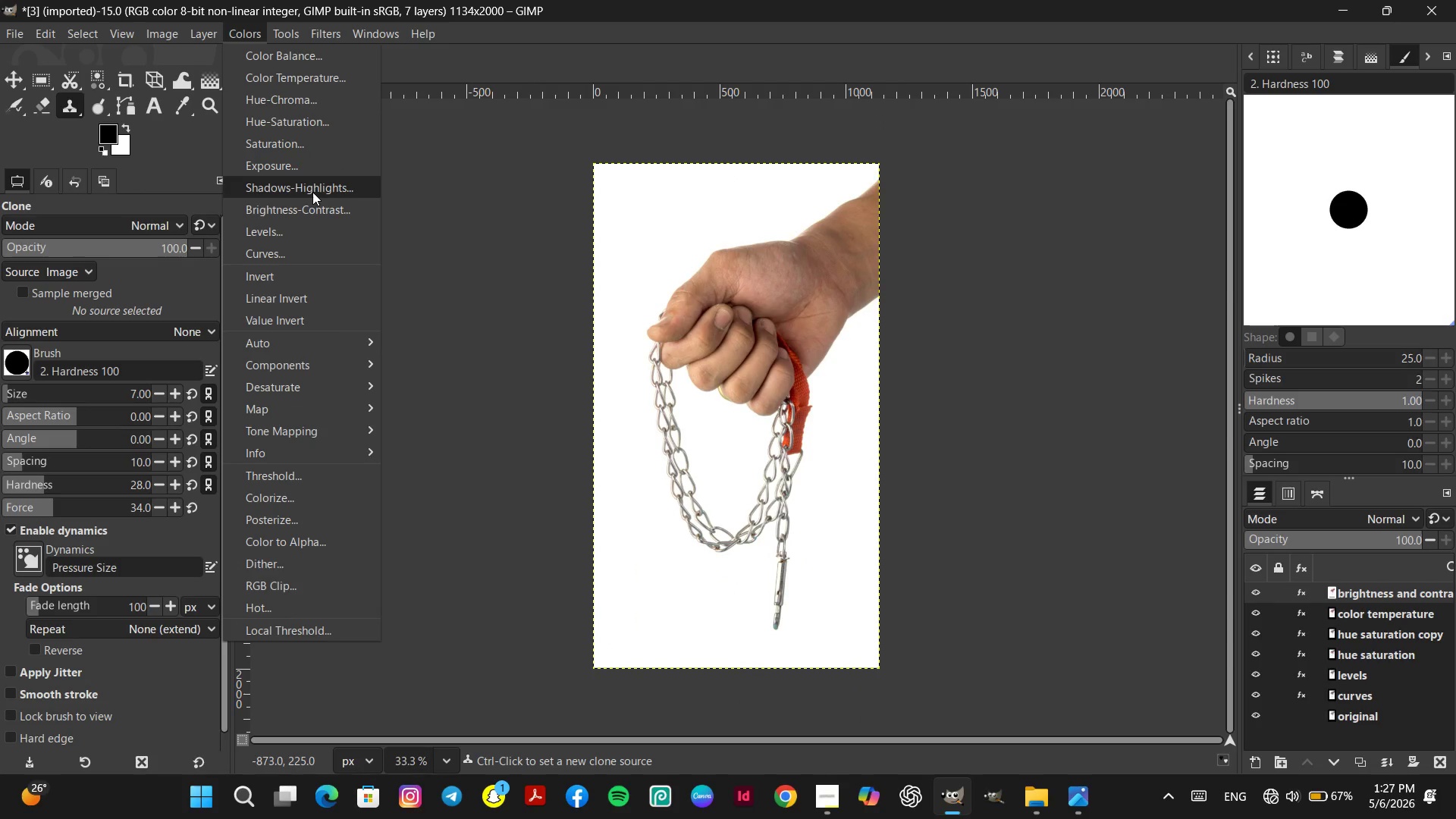 
left_click([312, 192])
 